 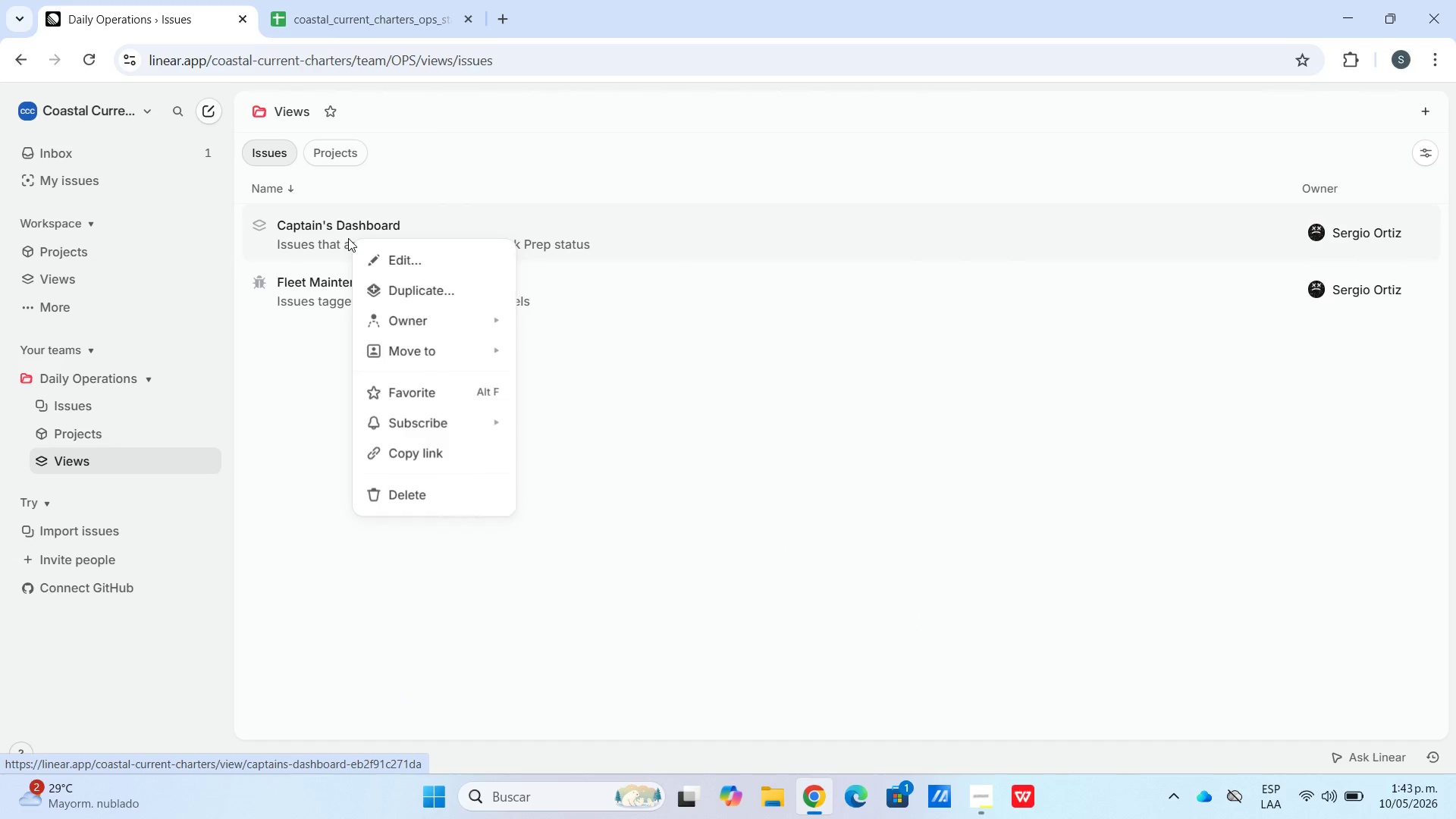 
left_click([308, 376])
 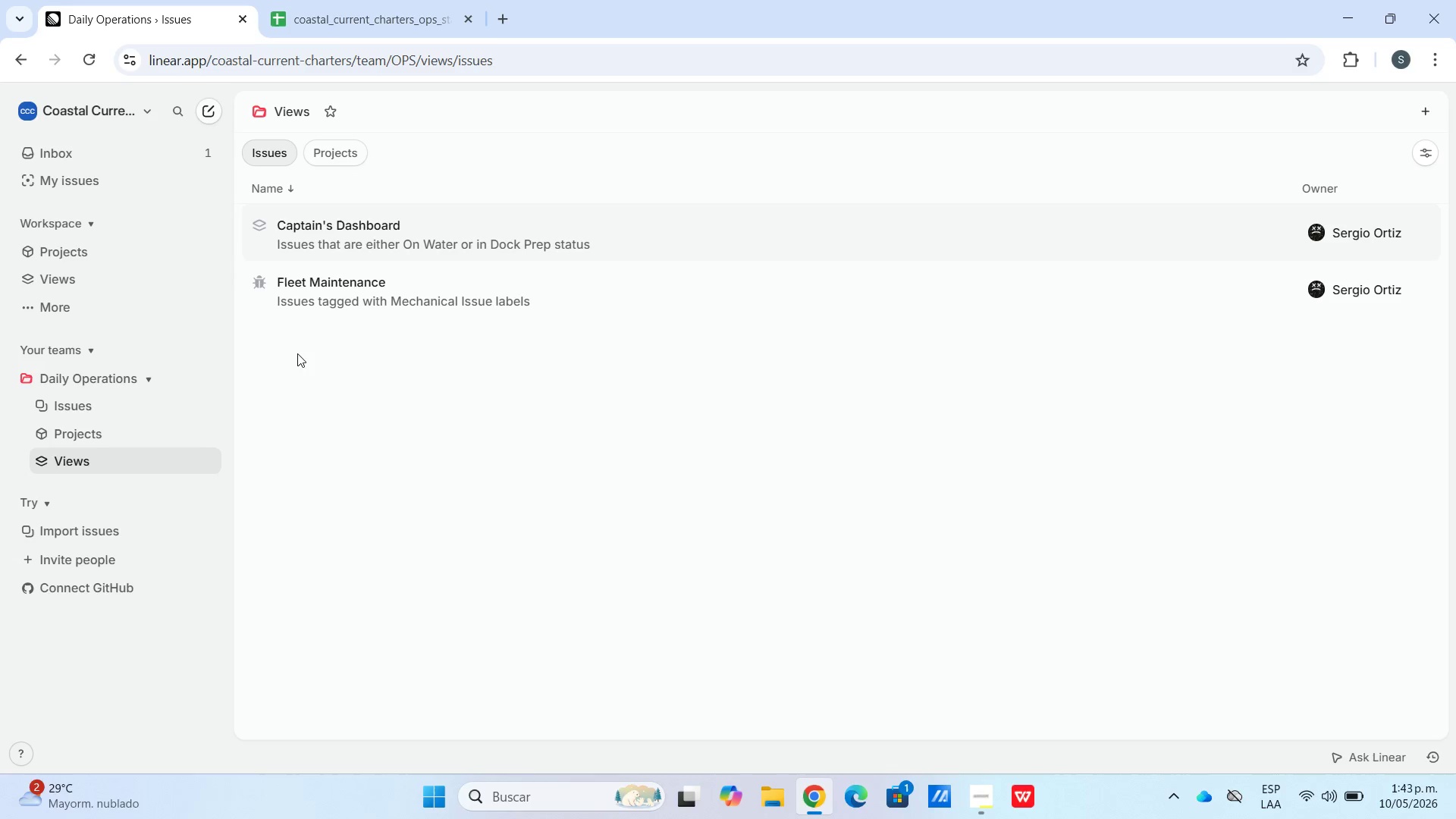 
left_click([62, 111])
 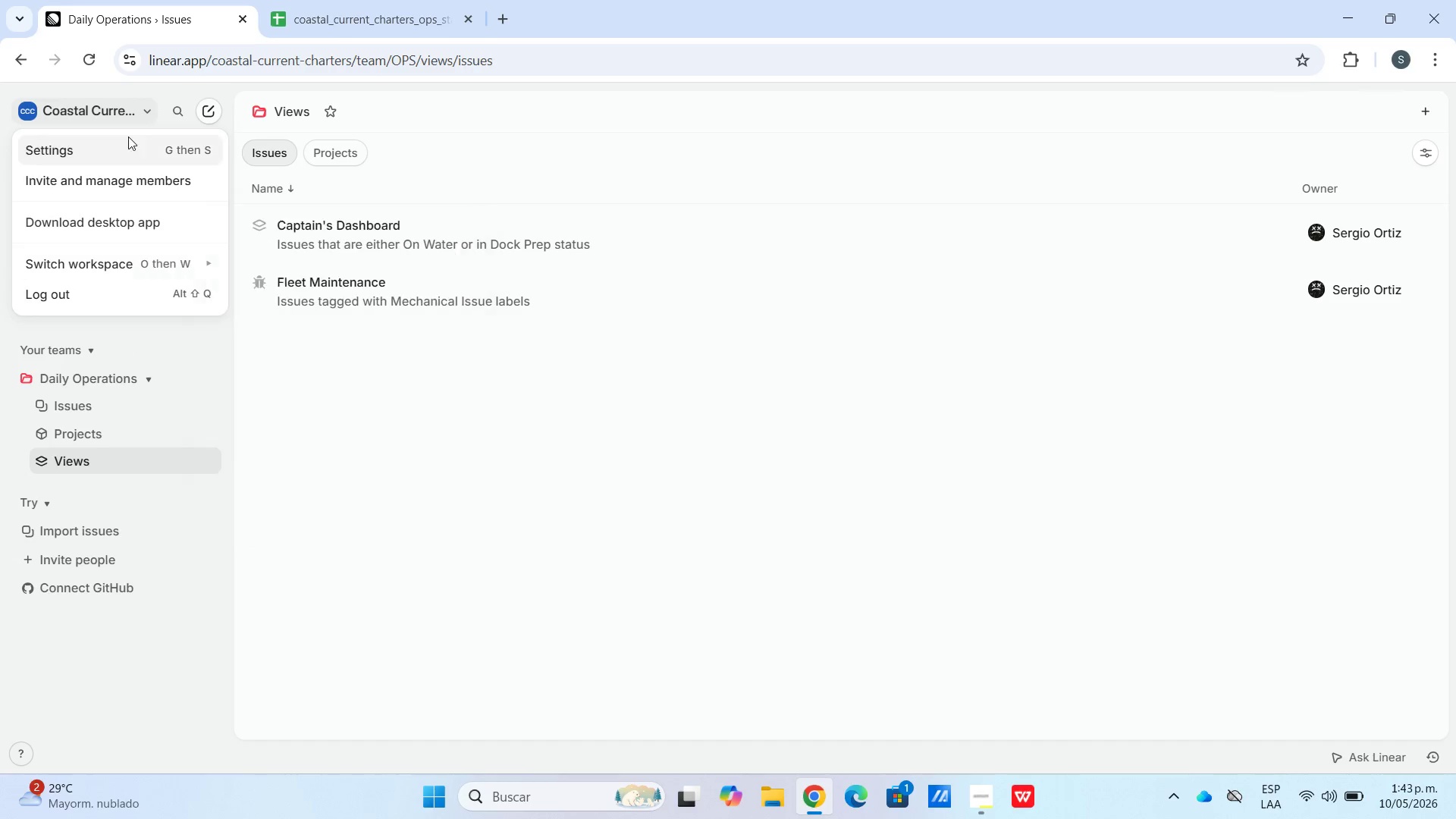 
left_click([108, 142])
 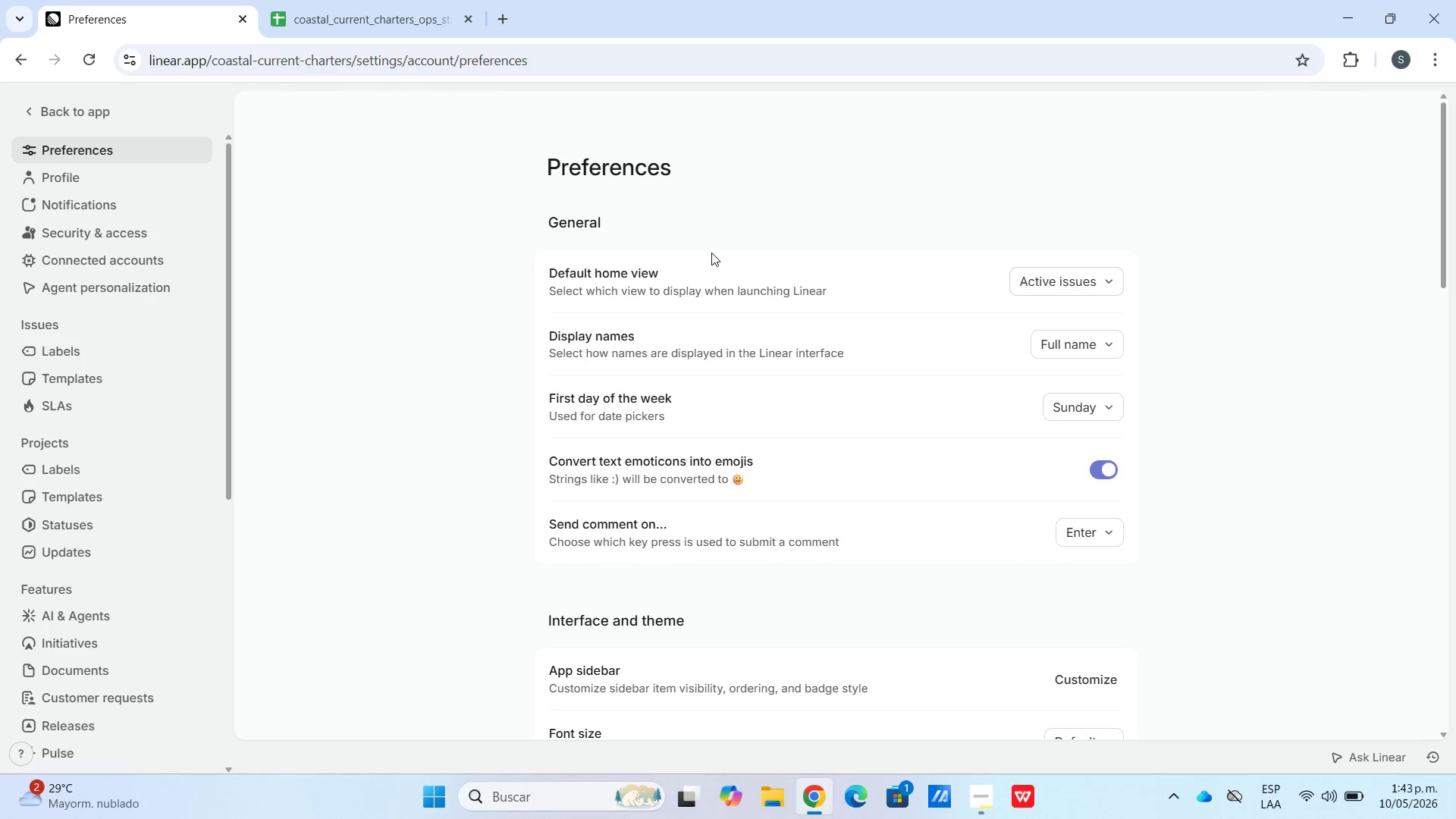 
scroll: coordinate [696, 579], scroll_direction: down, amount: 29.0
 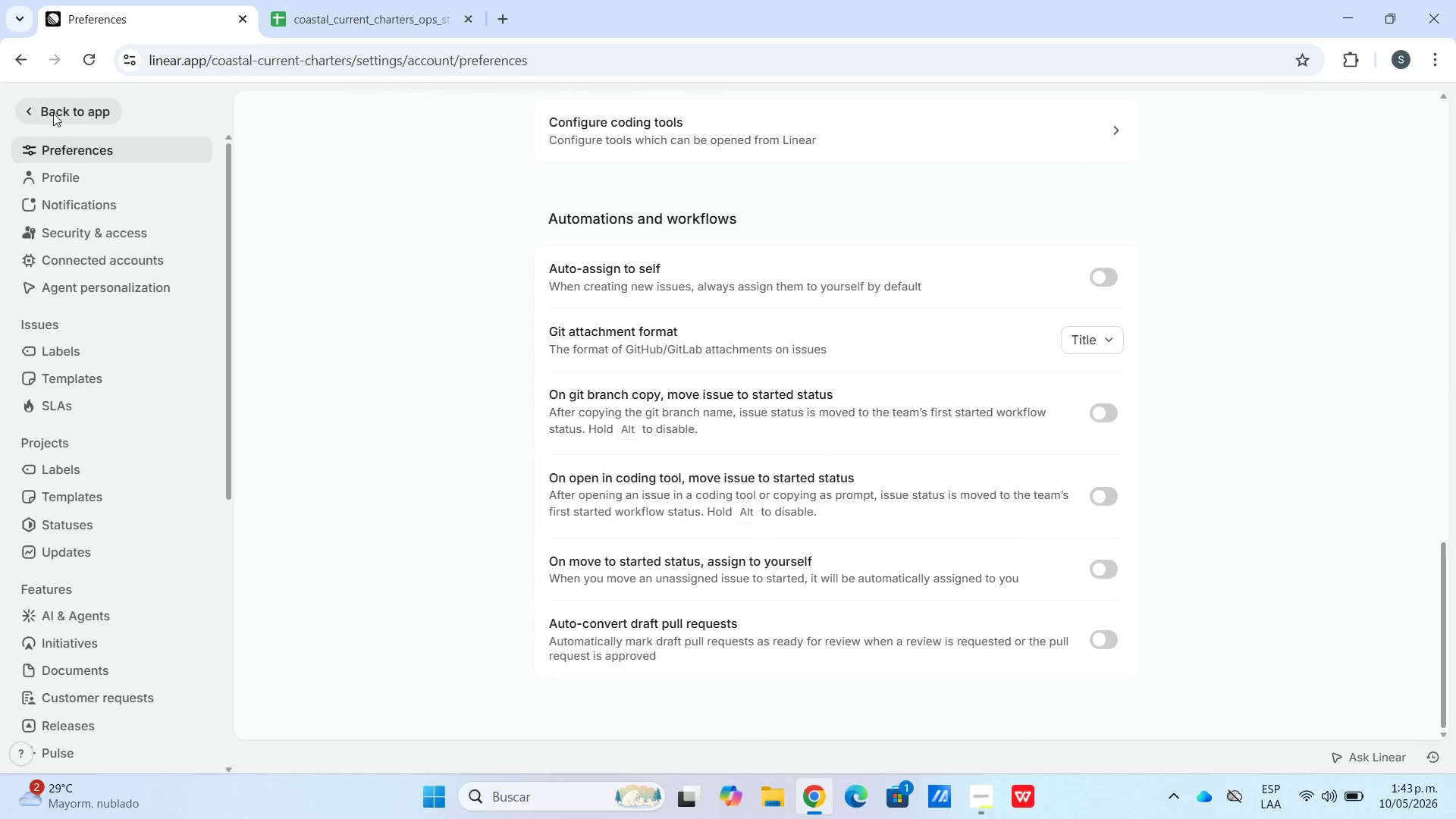 
left_click([41, 106])
 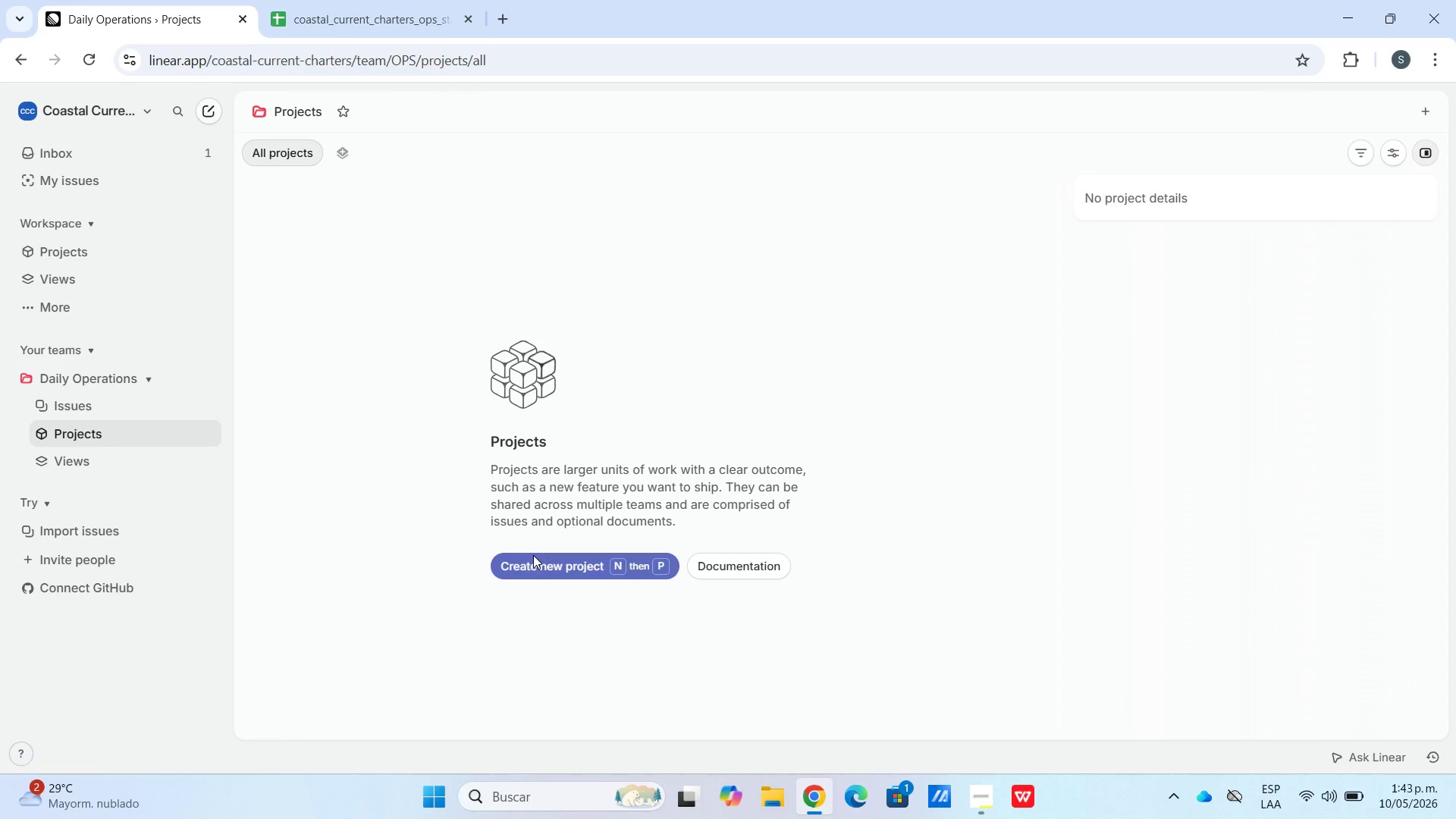 
left_click([93, 410])
 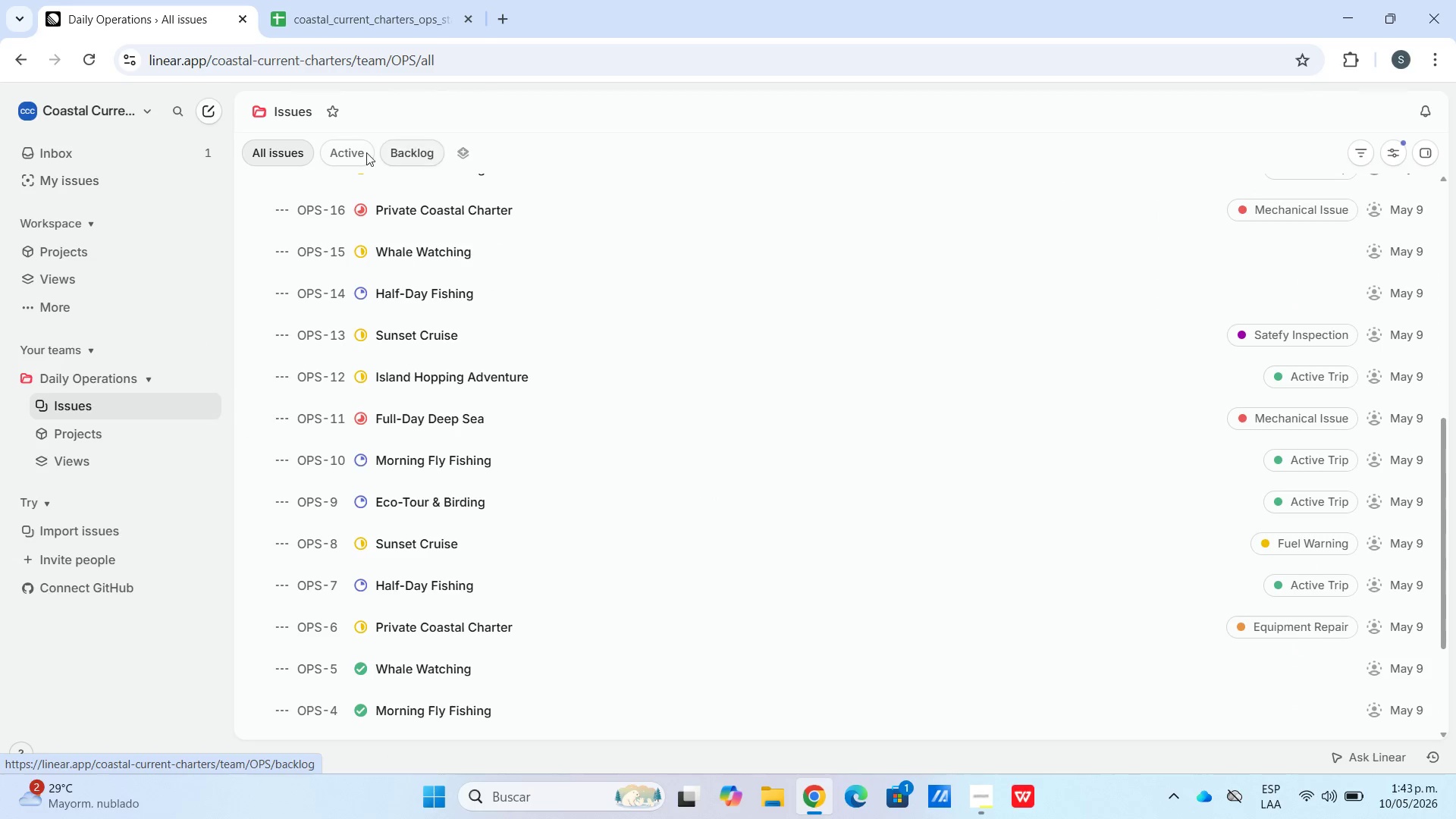 
left_click([388, 8])
 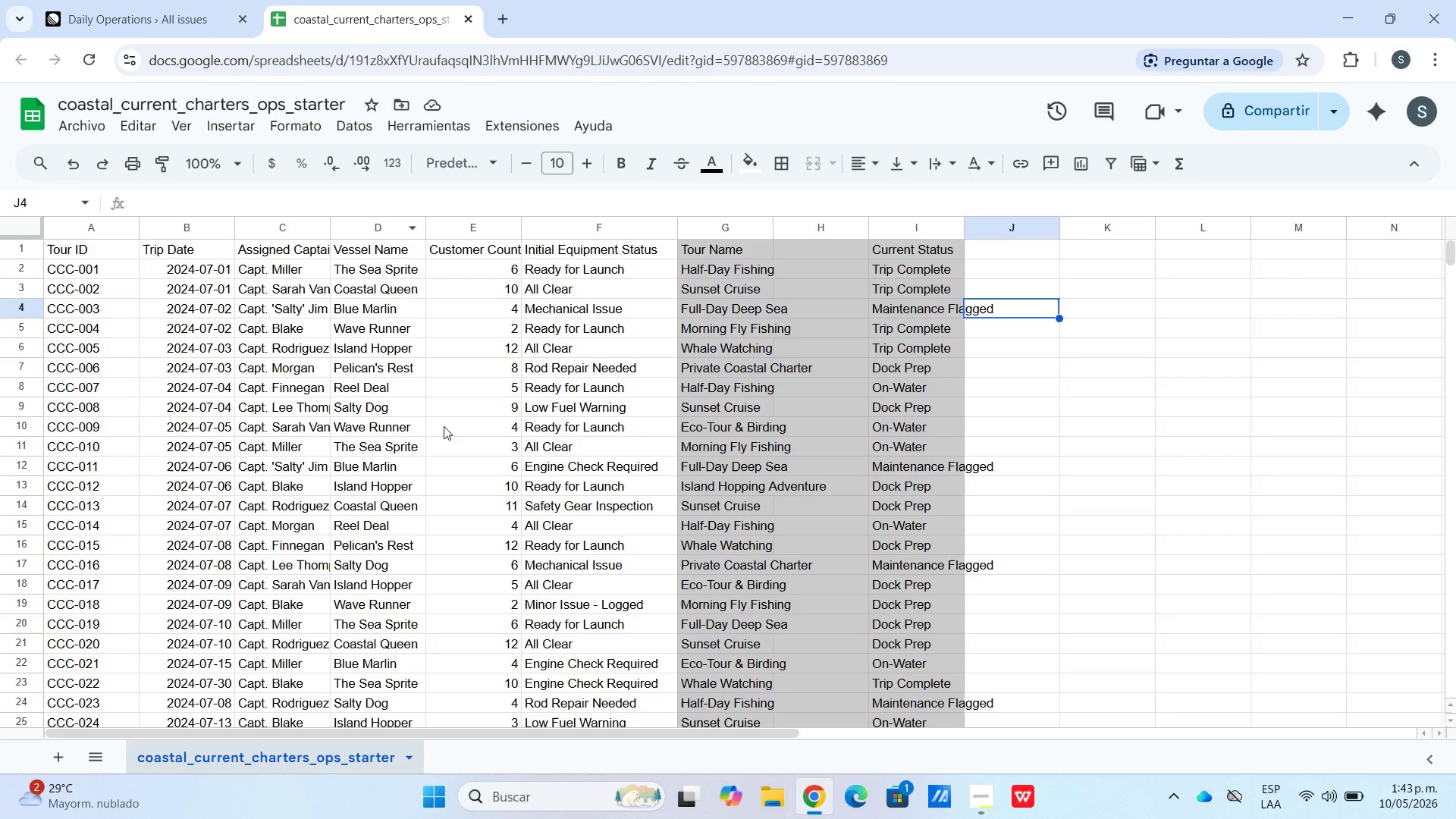 
left_click([127, 0])
 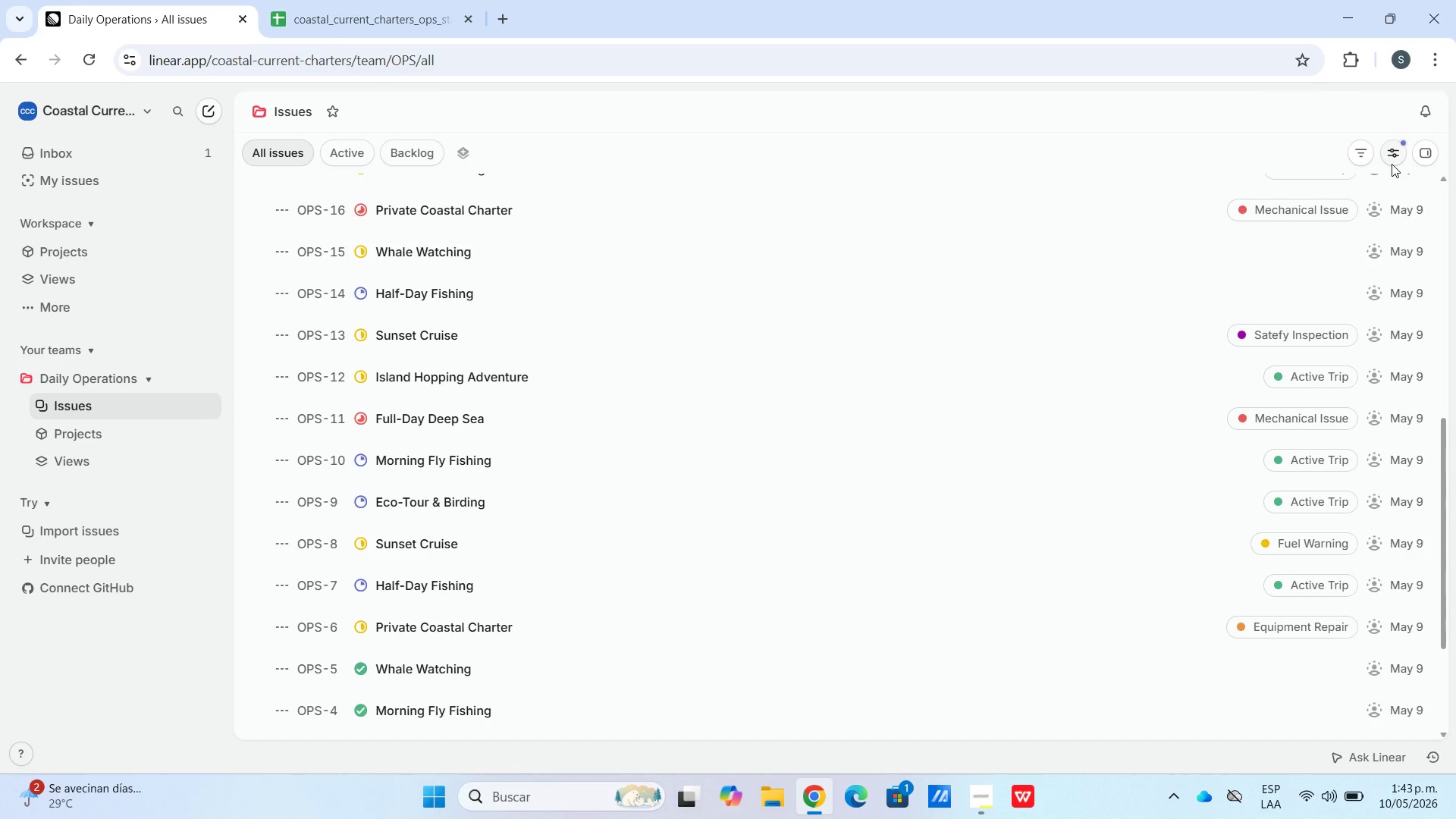 
scroll: coordinate [318, 276], scroll_direction: up, amount: 4.0
 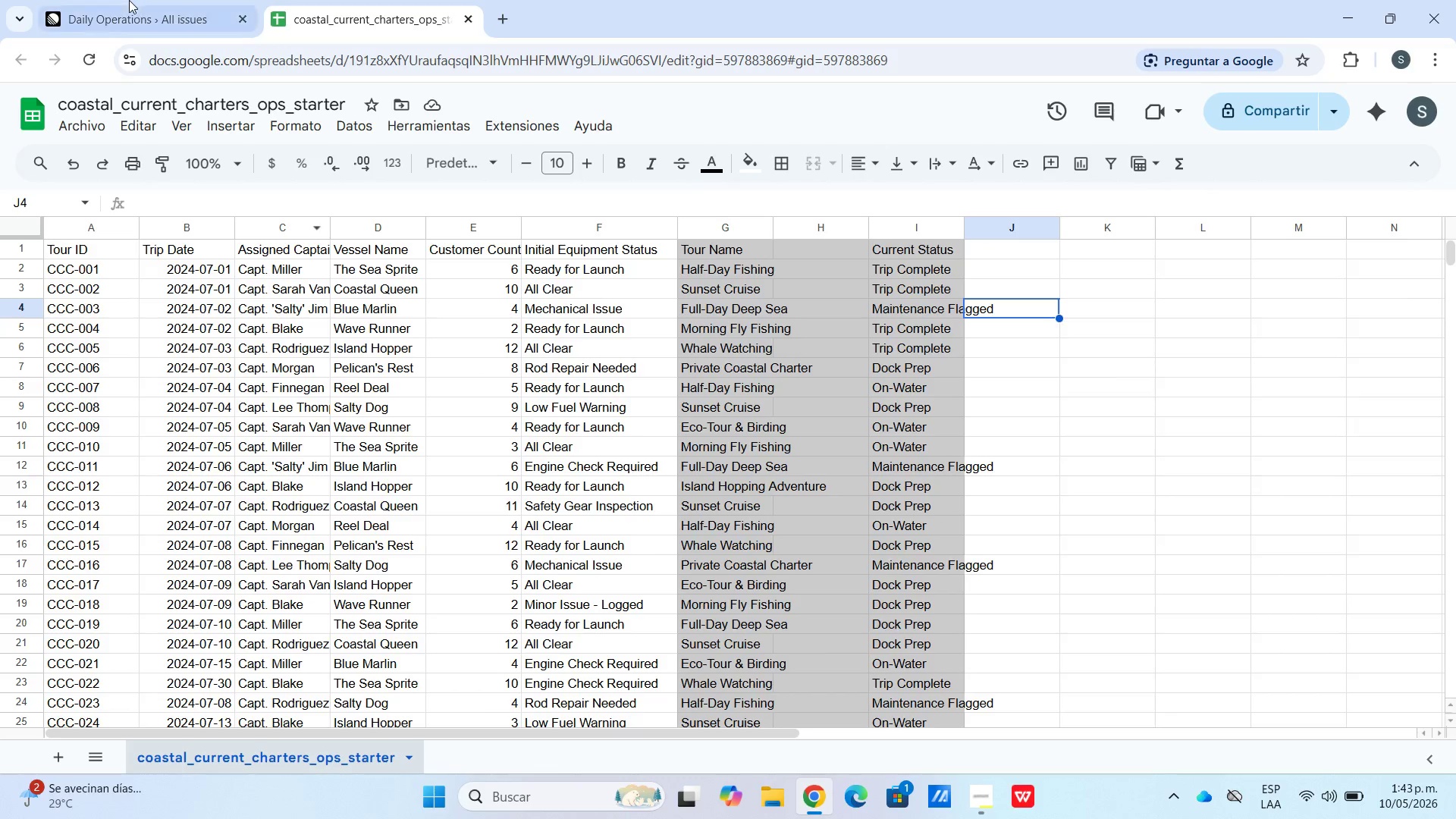 
wait(5.65)
 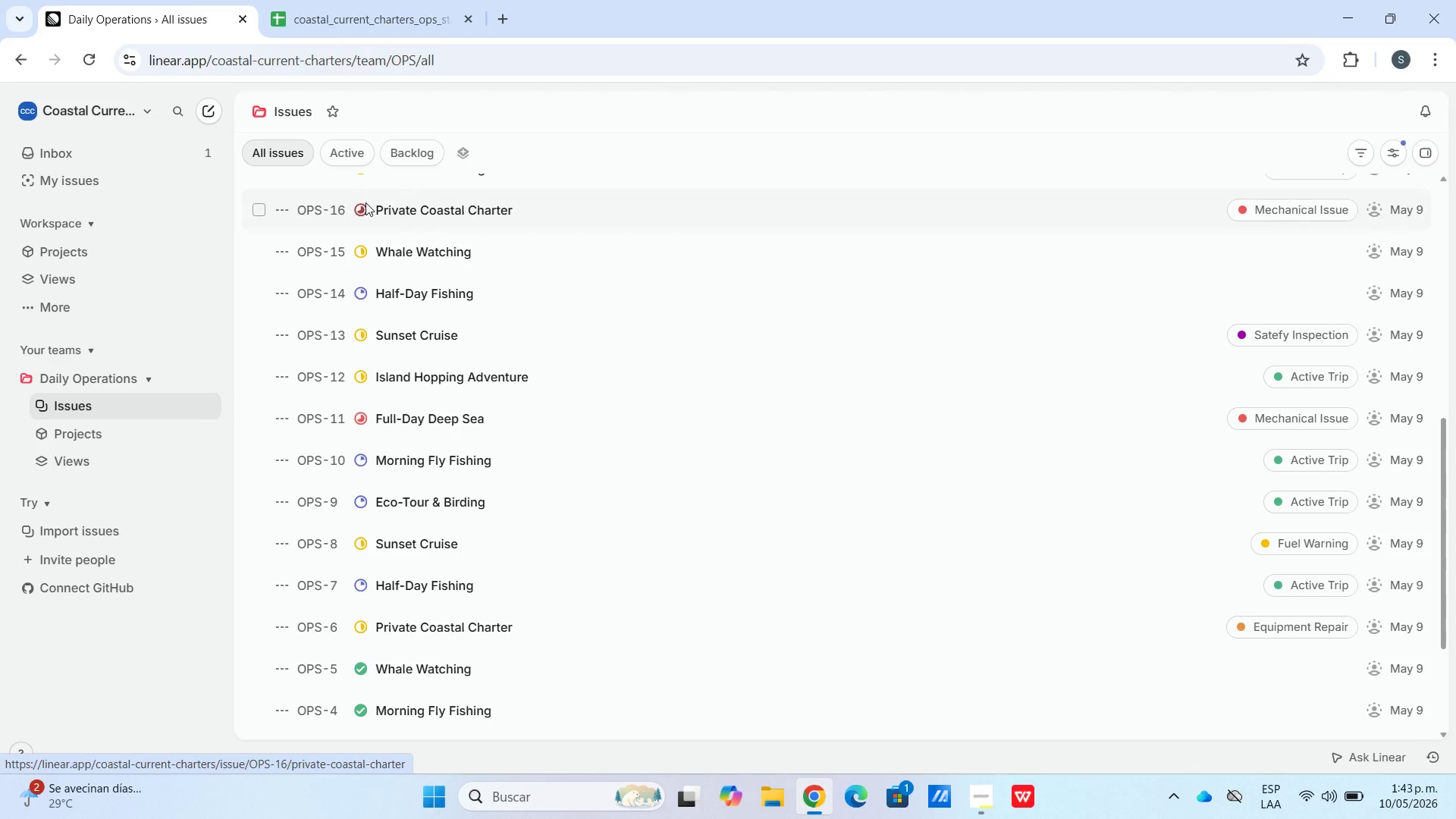 
scroll: coordinate [707, 363], scroll_direction: up, amount: 20.0
 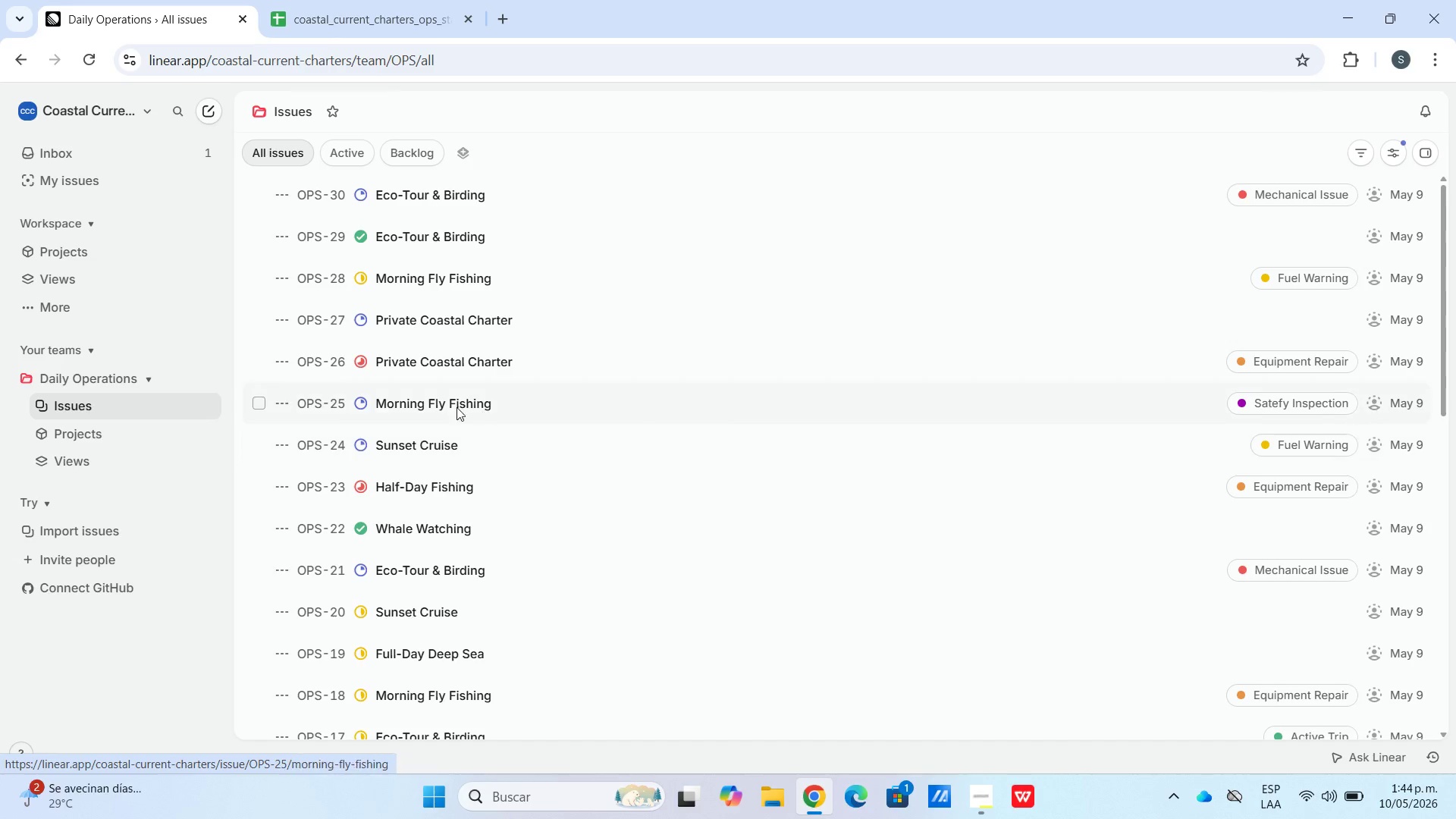 
wait(26.48)
 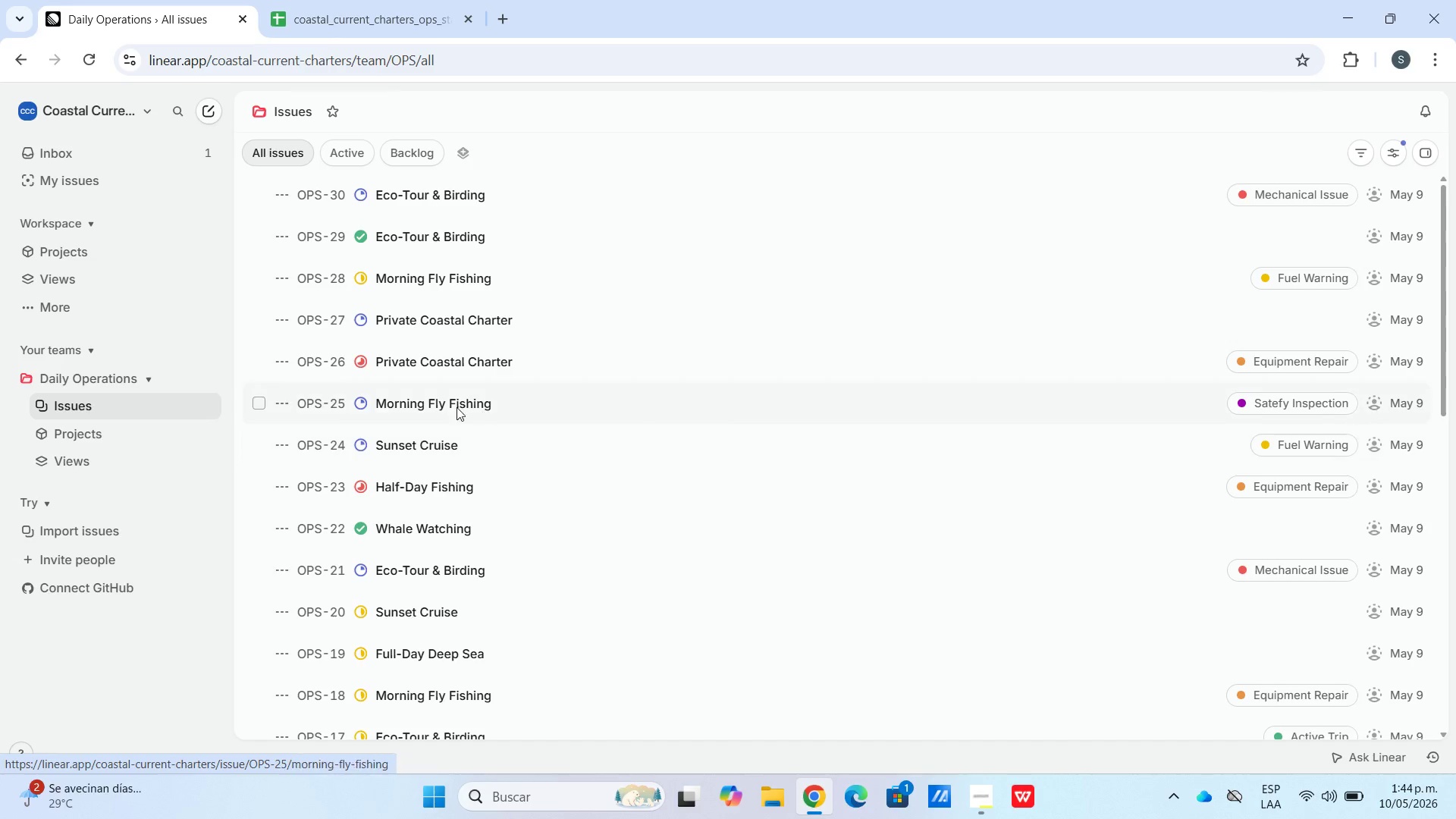 
scroll: coordinate [560, 592], scroll_direction: down, amount: 31.0
 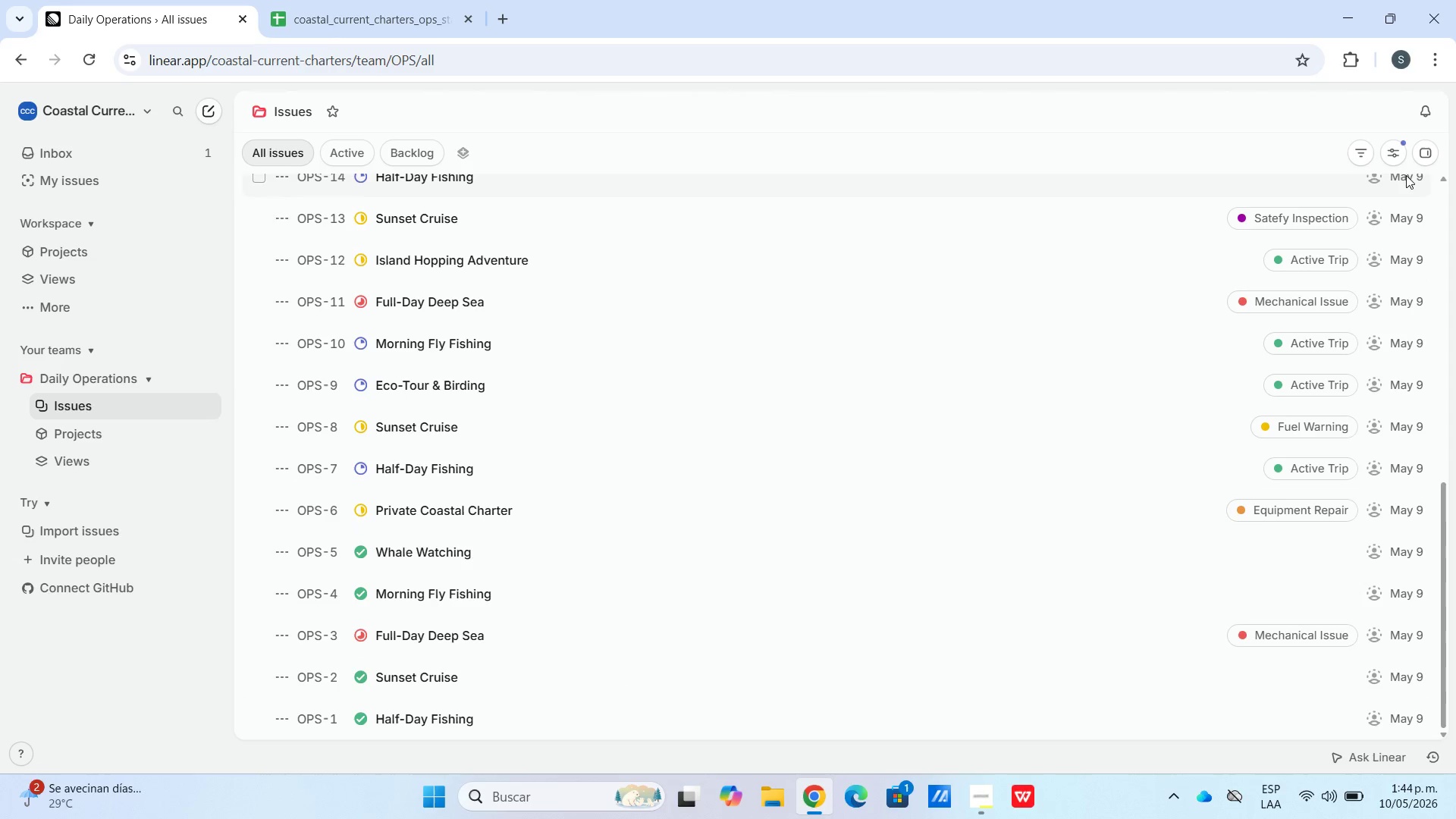 
double_click([1396, 156])
 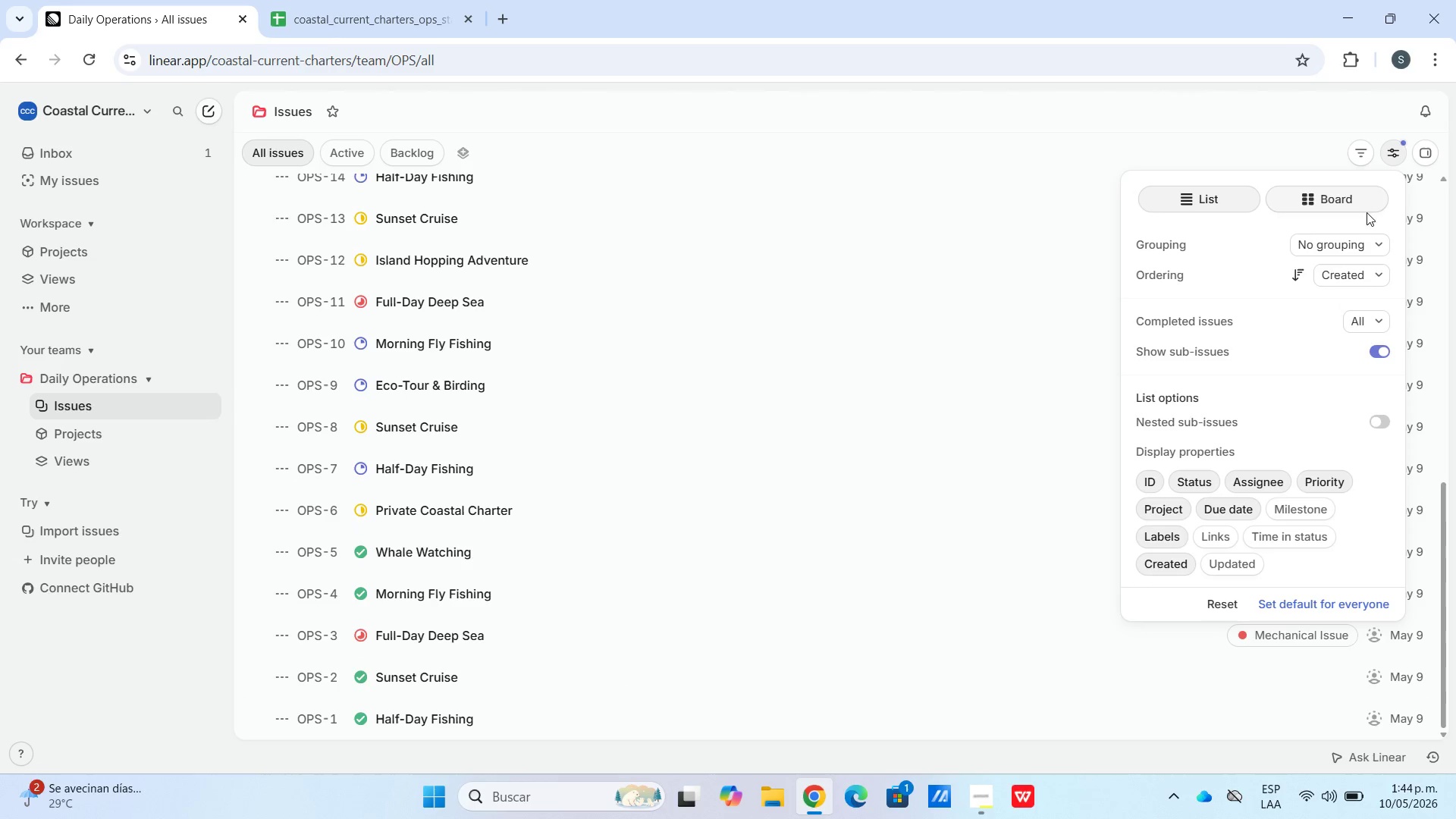 
left_click([1230, 202])
 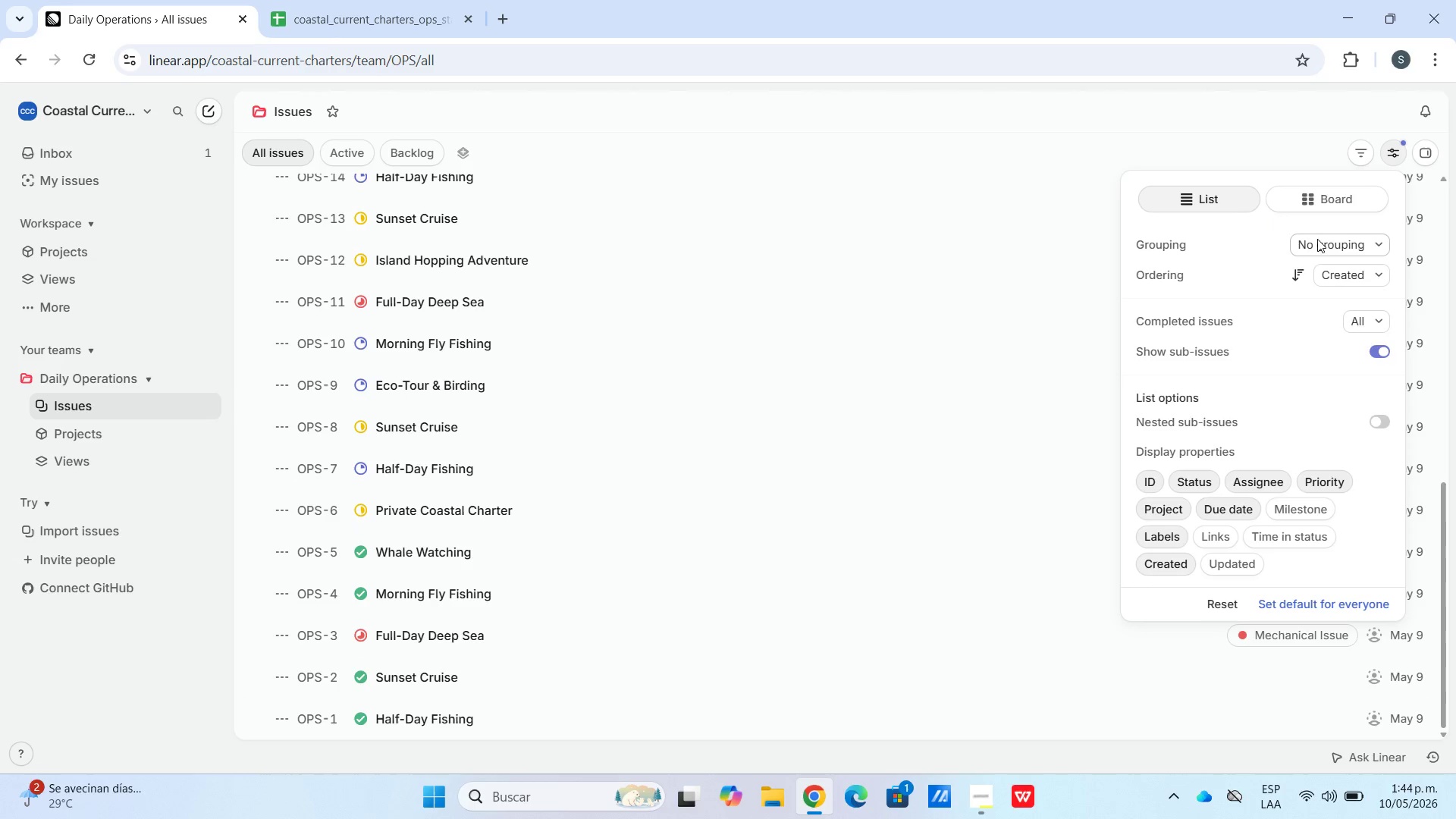 
scroll: coordinate [1357, 212], scroll_direction: down, amount: 1.0
 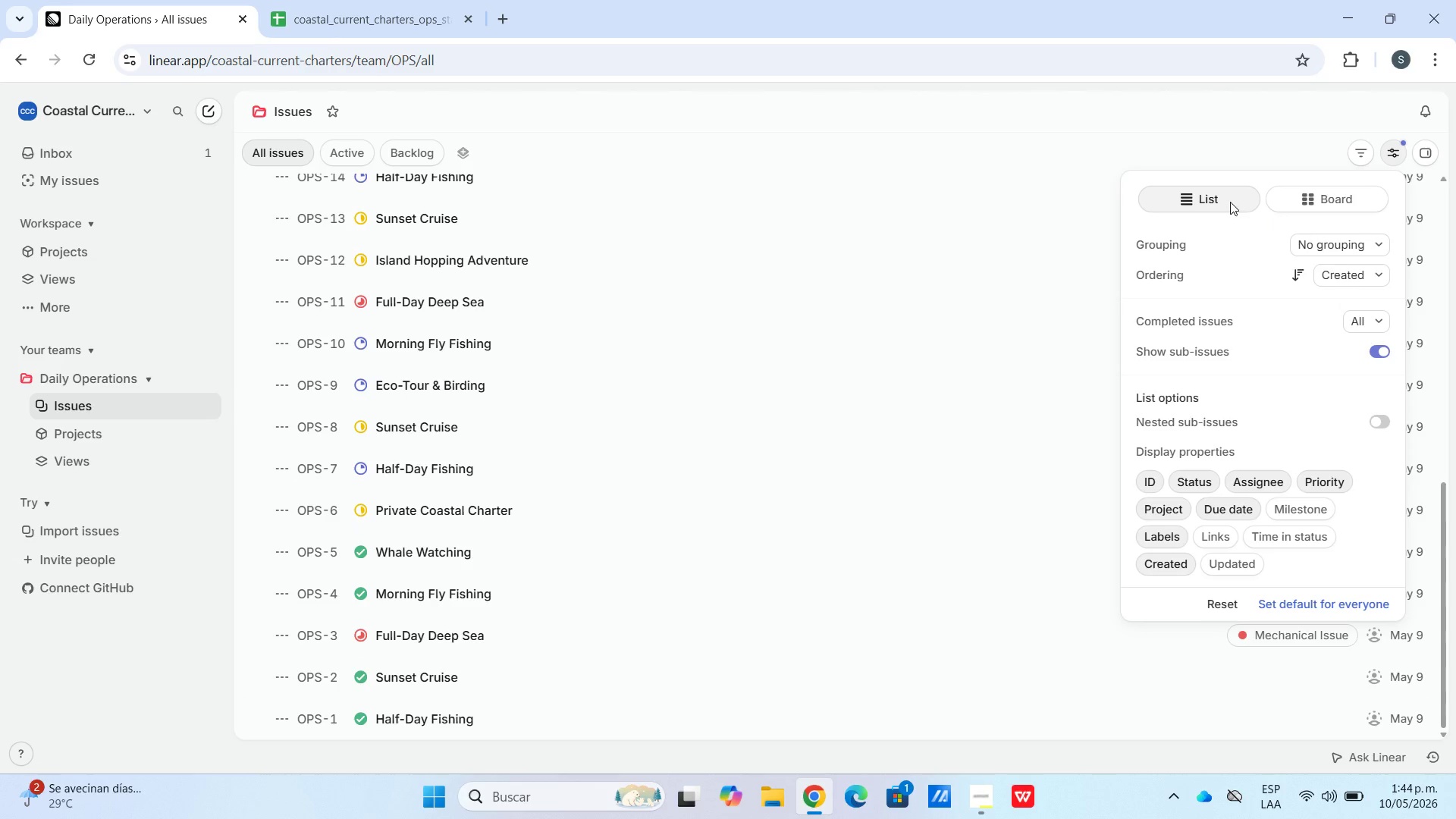 
left_click([1317, 241])
 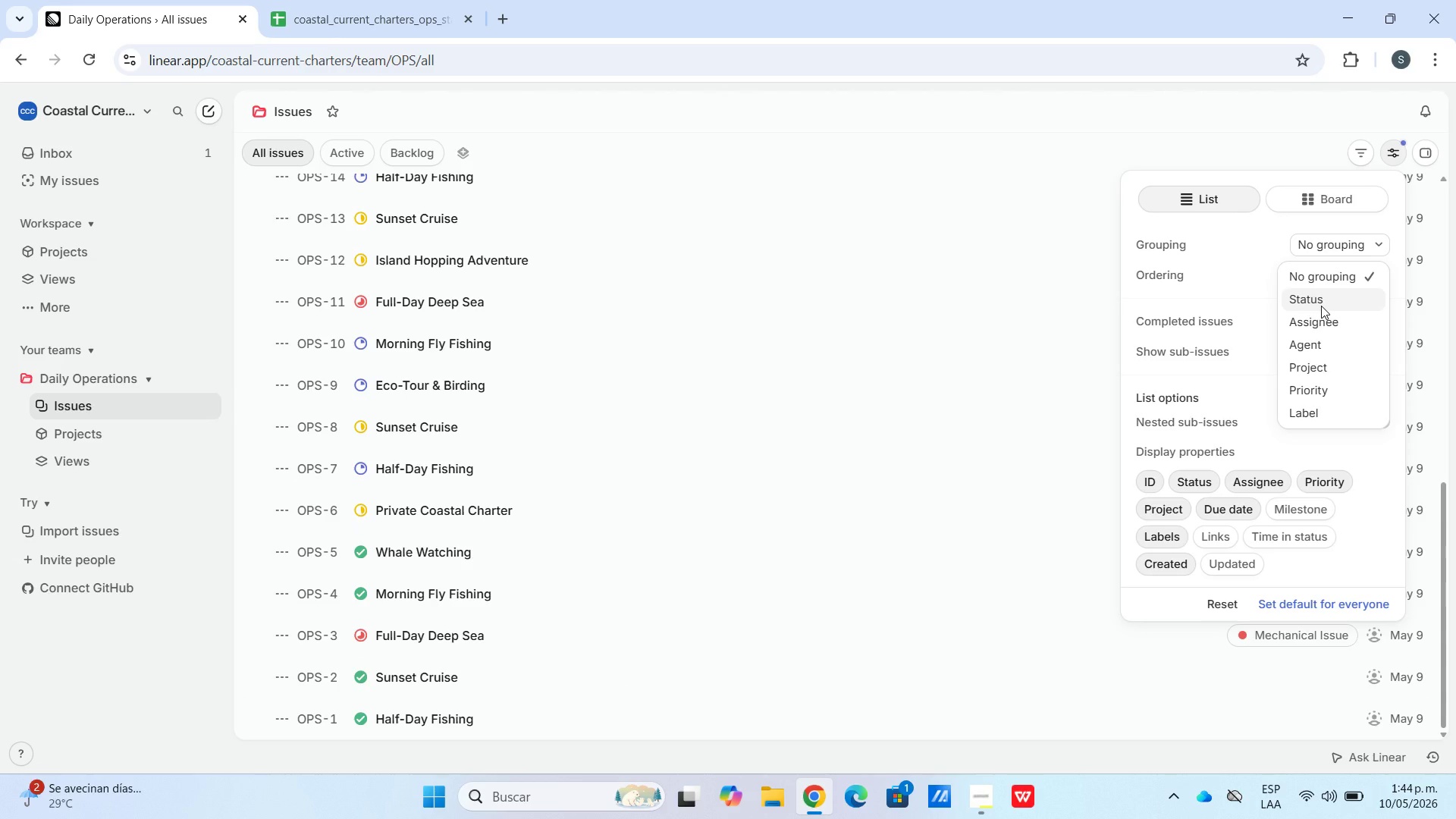 
left_click([1320, 305])
 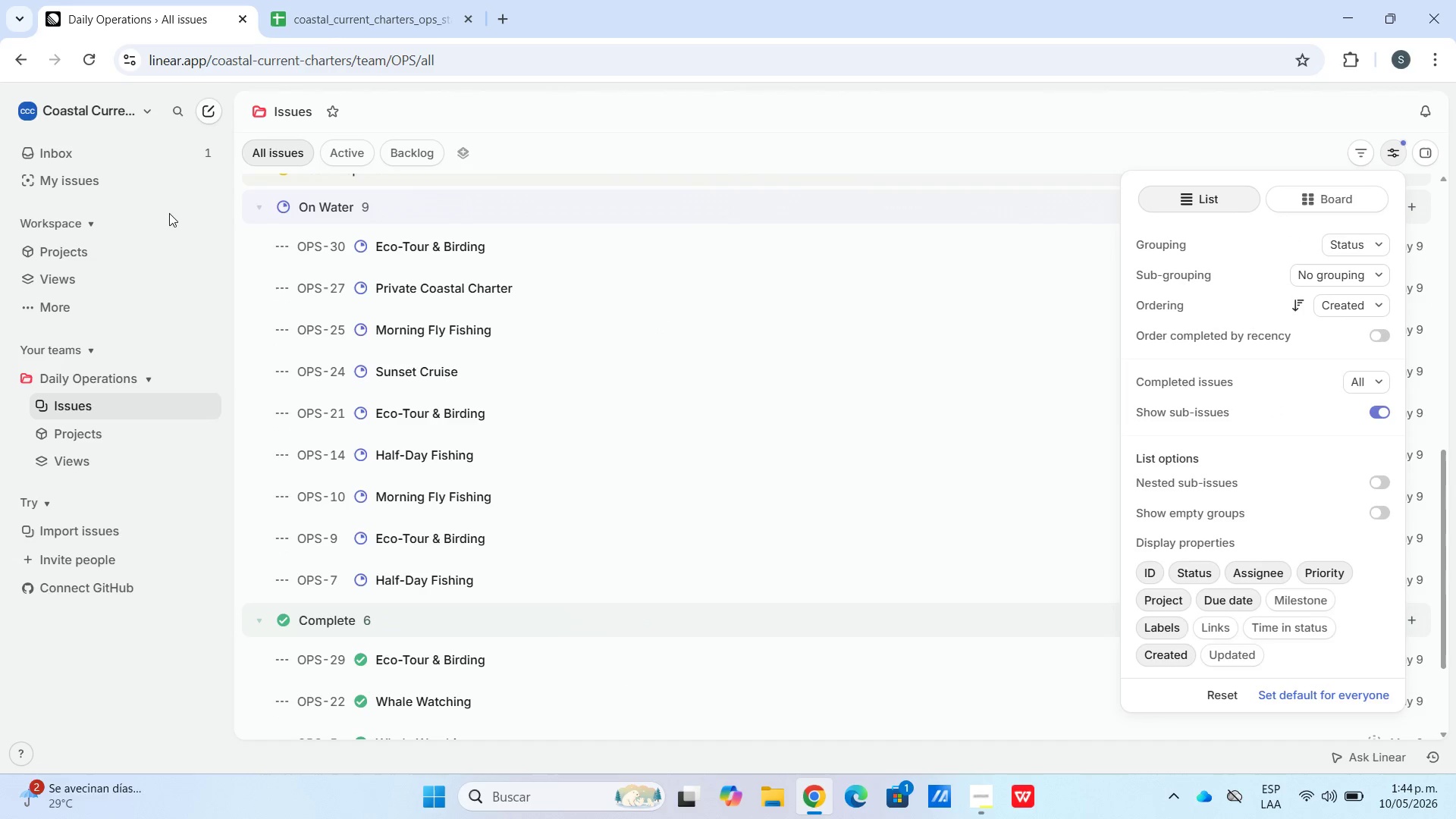 
left_click([252, 208])
 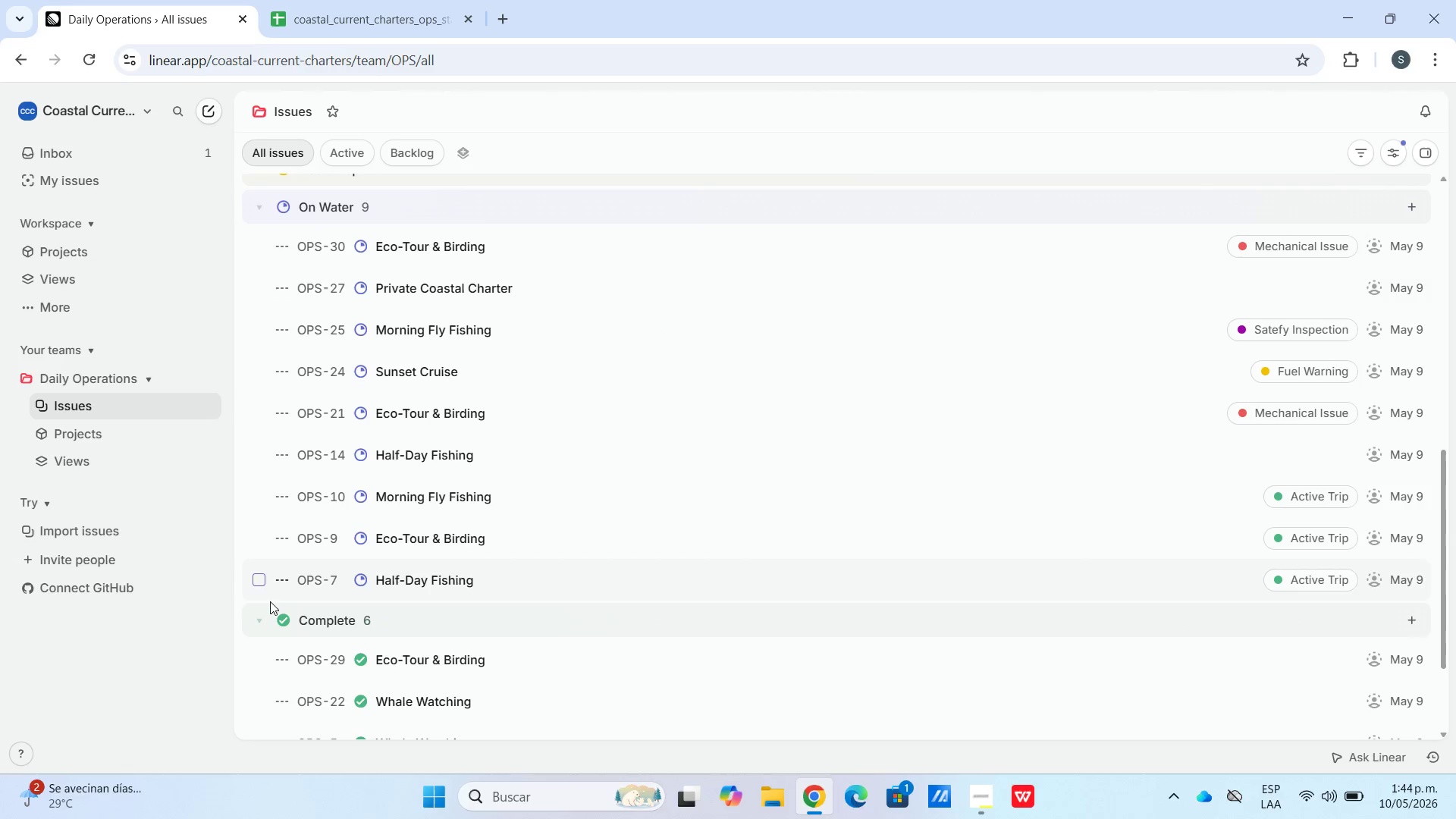 
left_click([259, 620])
 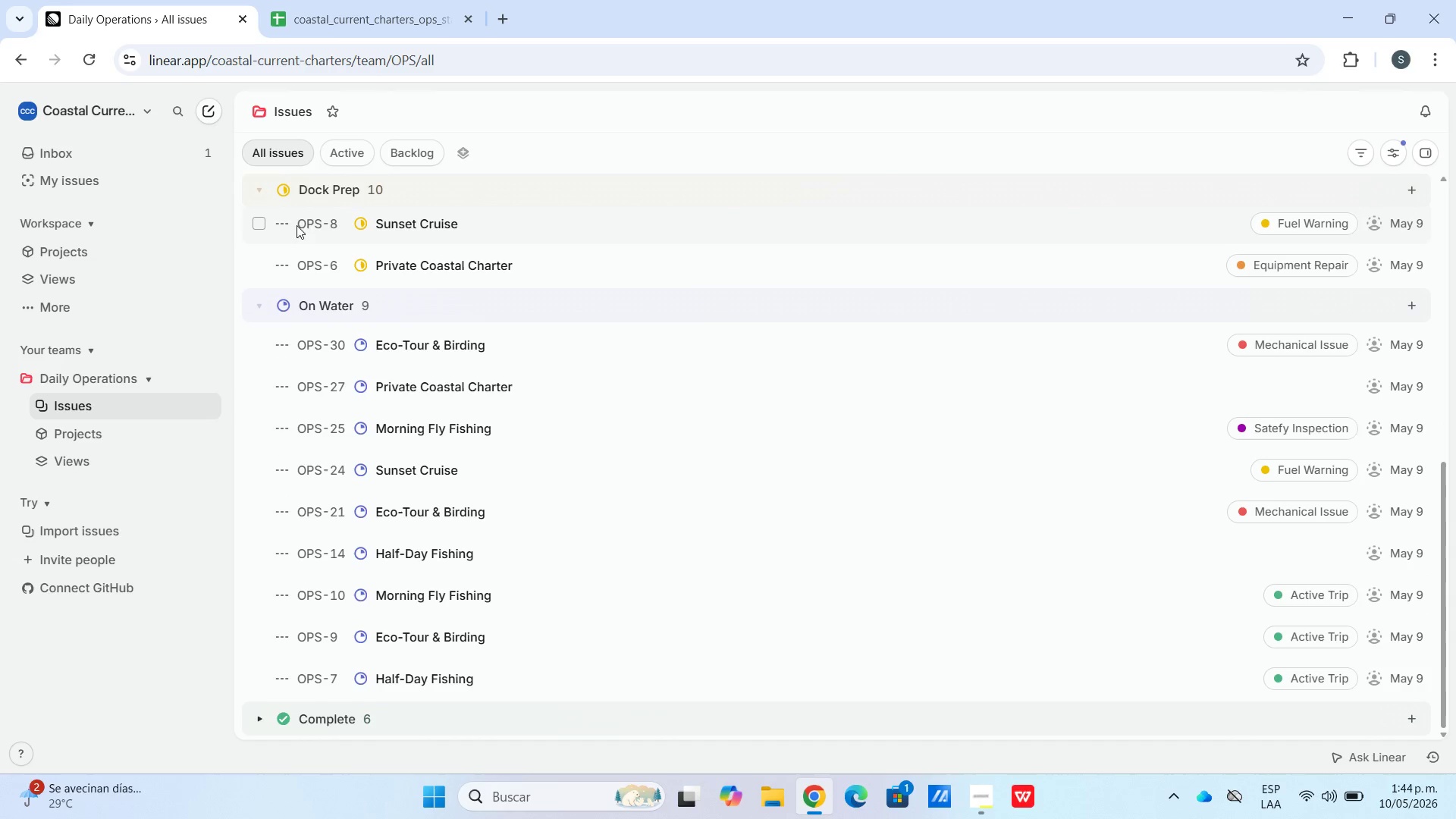 
left_click([260, 176])
 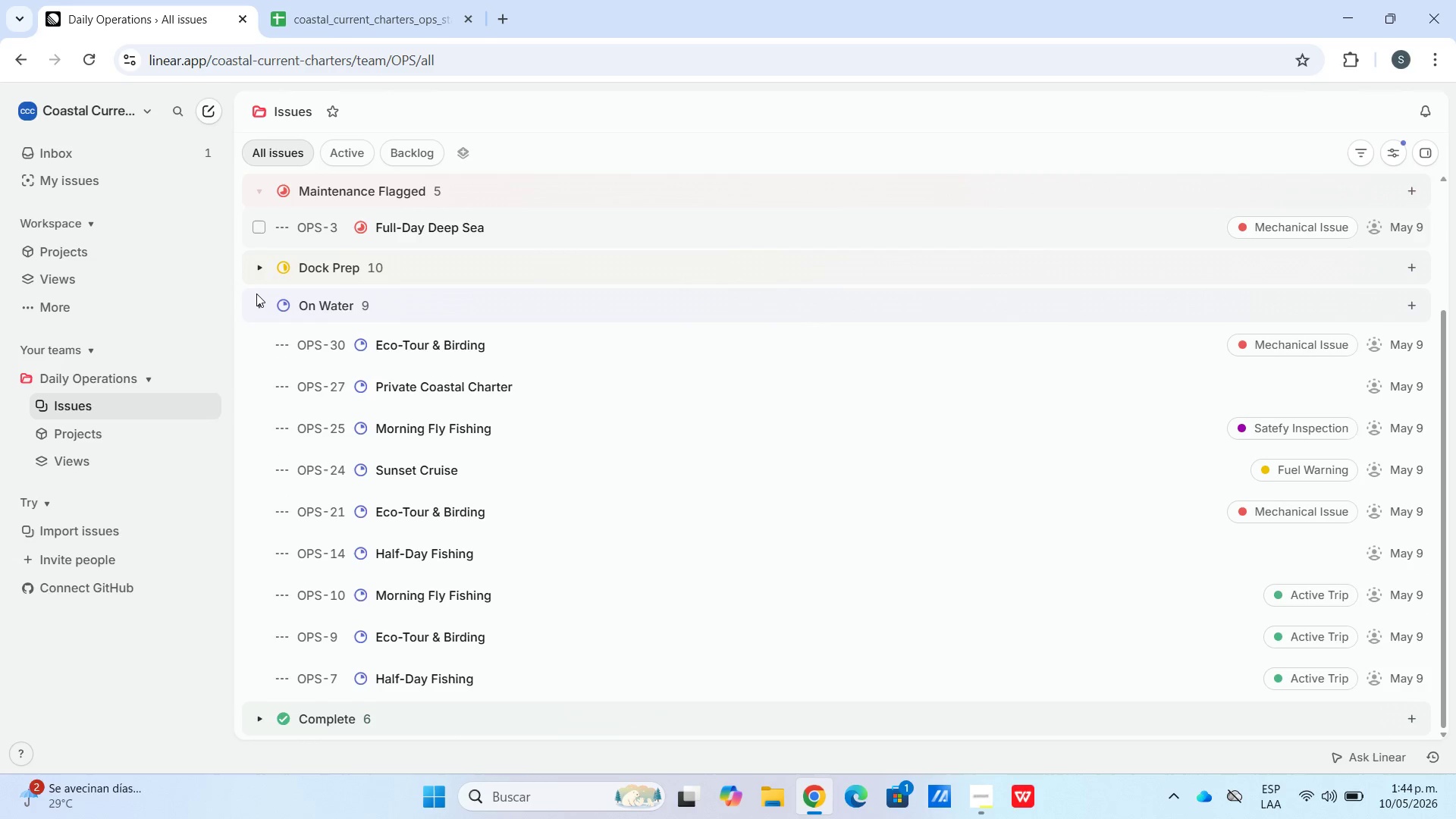 
left_click([256, 296])
 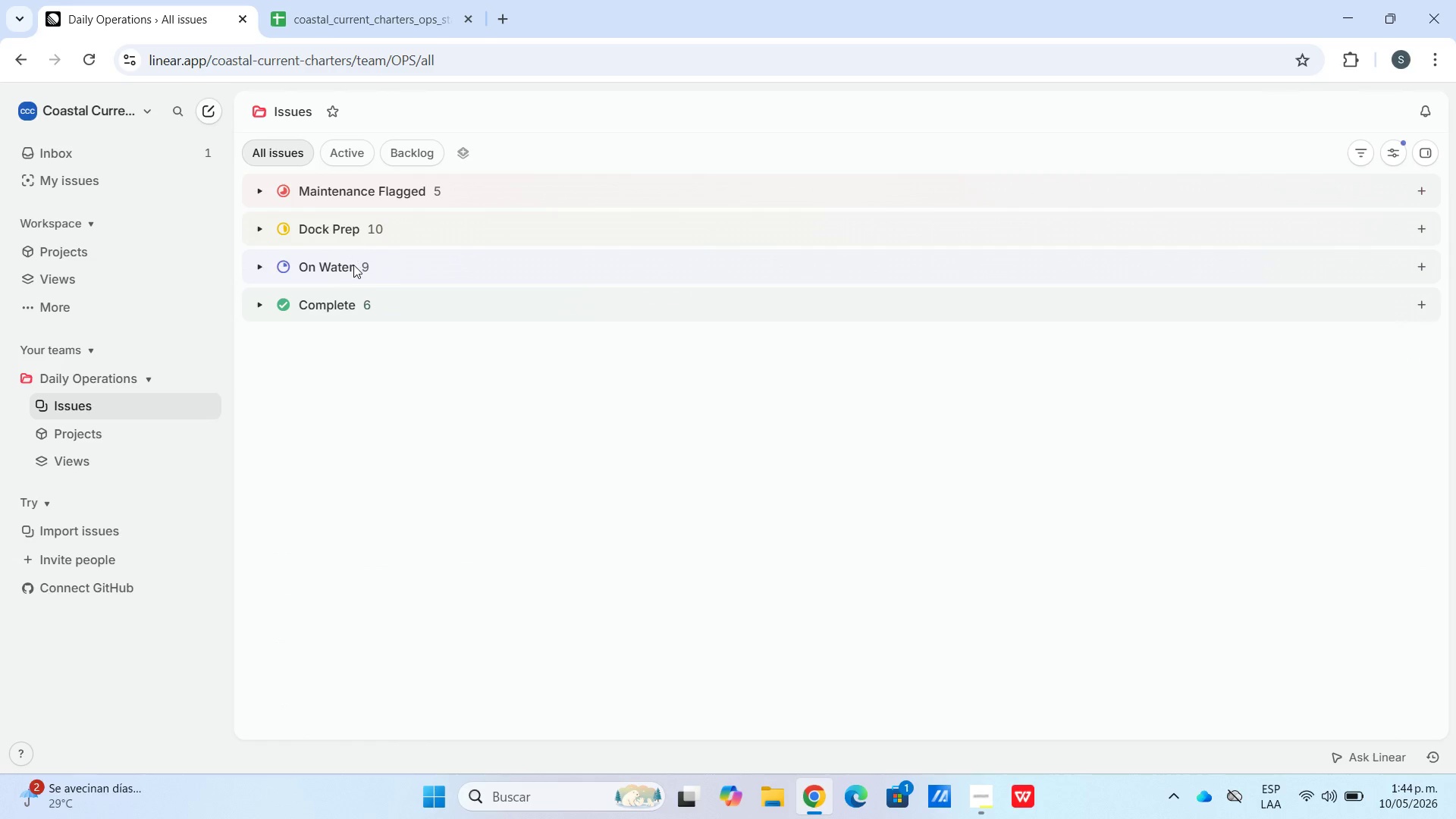 
mouse_move([349, 243])
 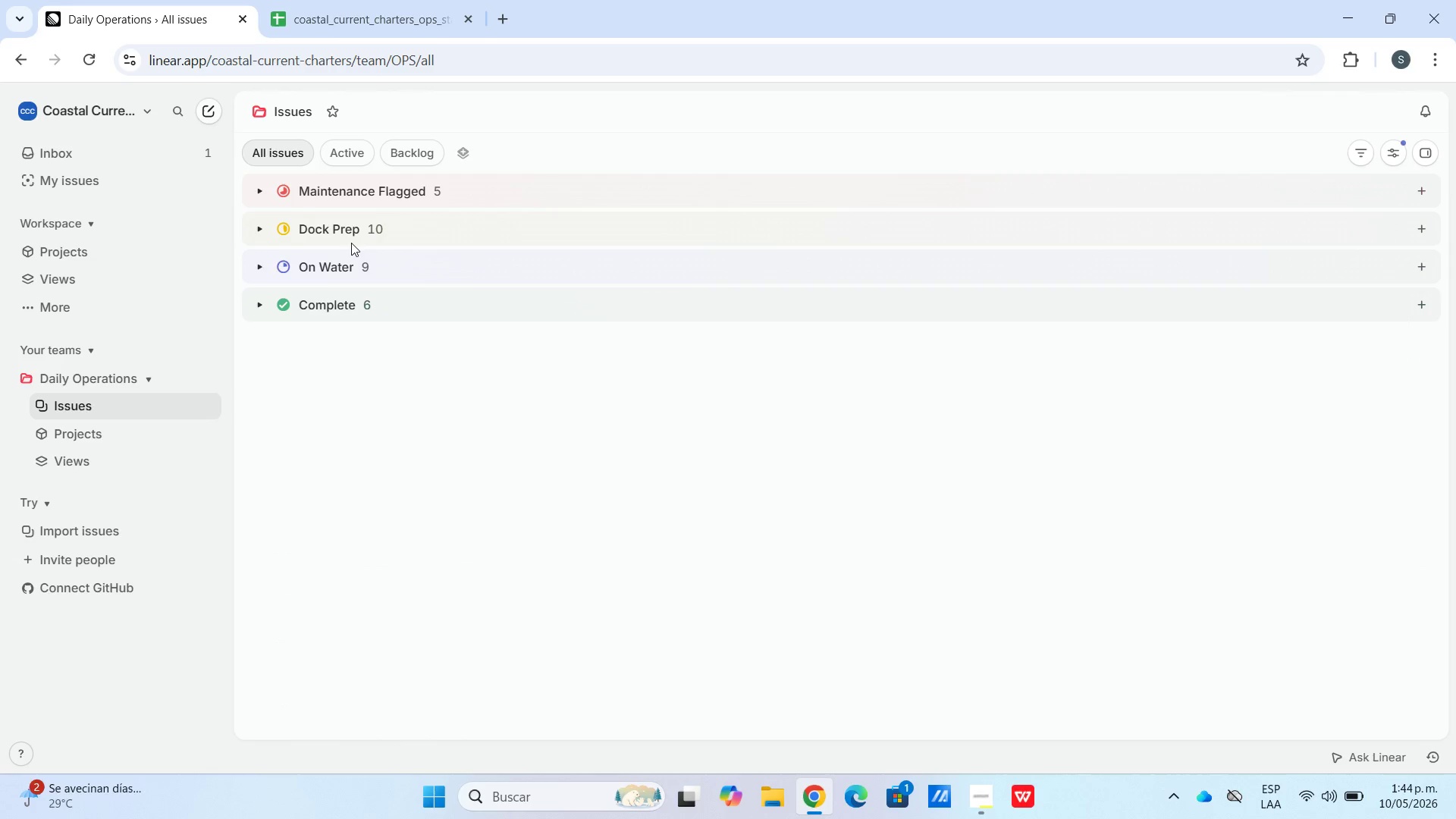 
left_click([351, 247])
 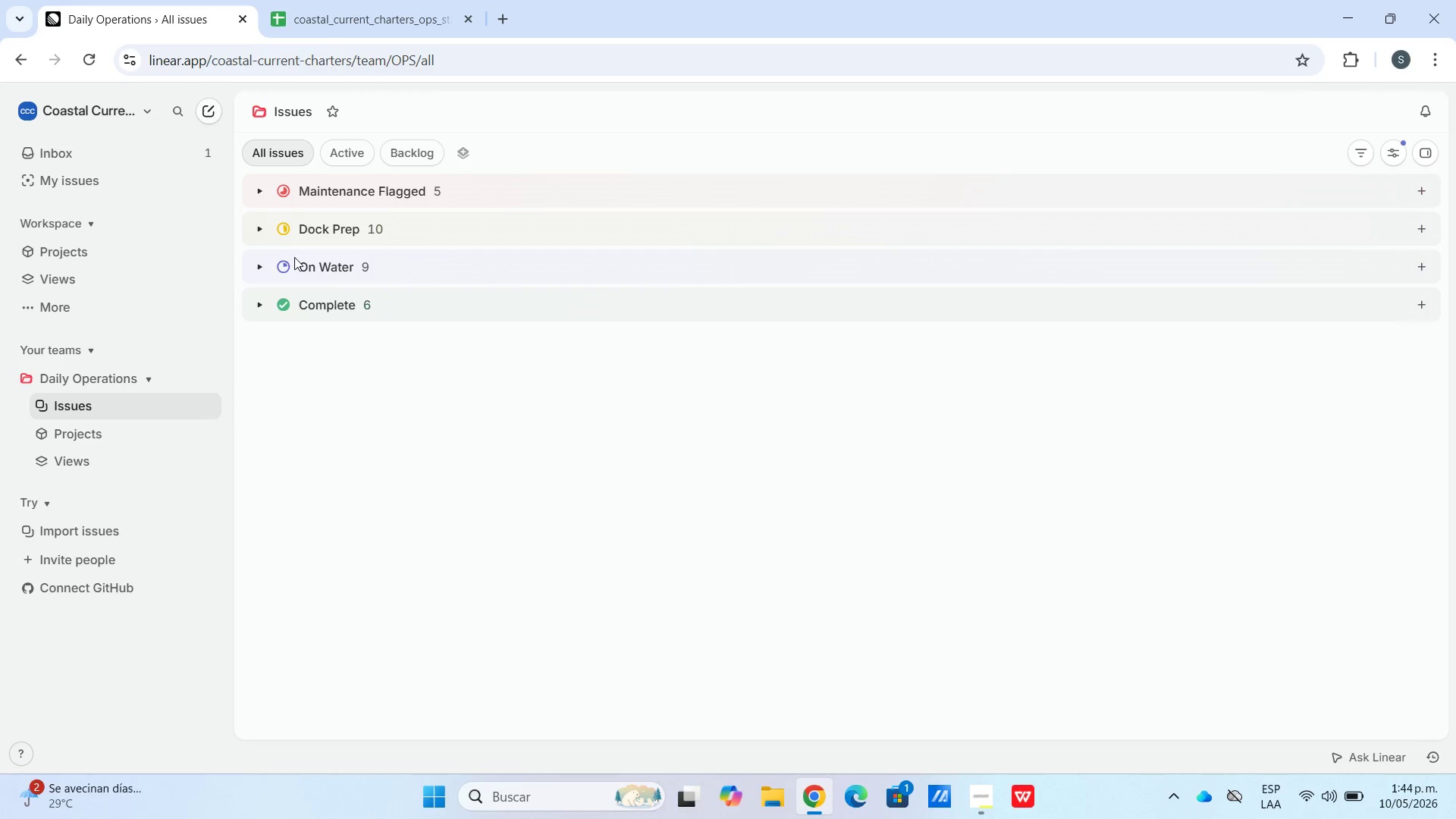 
left_click([262, 233])
 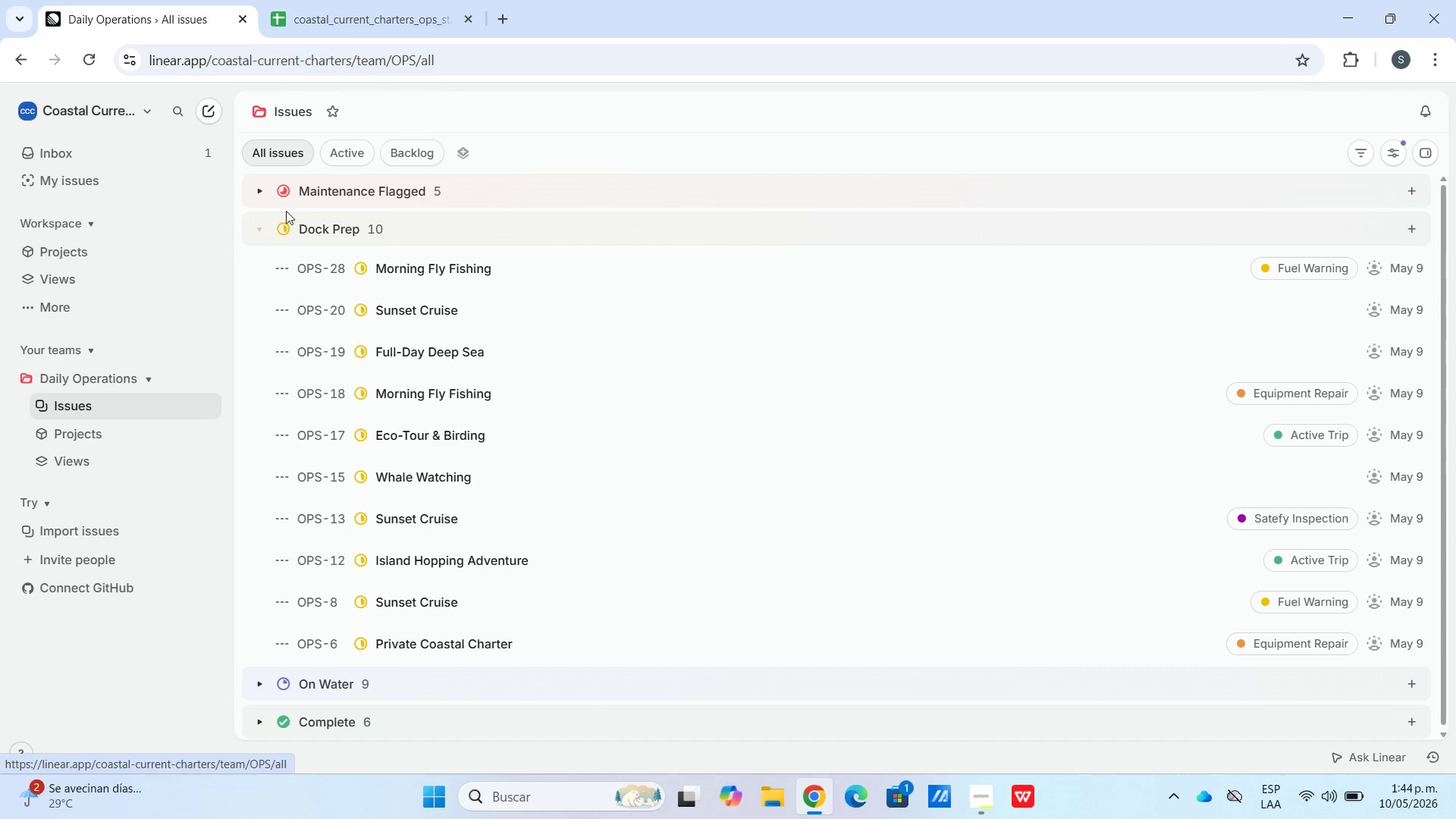 
double_click([259, 193])
 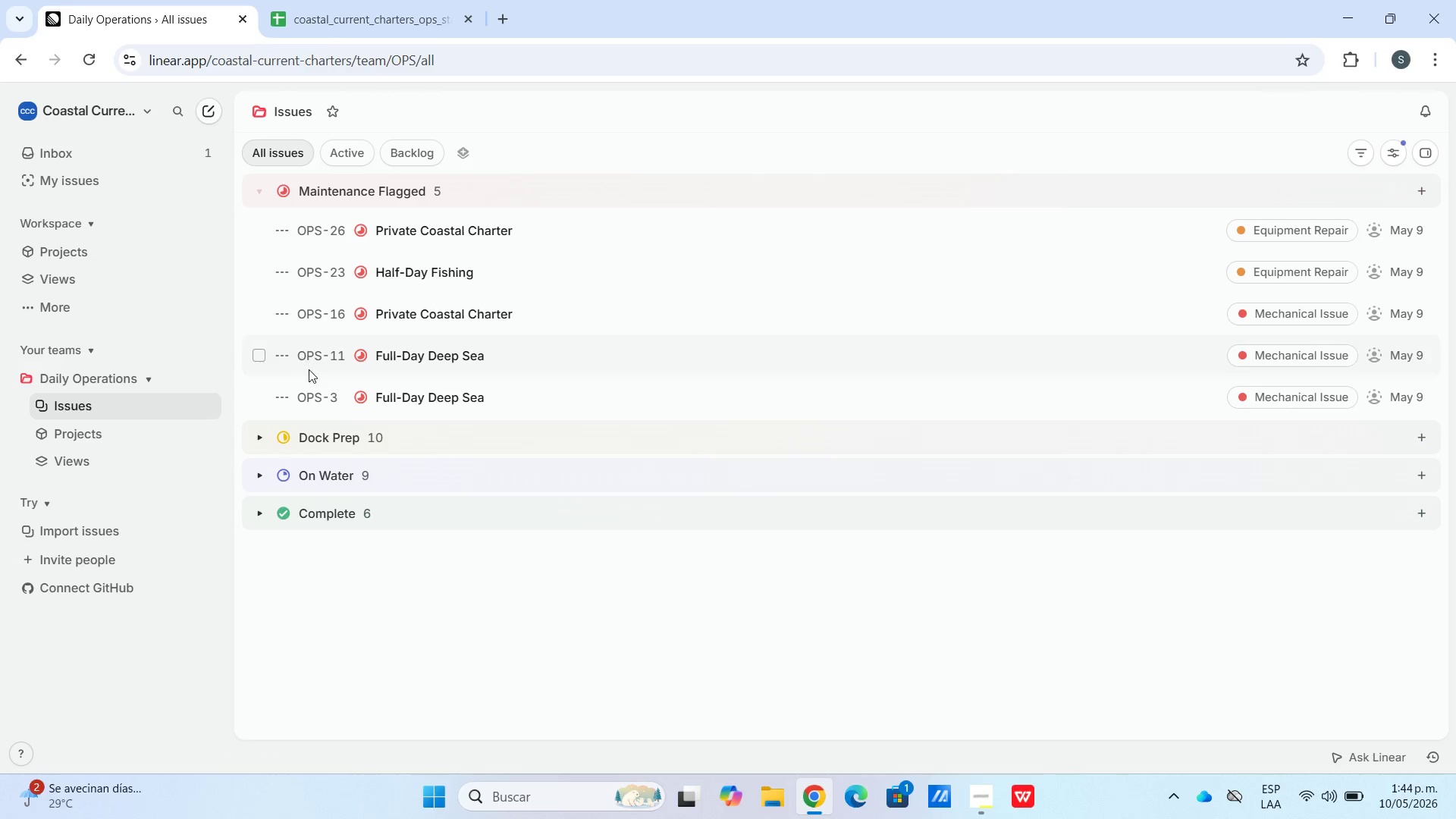 
left_click([312, 381])
 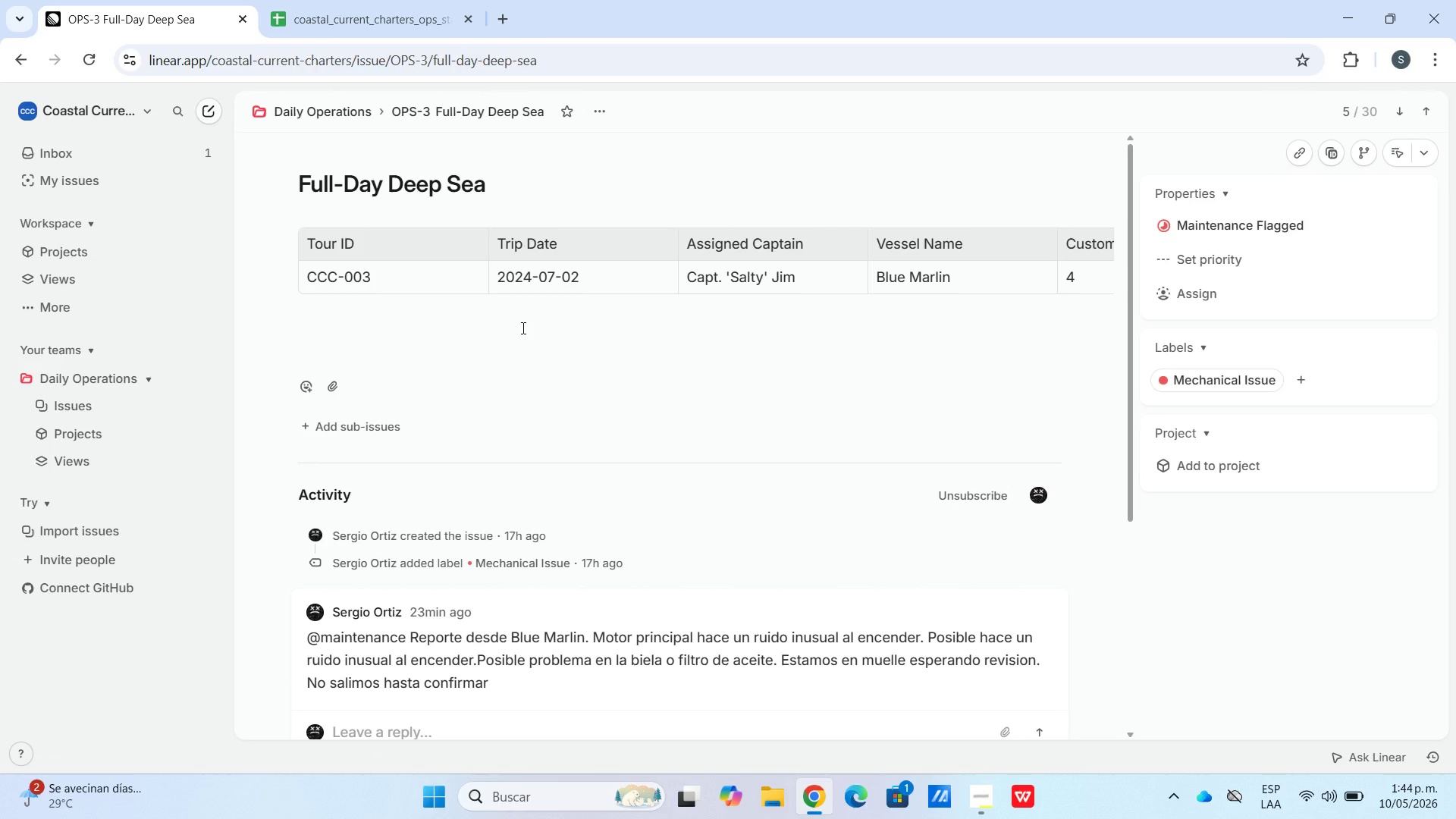 
wait(6.73)
 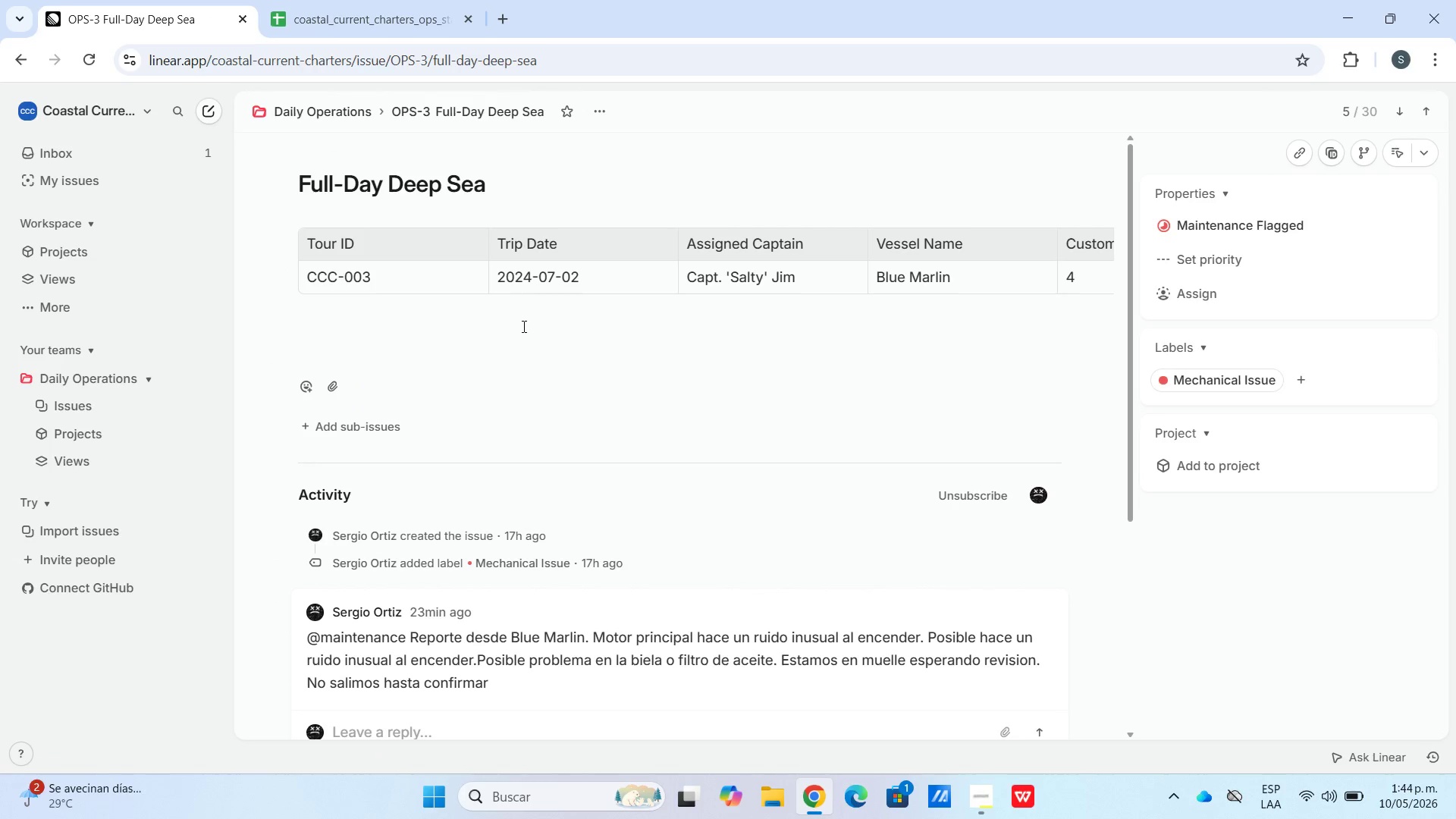 
scroll: coordinate [557, 340], scroll_direction: down, amount: 2.0
 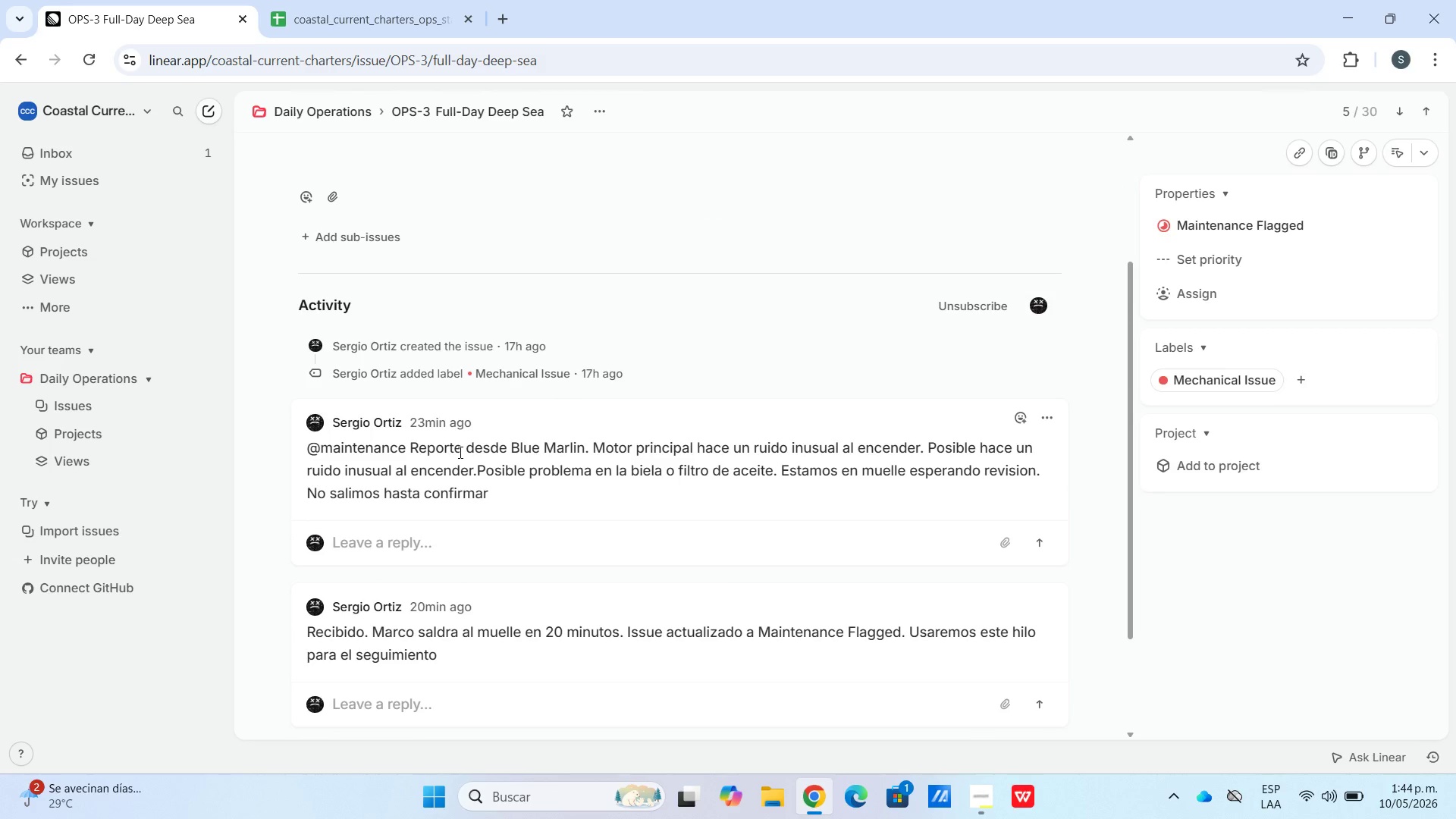 
scroll: coordinate [479, 452], scroll_direction: up, amount: 6.0
 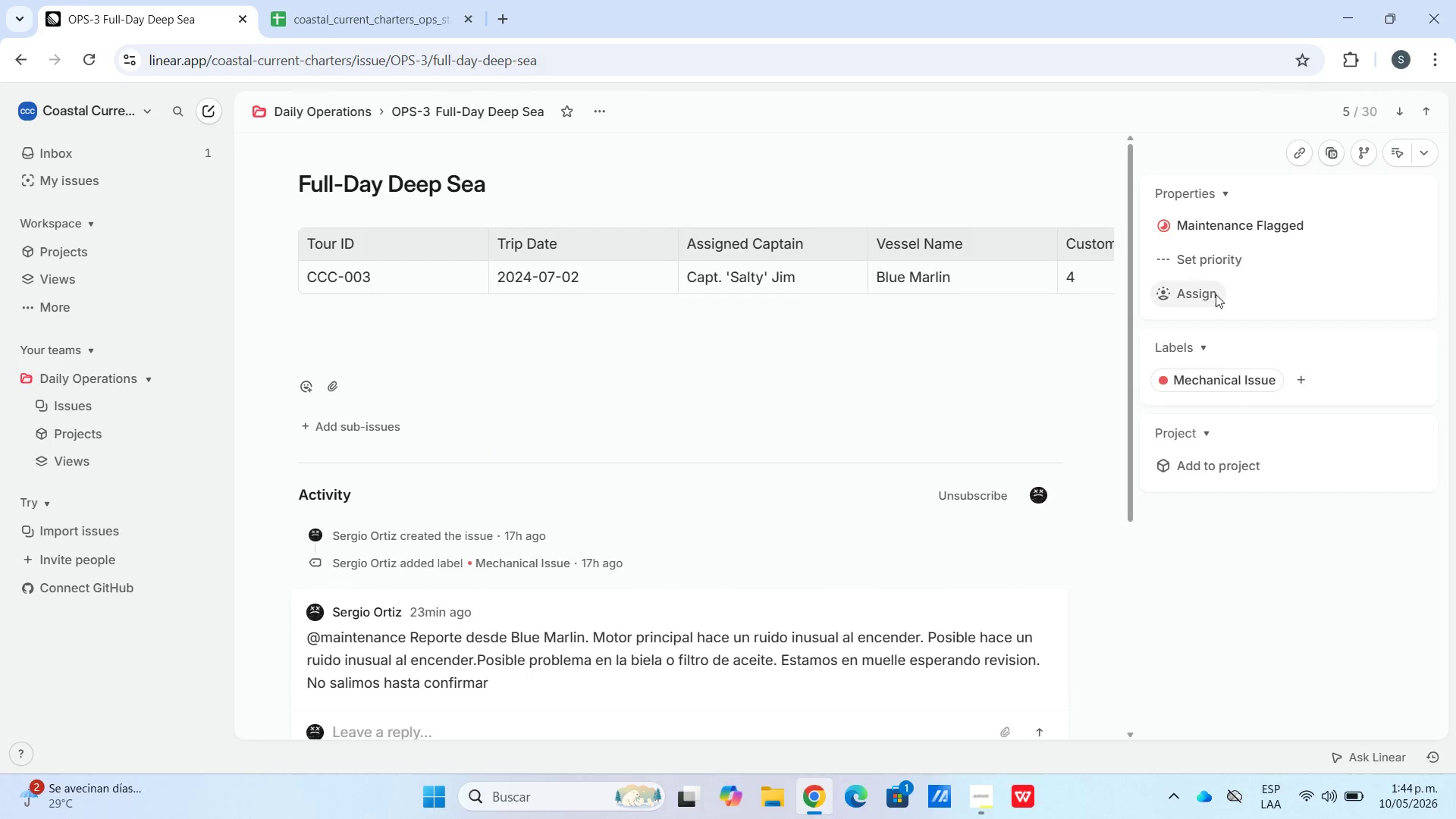 
mouse_move([1232, 228])
 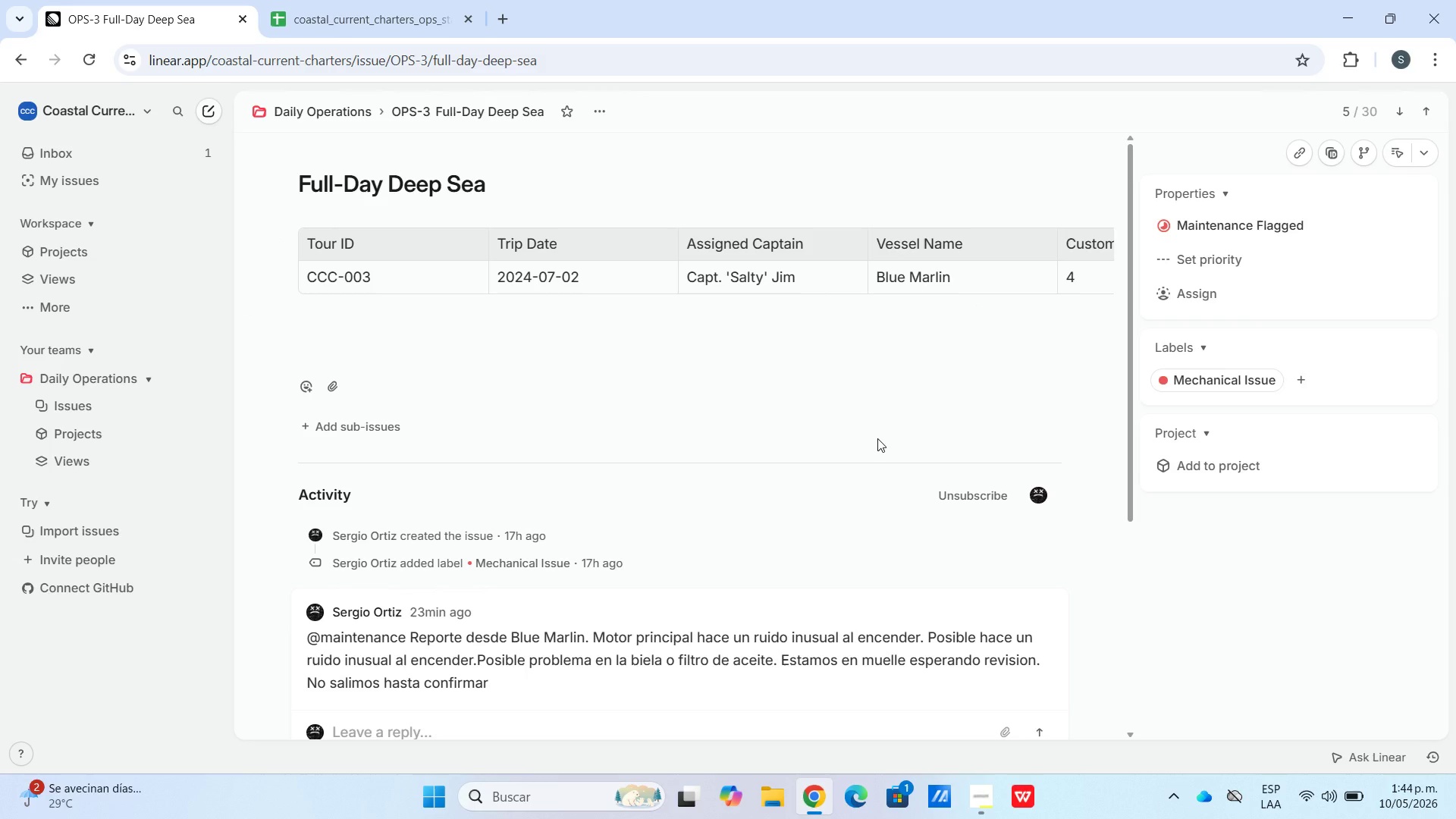 
wait(5.37)
 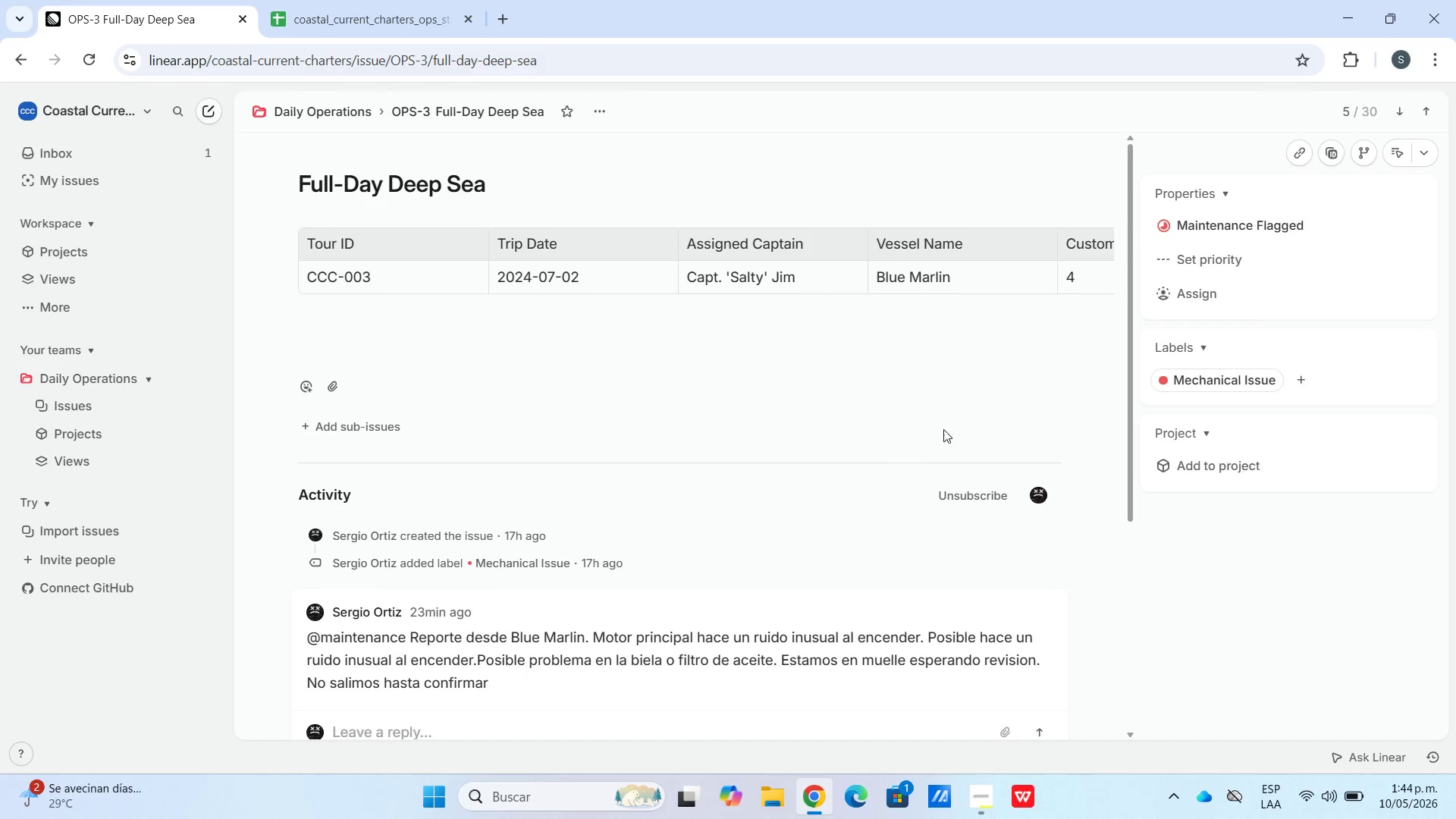 
scroll: coordinate [613, 543], scroll_direction: down, amount: 3.0
 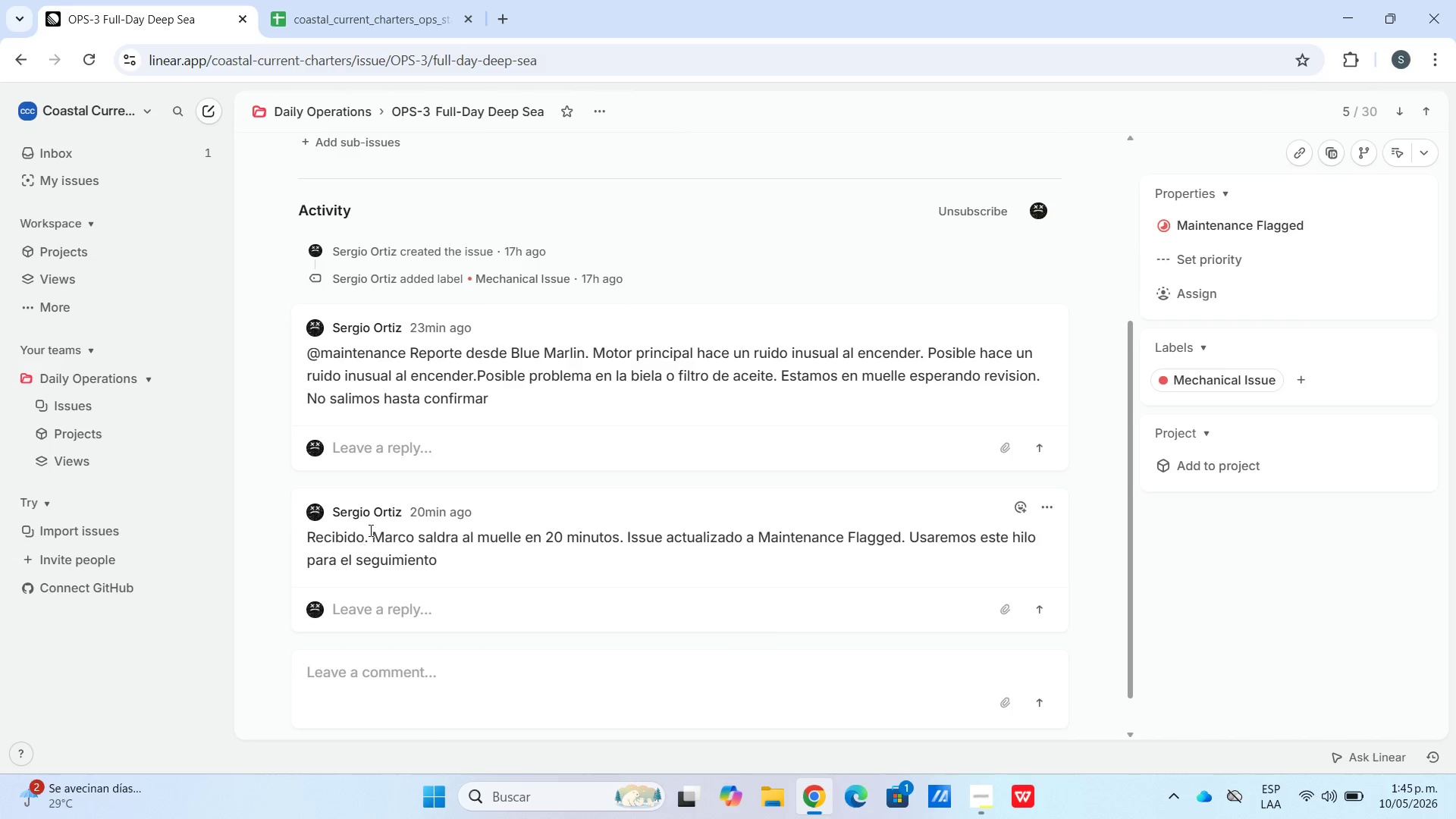 
scroll: coordinate [1177, 273], scroll_direction: up, amount: 9.0
 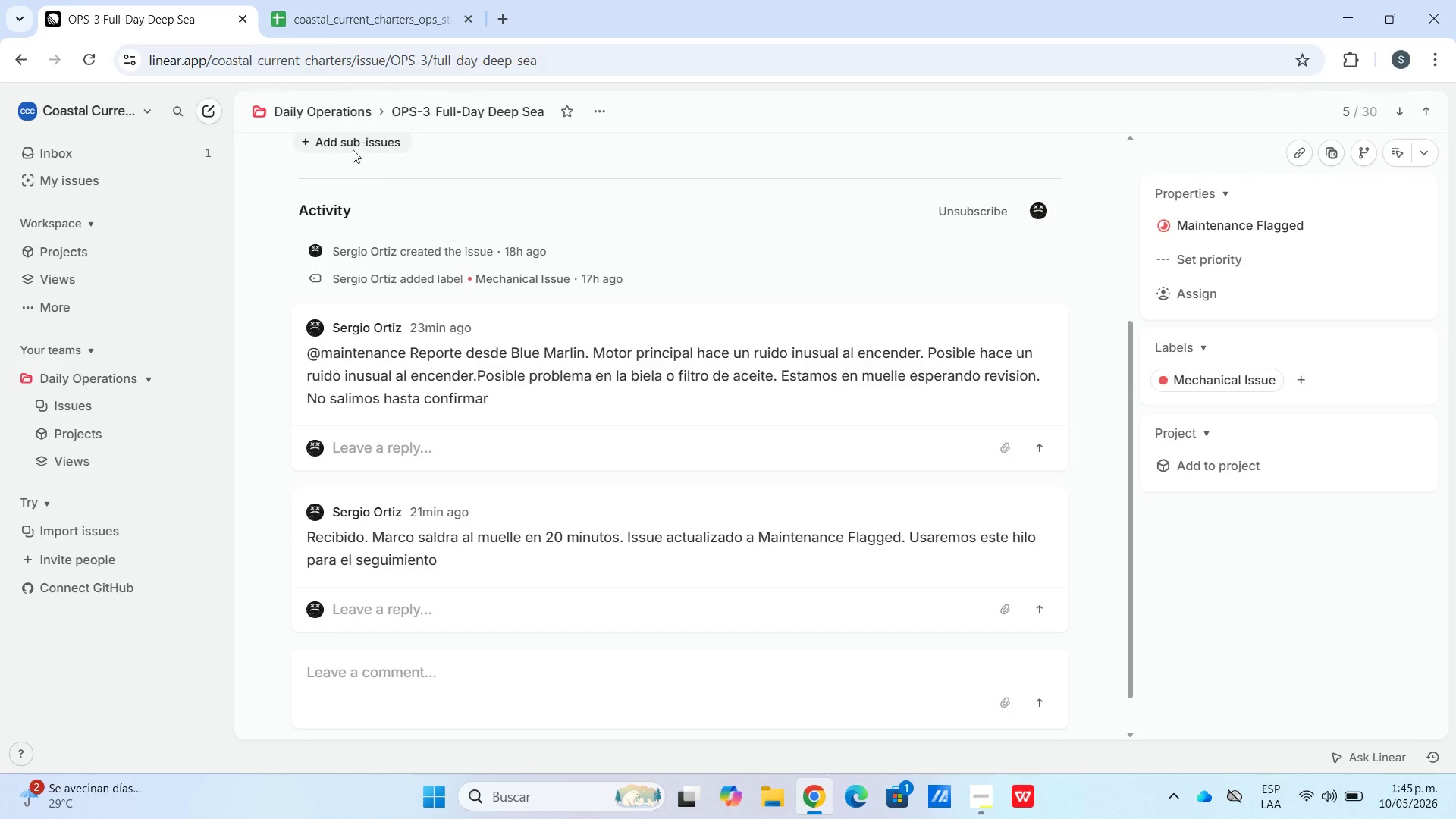 
left_click([305, 106])
 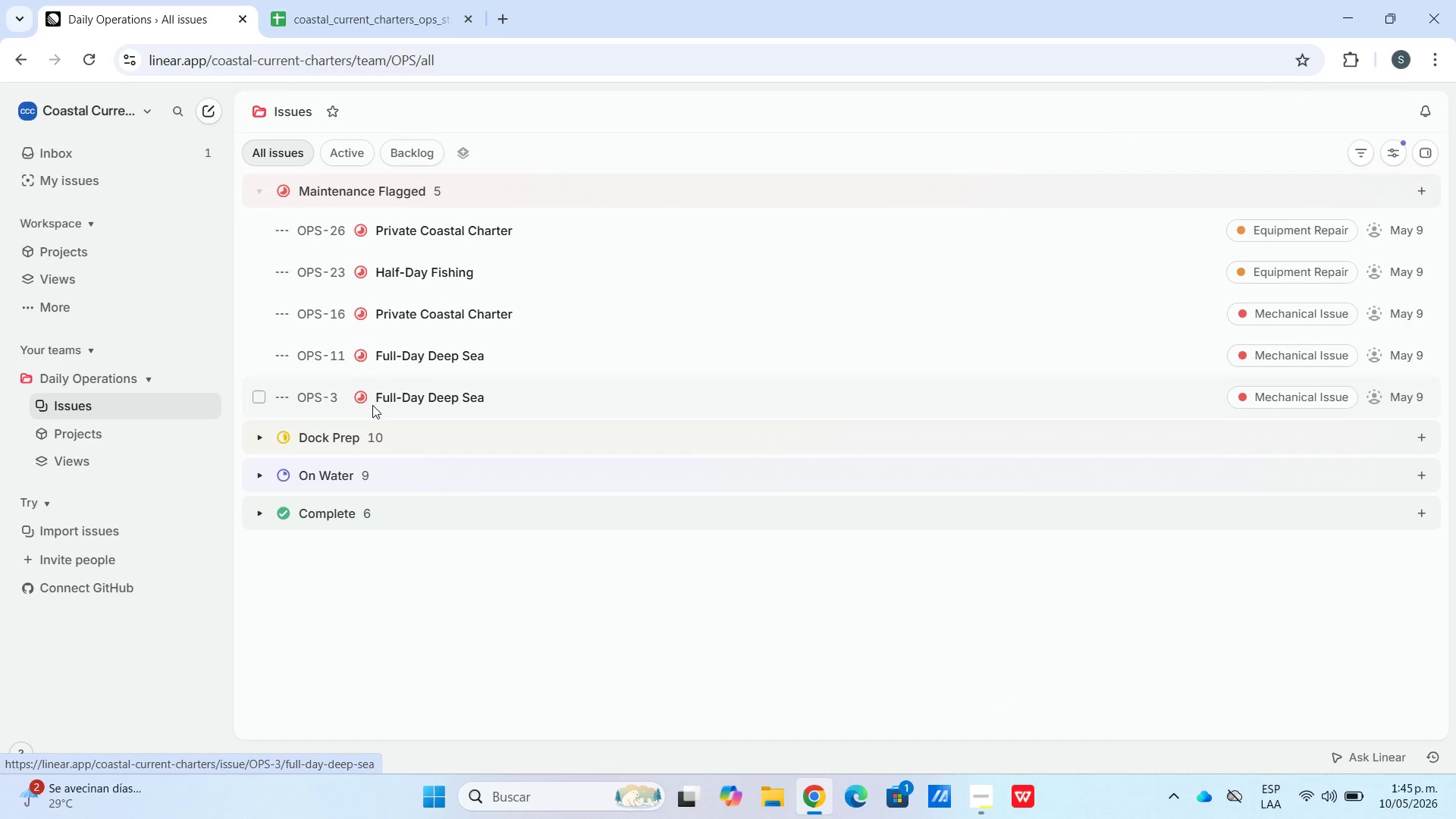 
right_click([372, 405])
 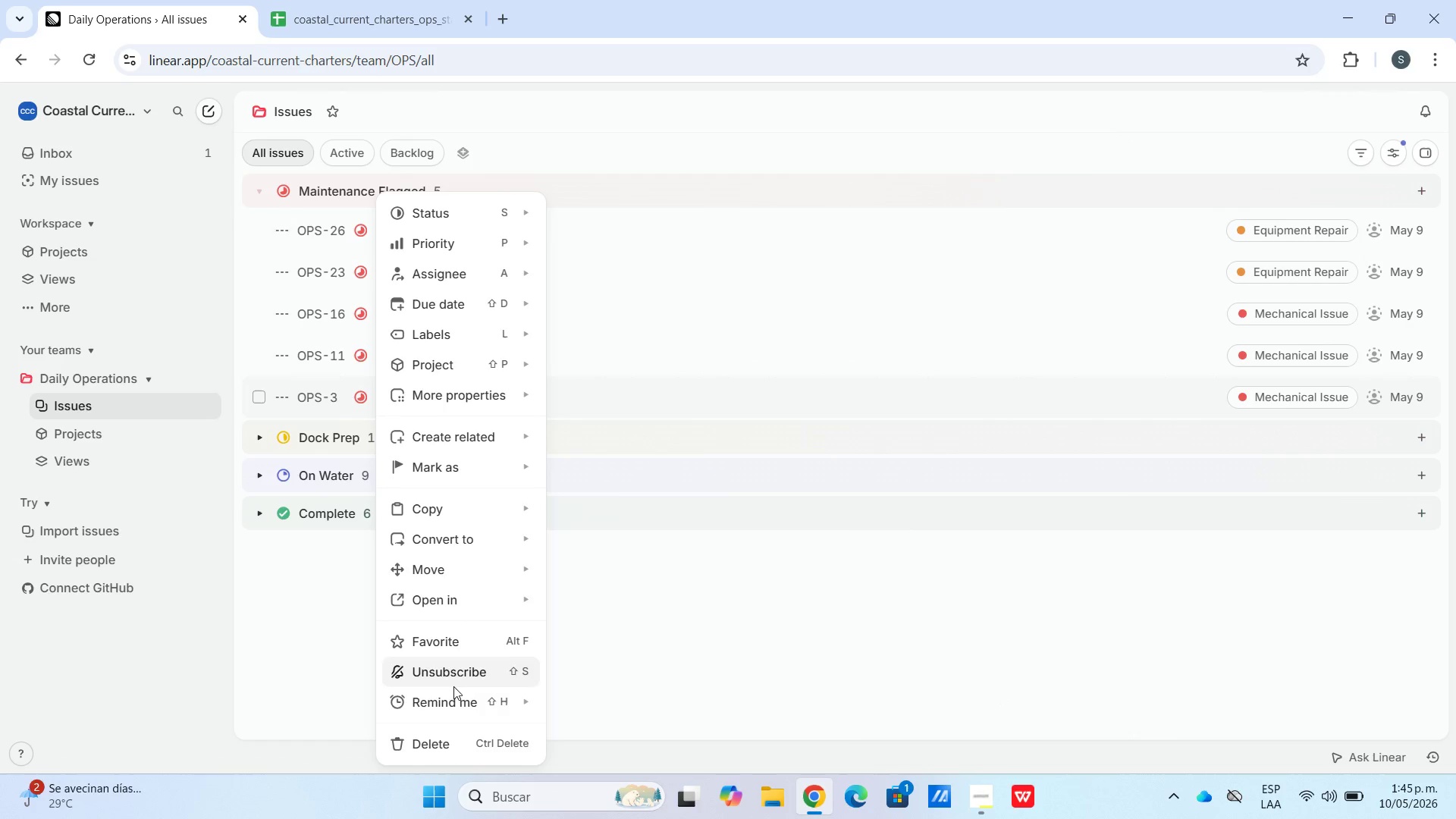 
mouse_move([457, 399])
 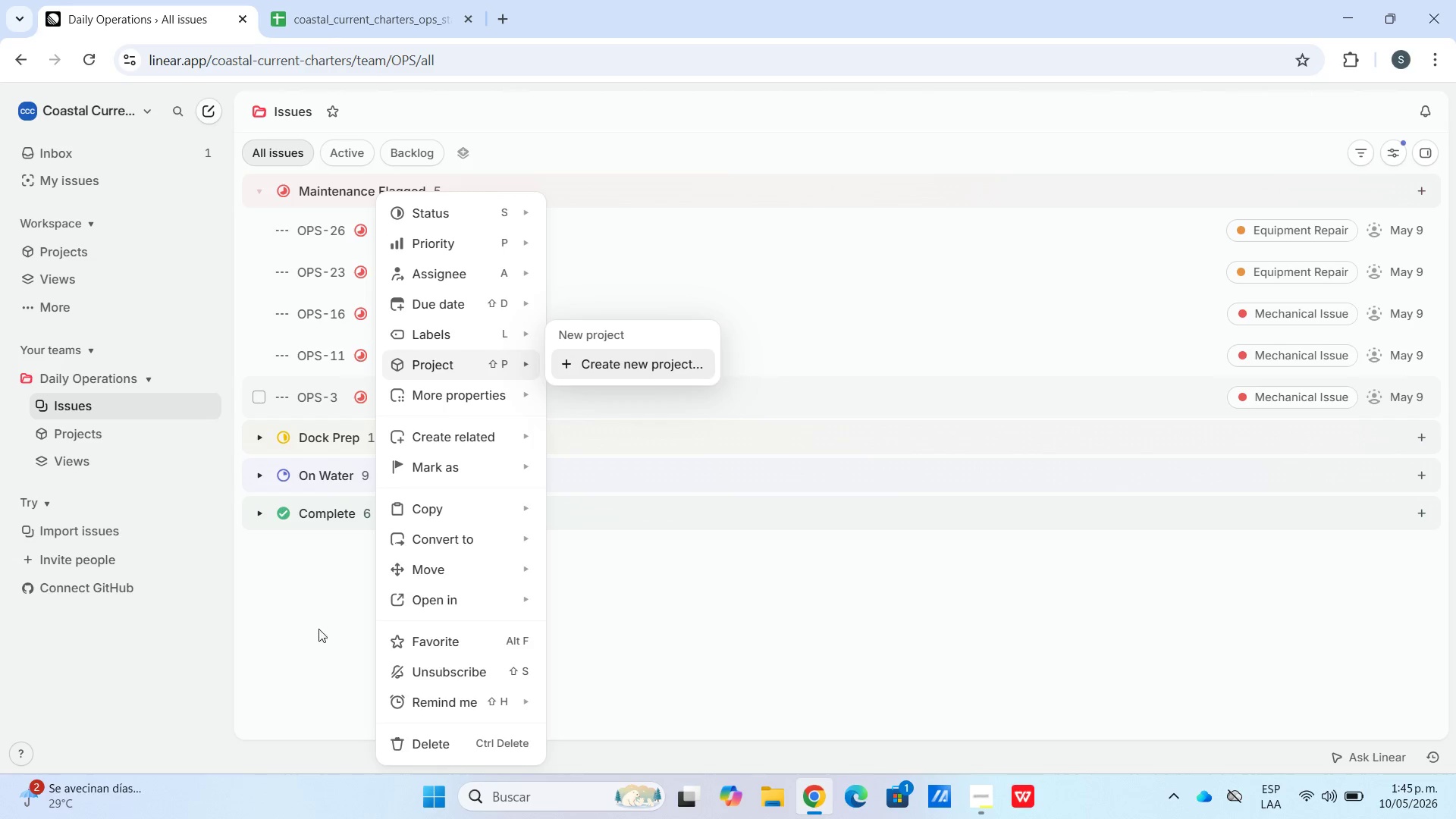 
wait(5.78)
 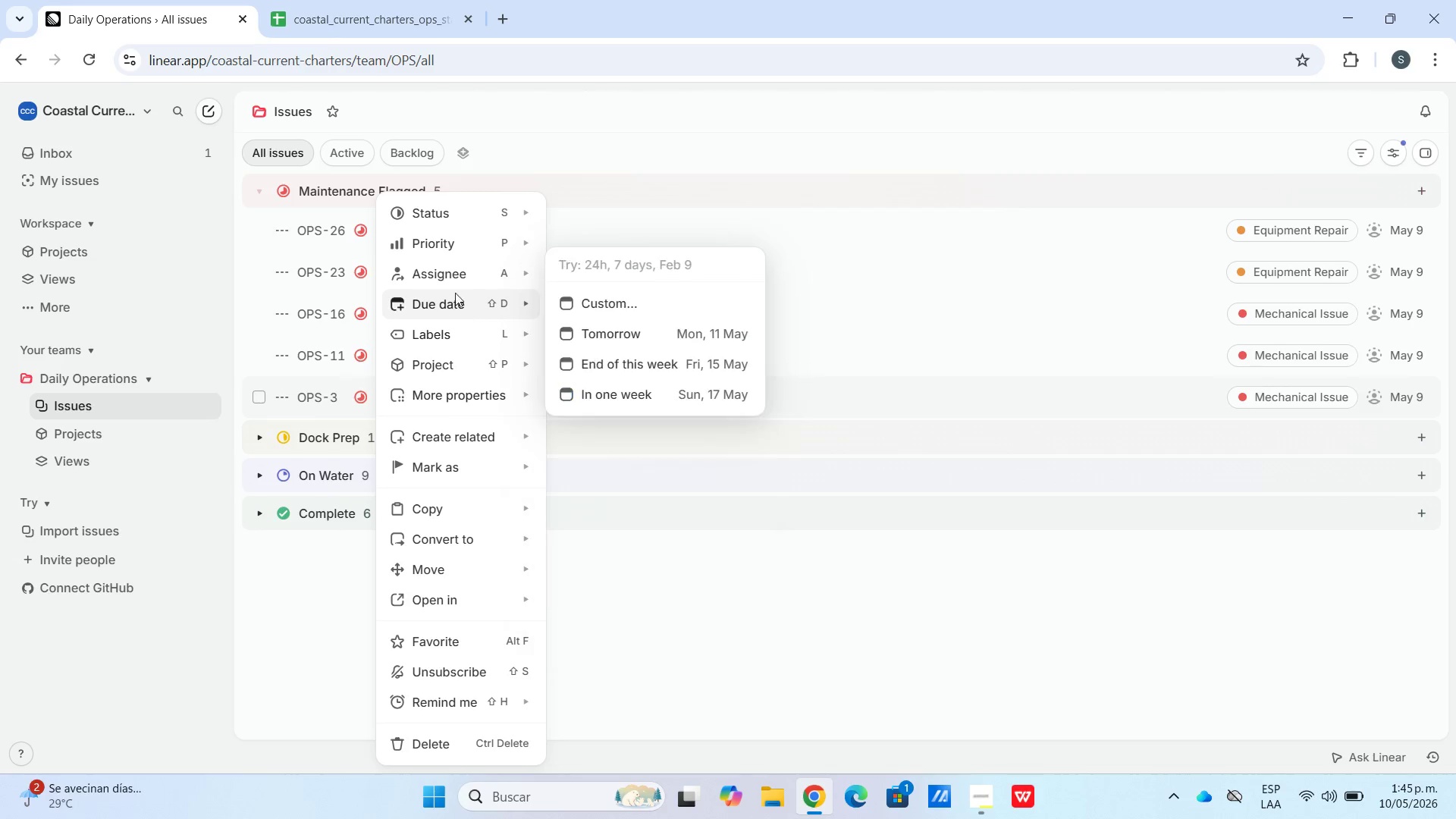 
mouse_move([328, 190])
 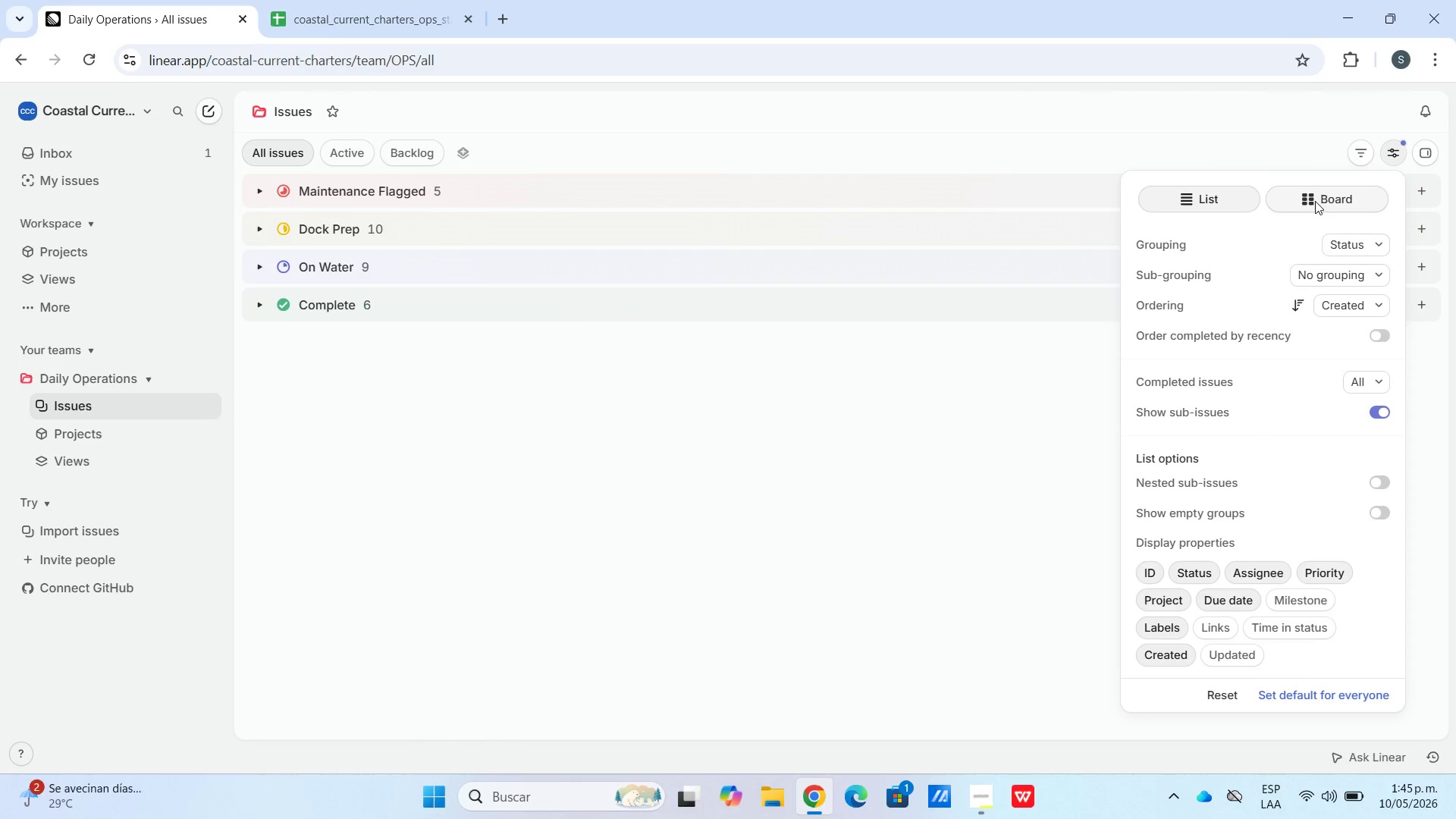 
left_click([864, 497])
 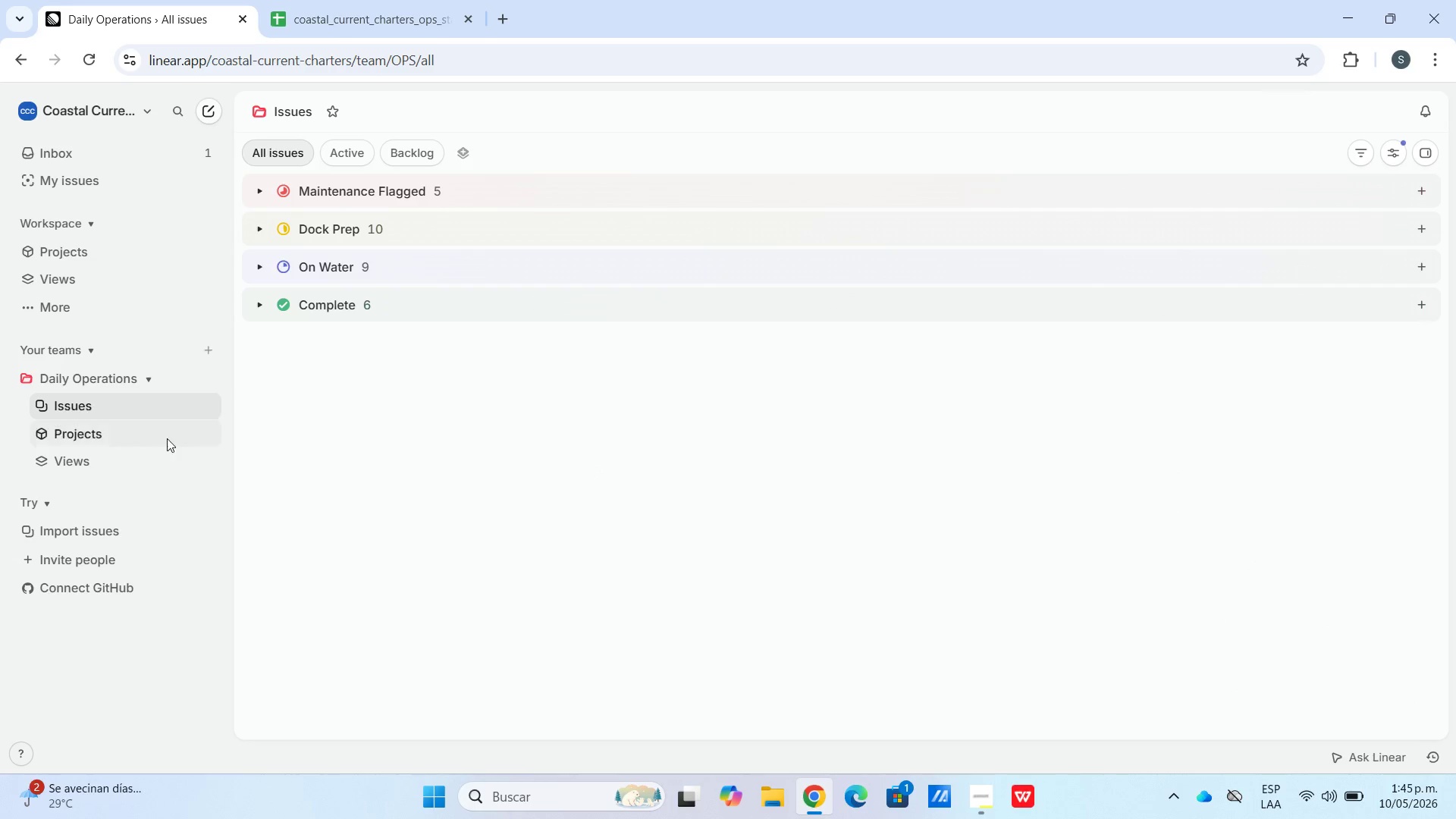 
left_click([88, 459])
 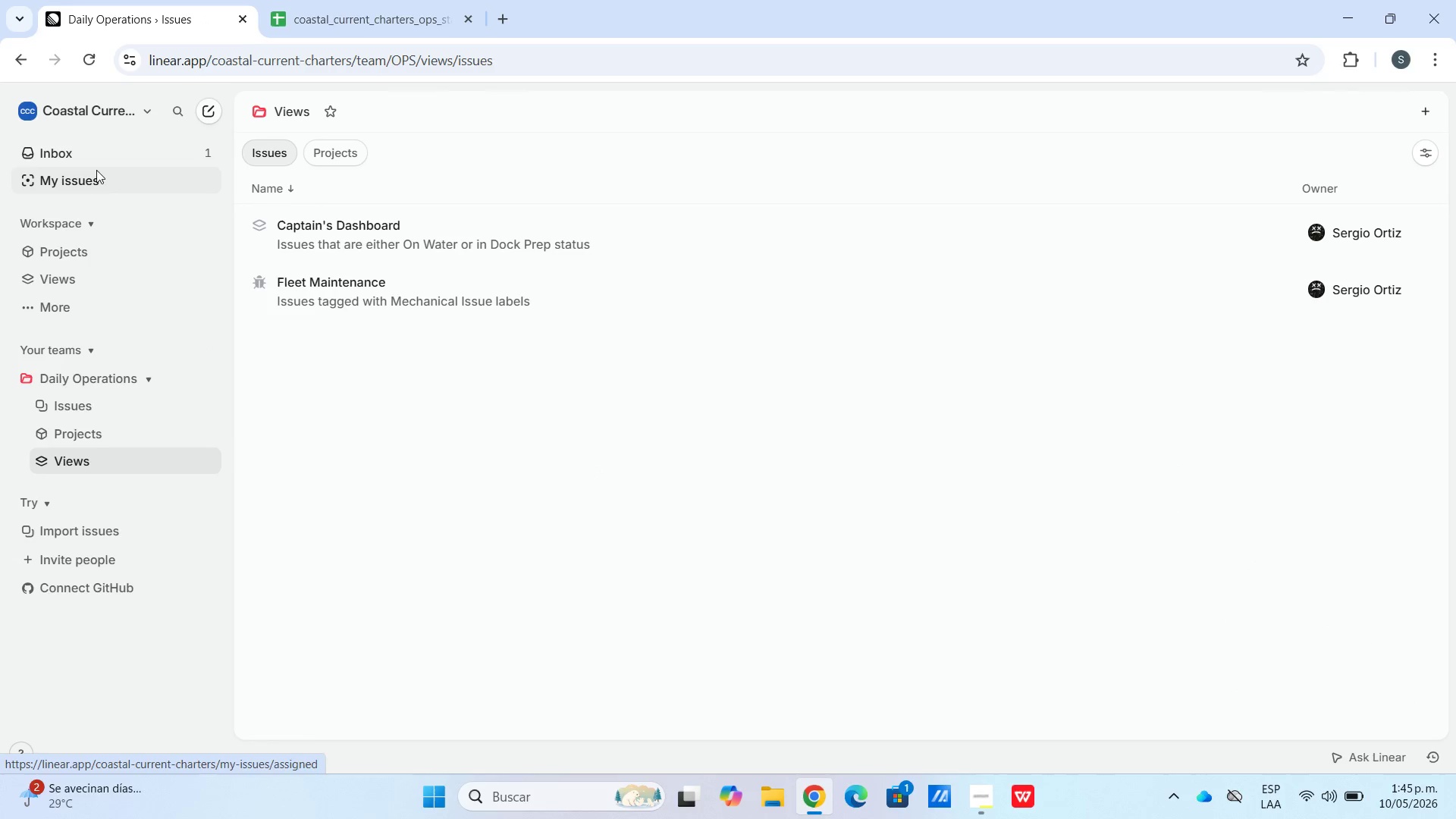 
left_click([105, 114])
 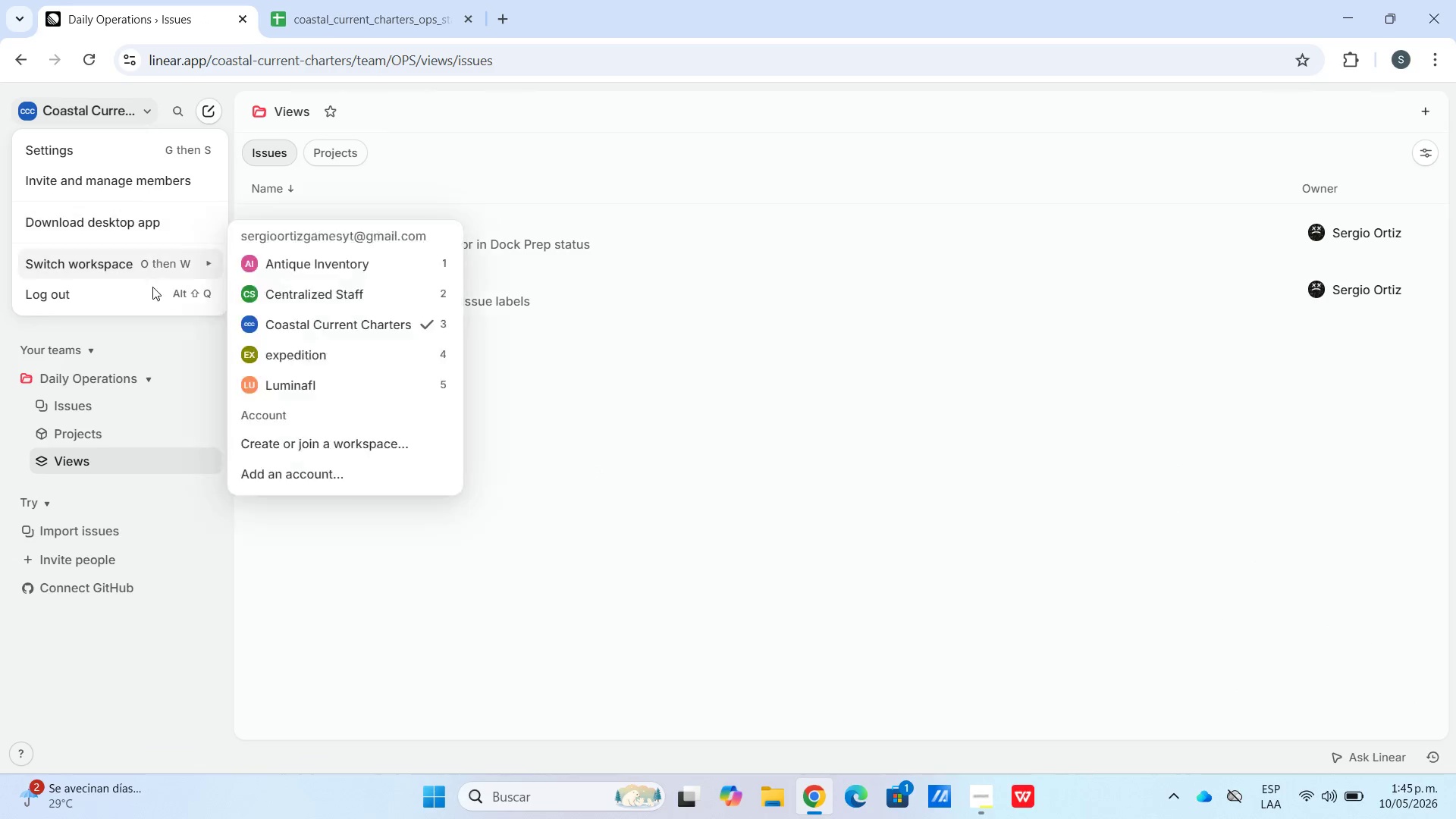 
left_click([152, 290])
 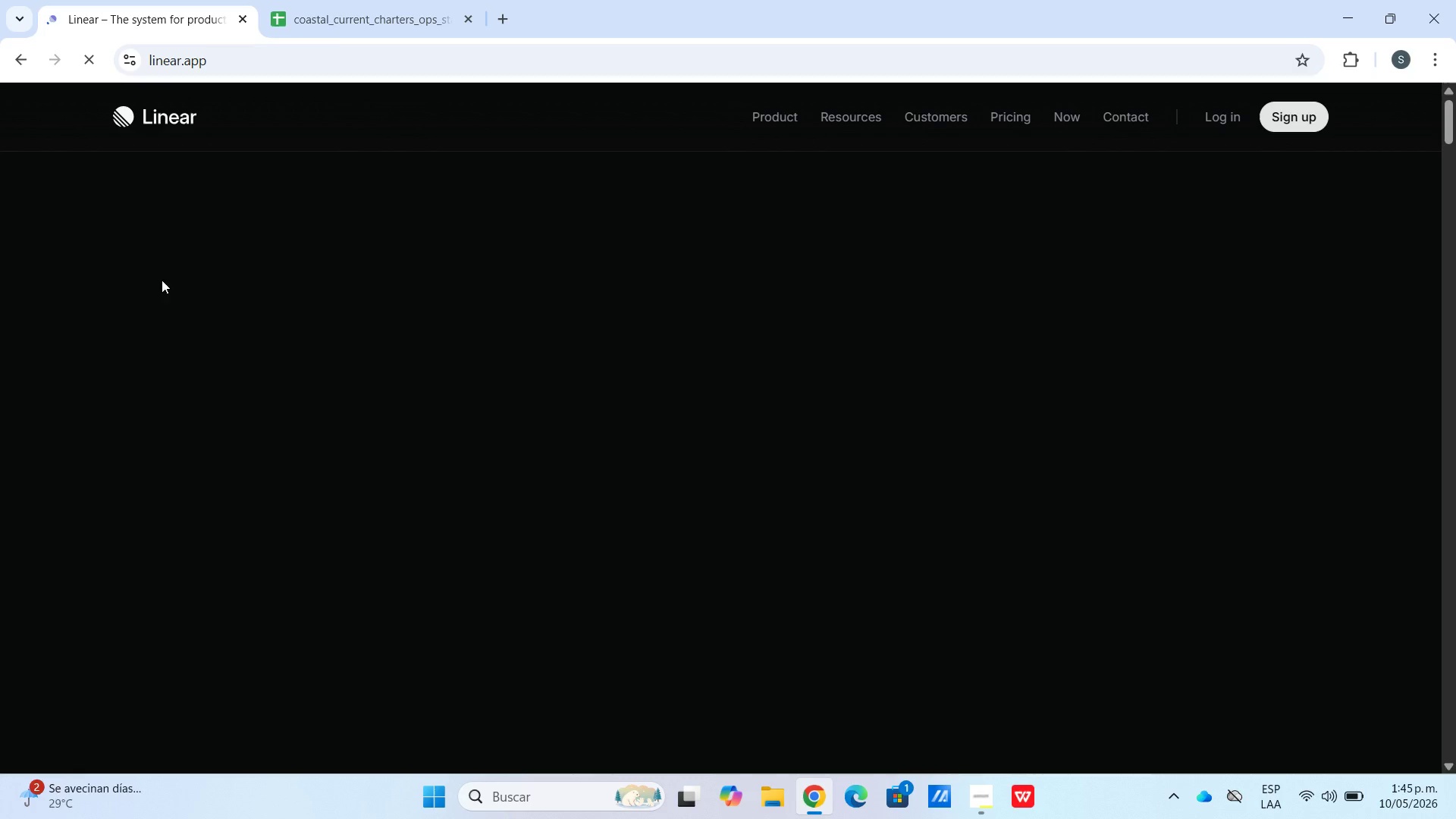 
left_click([1314, 124])
 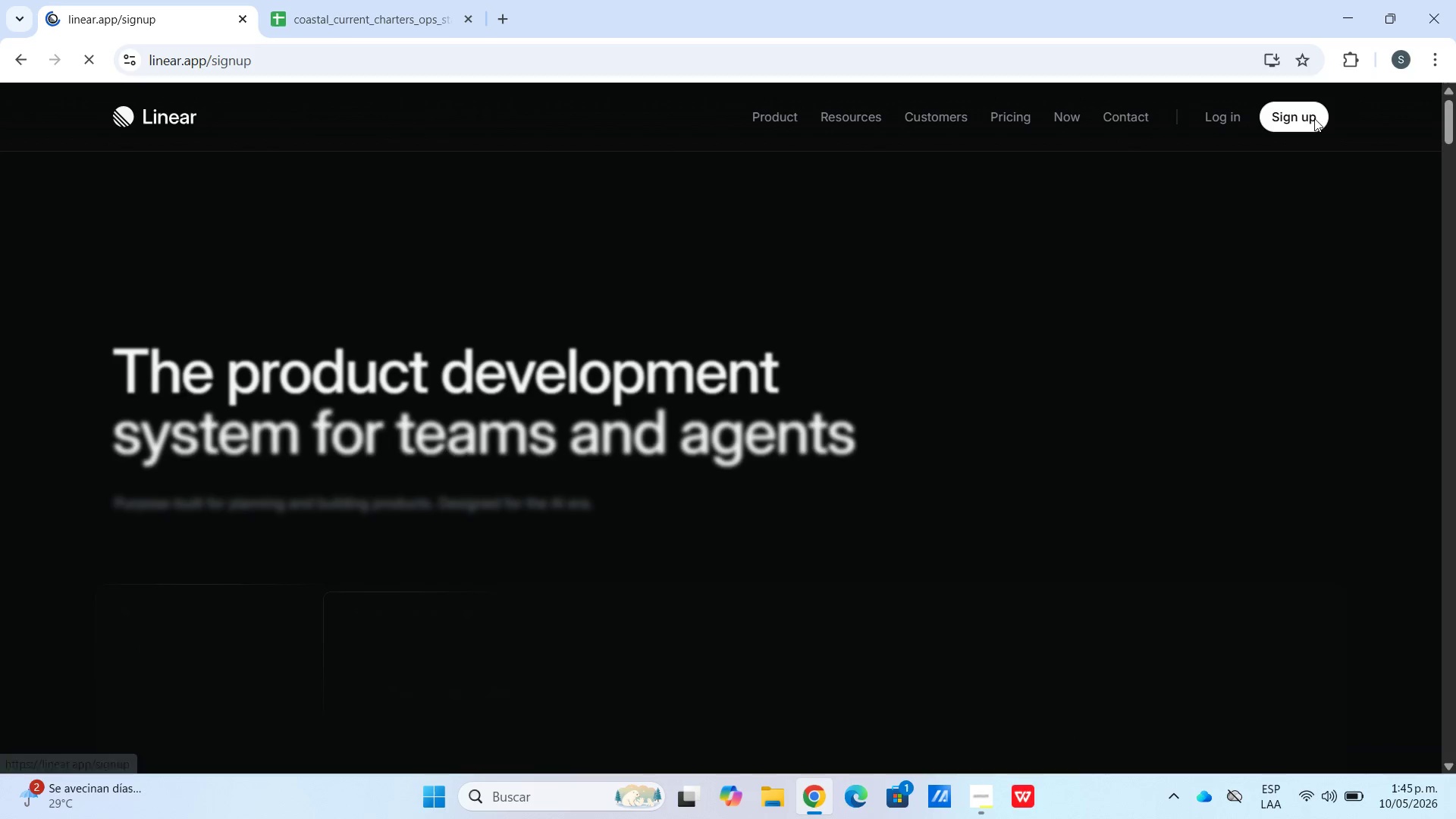 
left_click([1312, 117])
 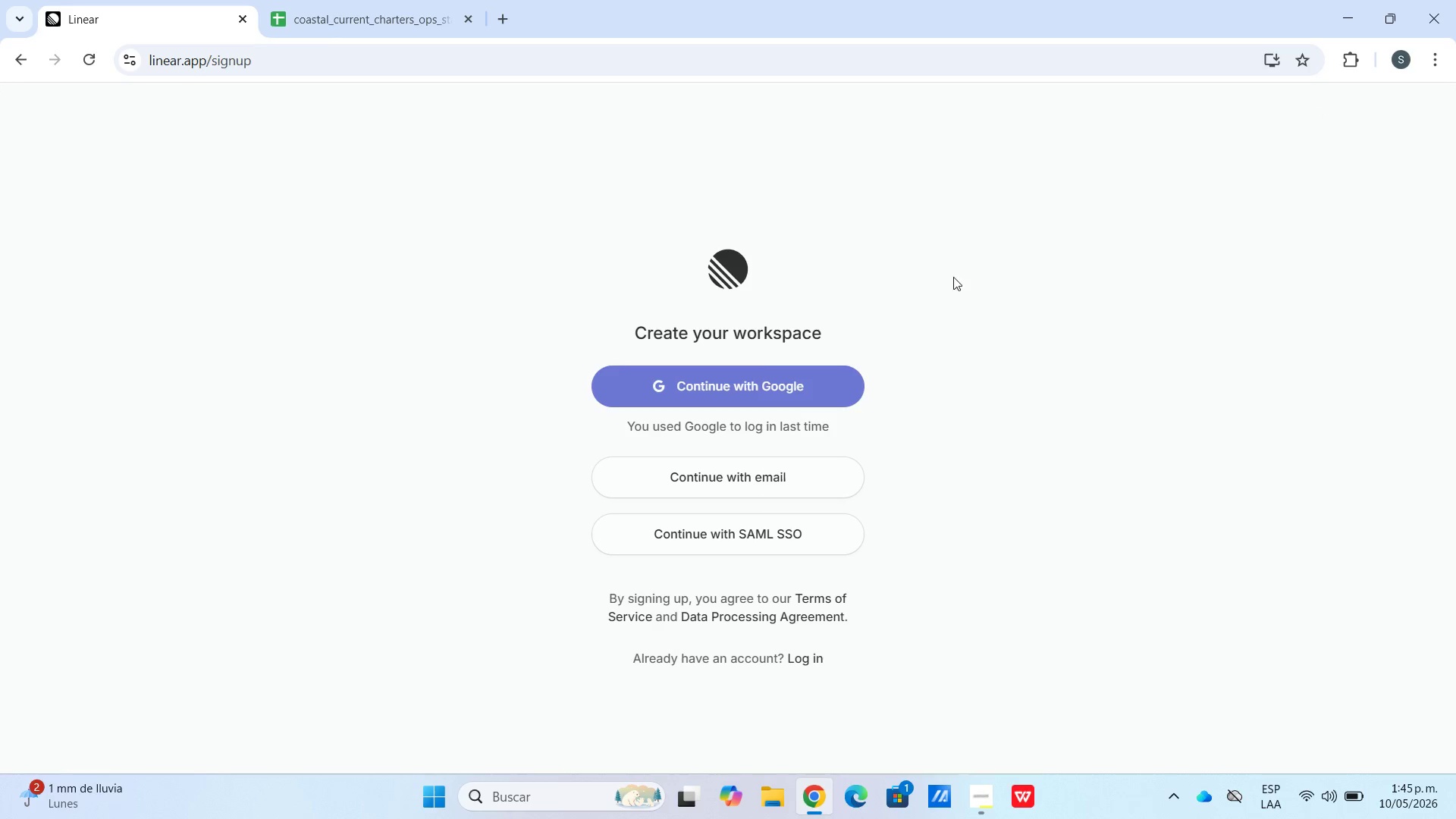 
left_click([694, 382])
 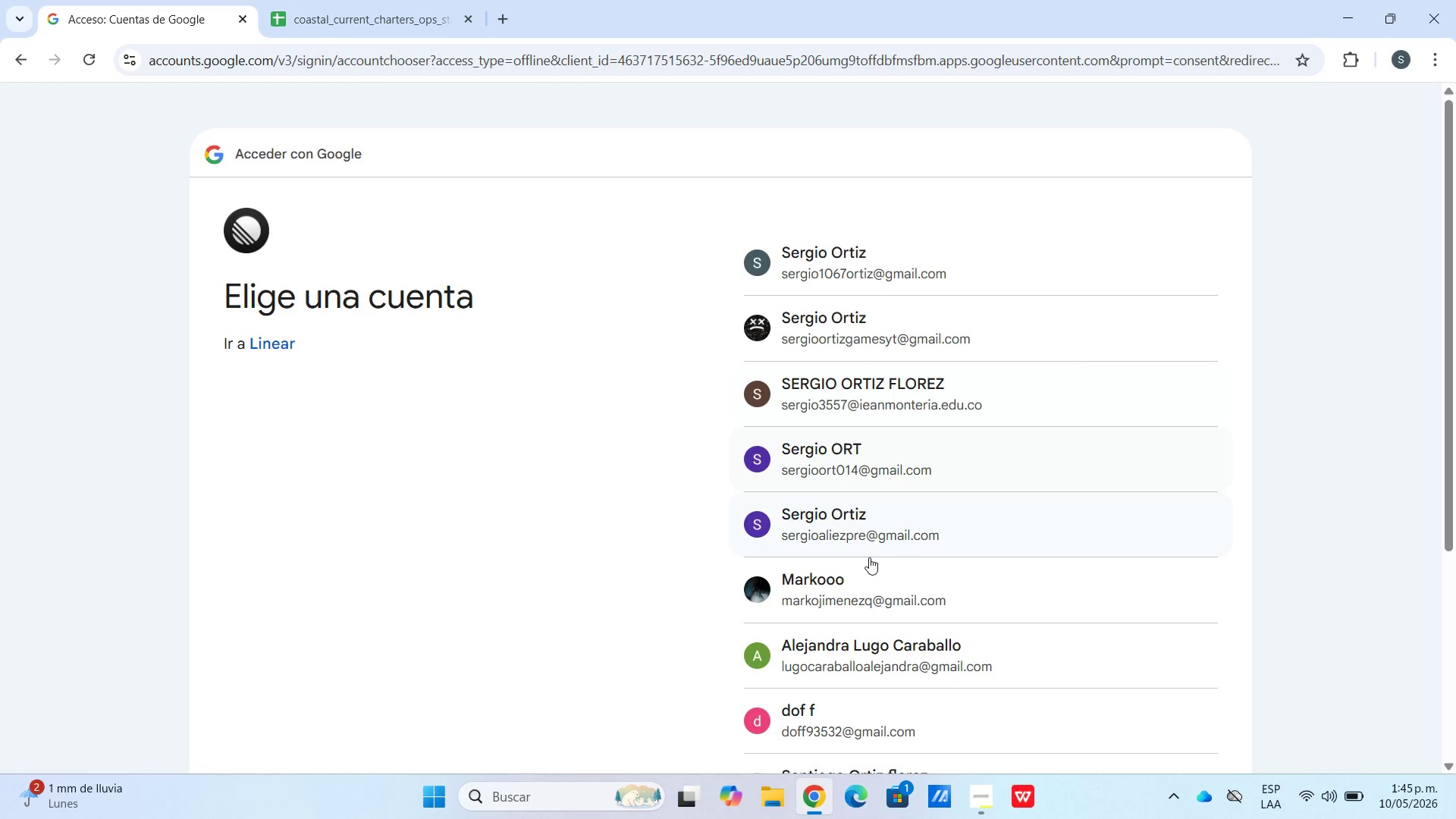 
left_click([847, 325])
 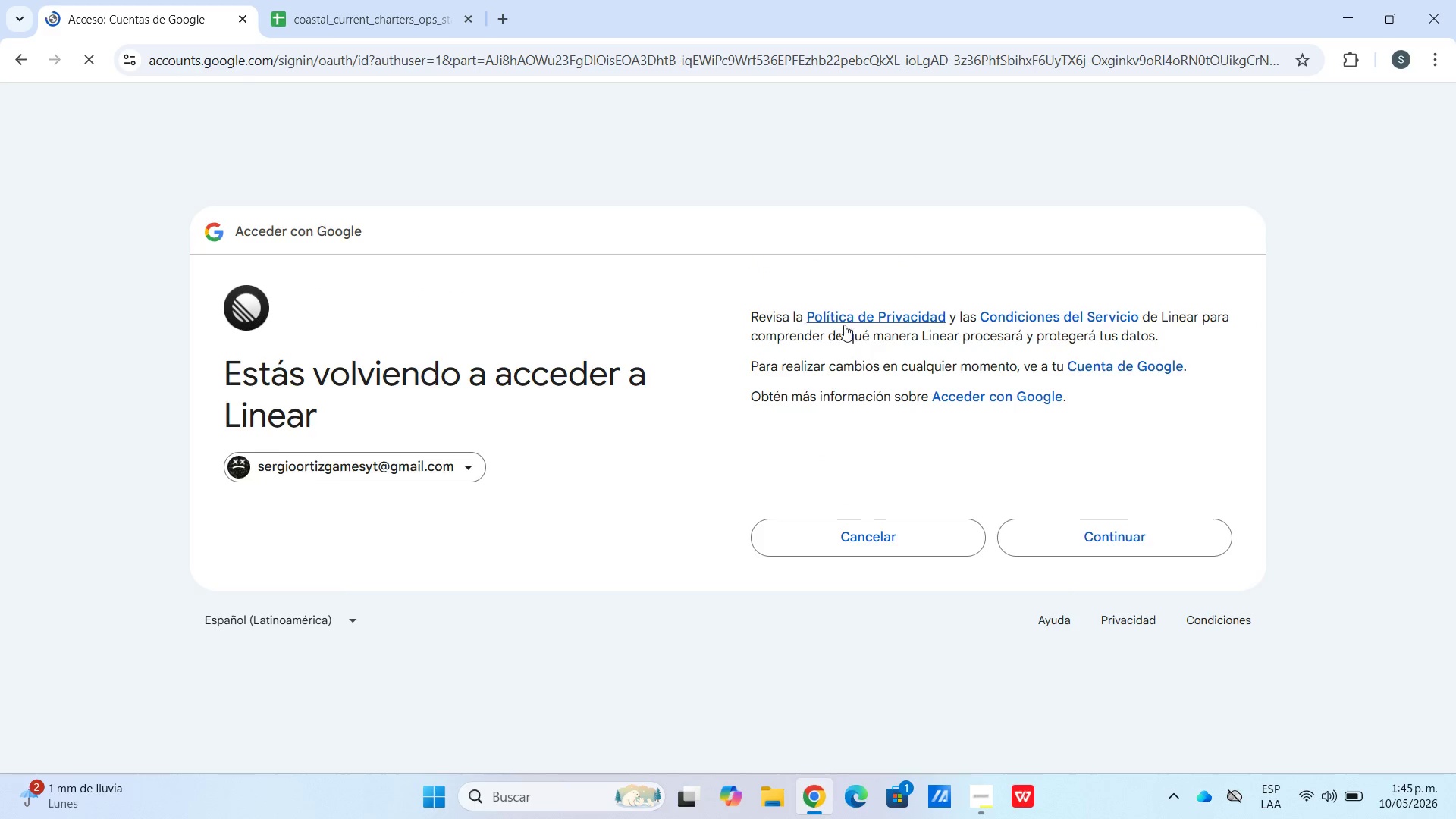 
left_click([1053, 537])
 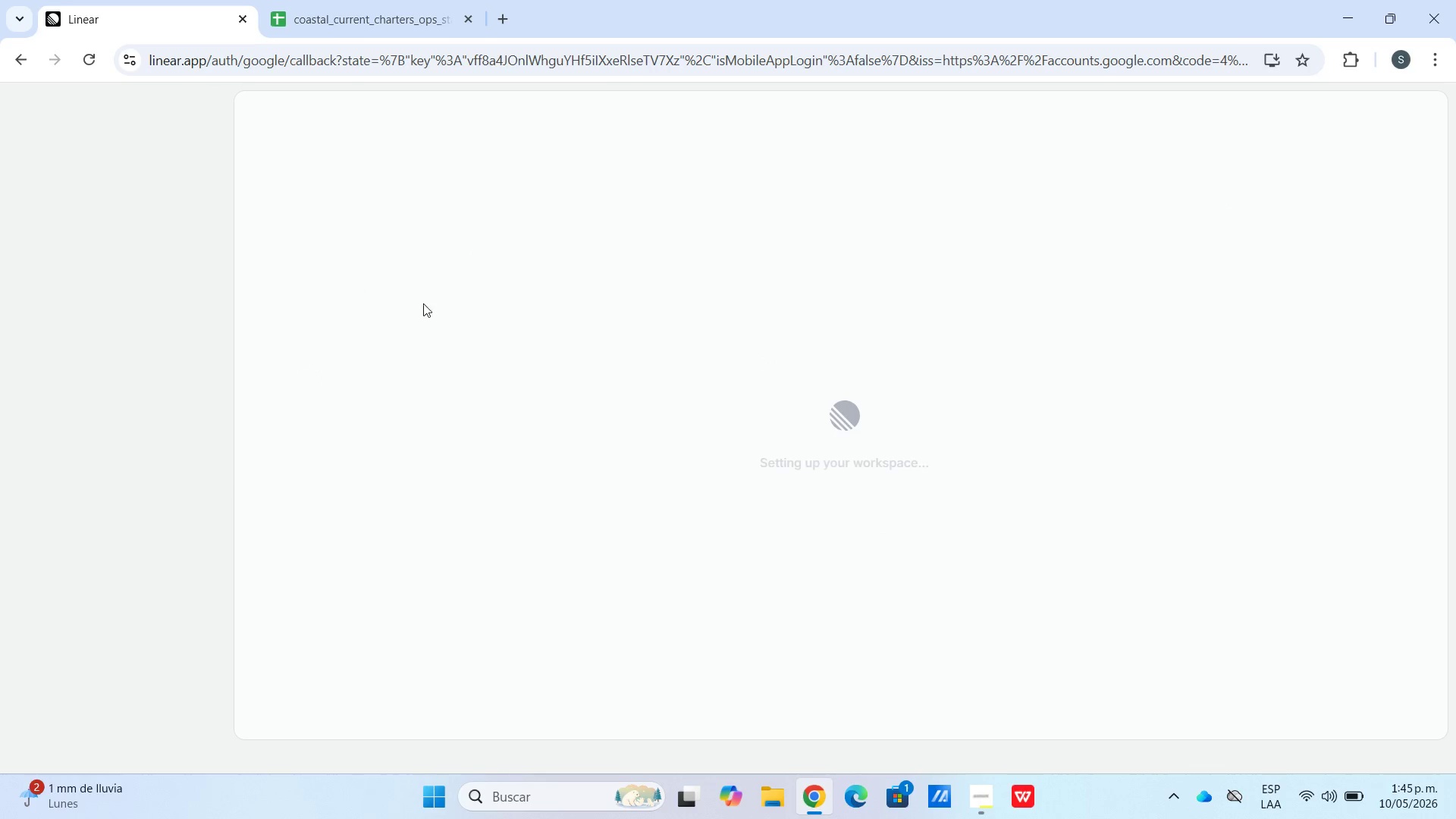 
wait(9.02)
 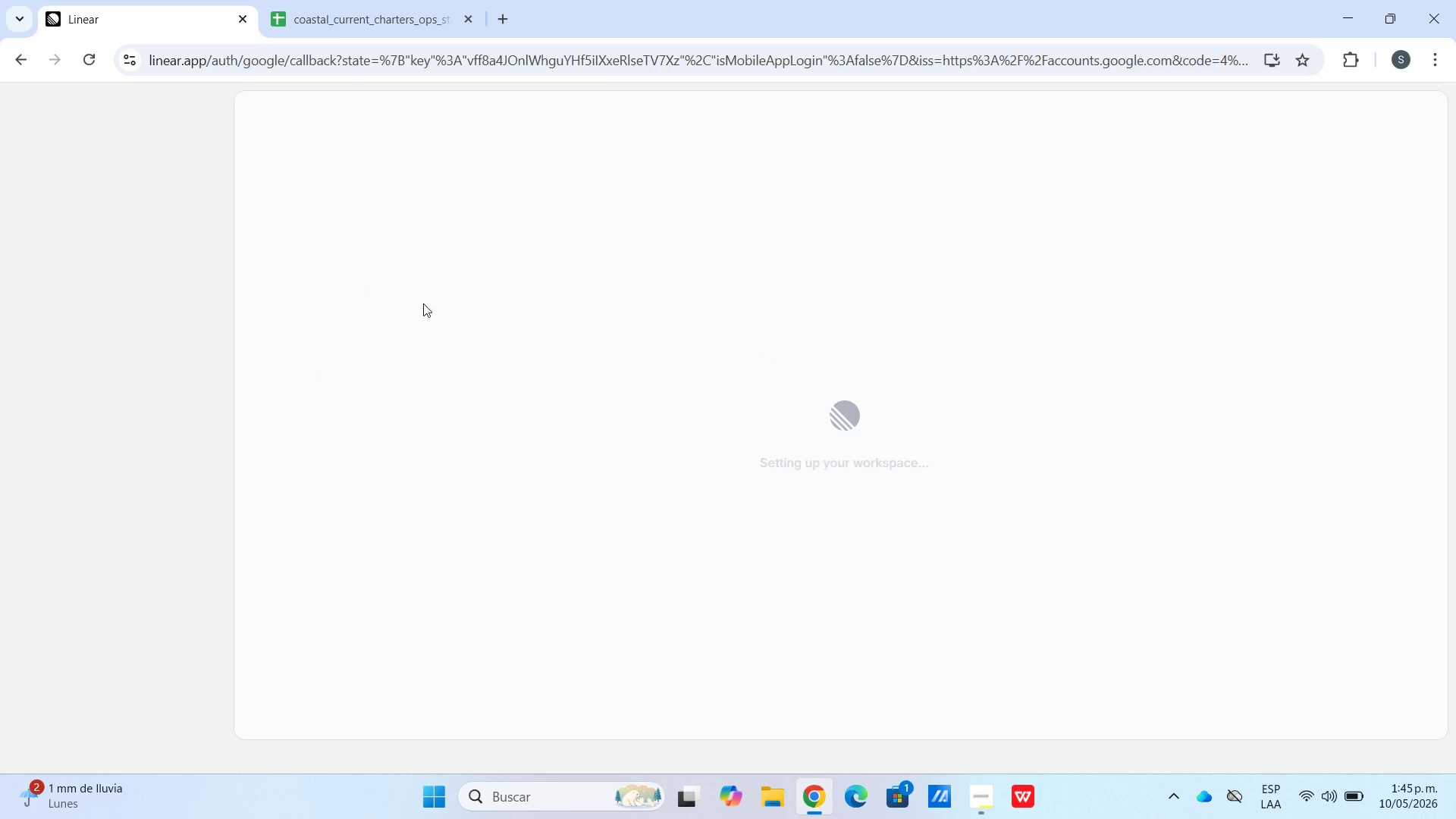 
left_click([130, 146])
 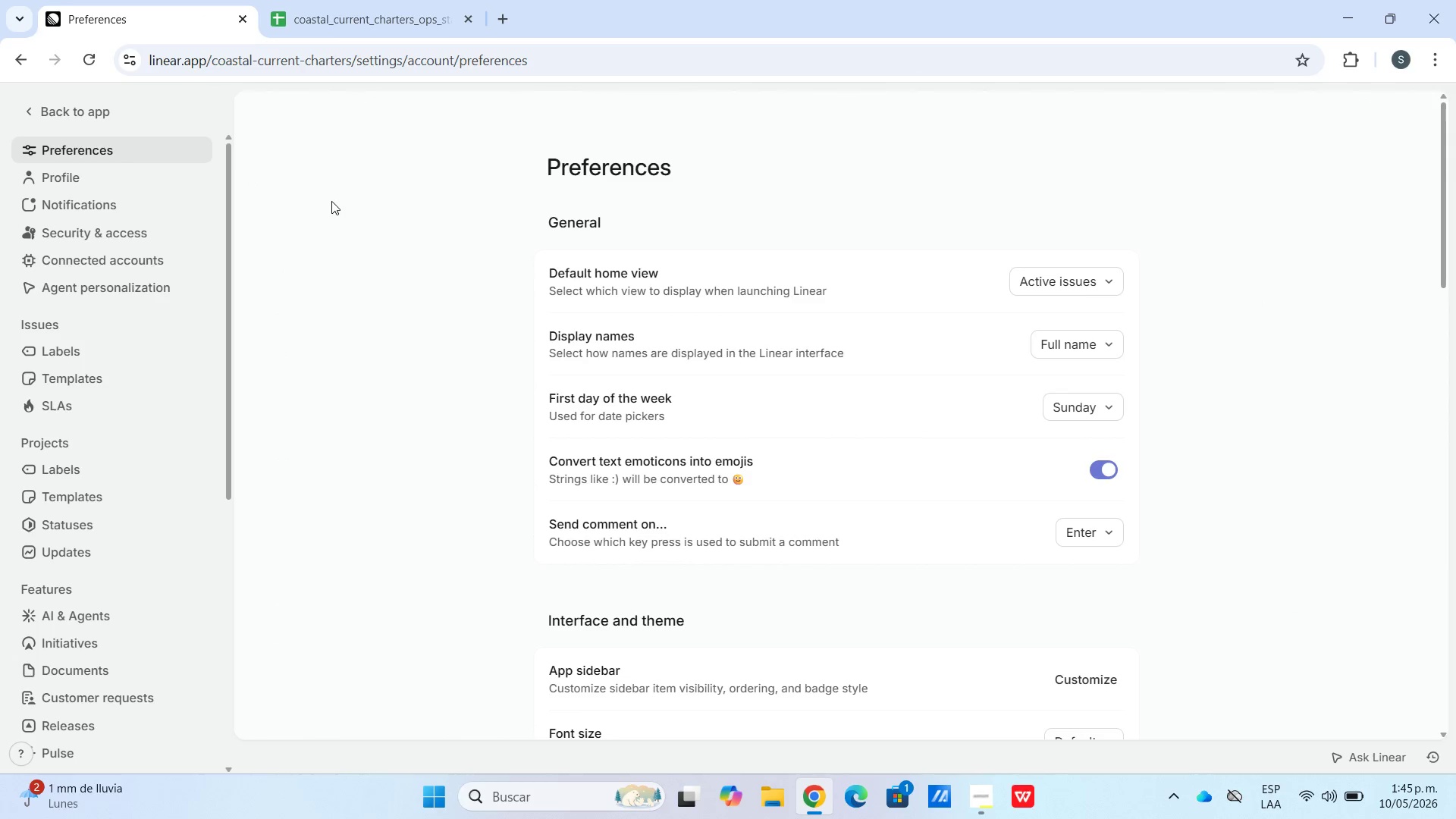 
scroll: coordinate [581, 457], scroll_direction: down, amount: 5.0
 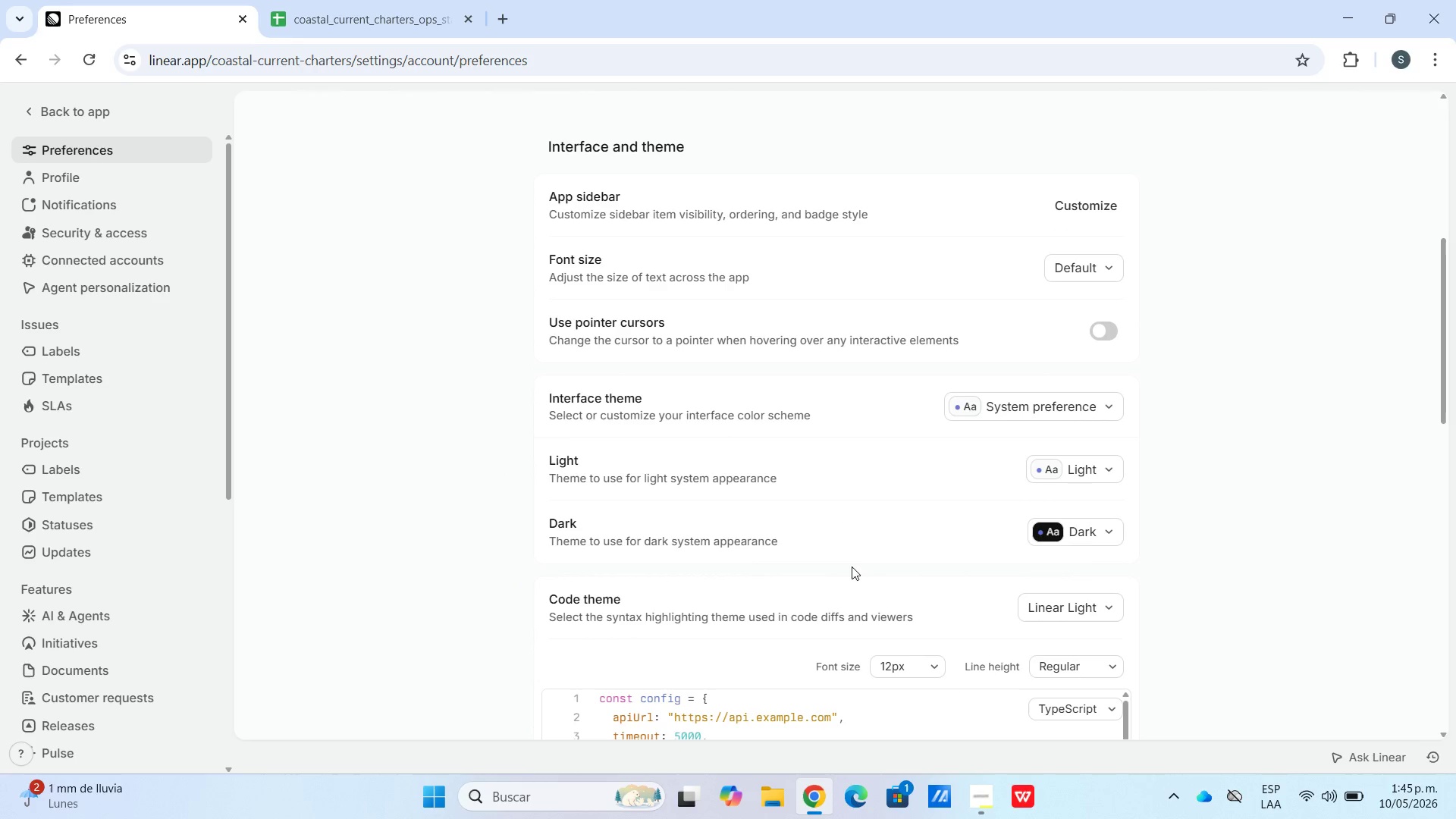 
left_click([99, 688])
 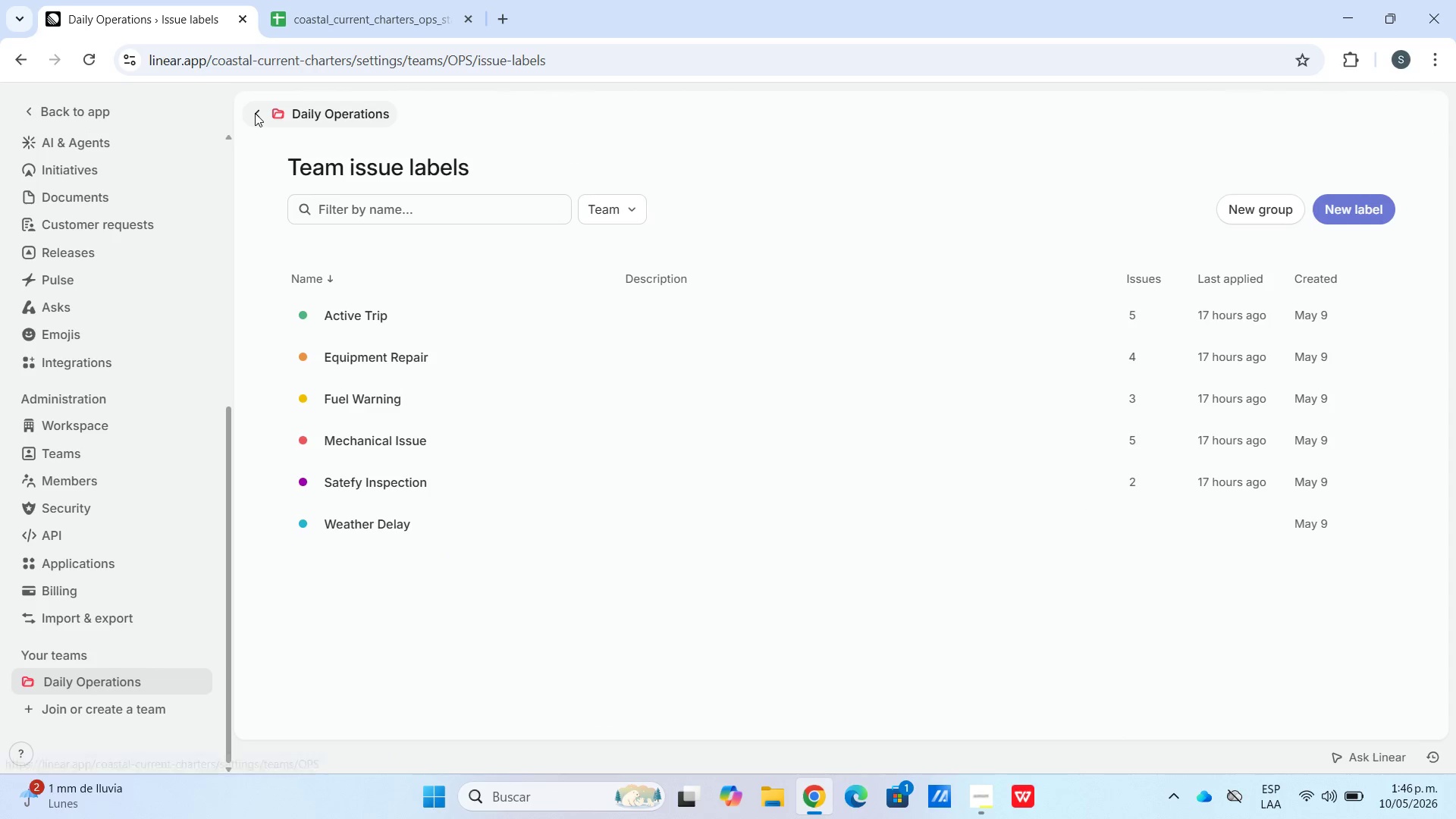 
scroll: coordinate [101, 651], scroll_direction: down, amount: 17.0
 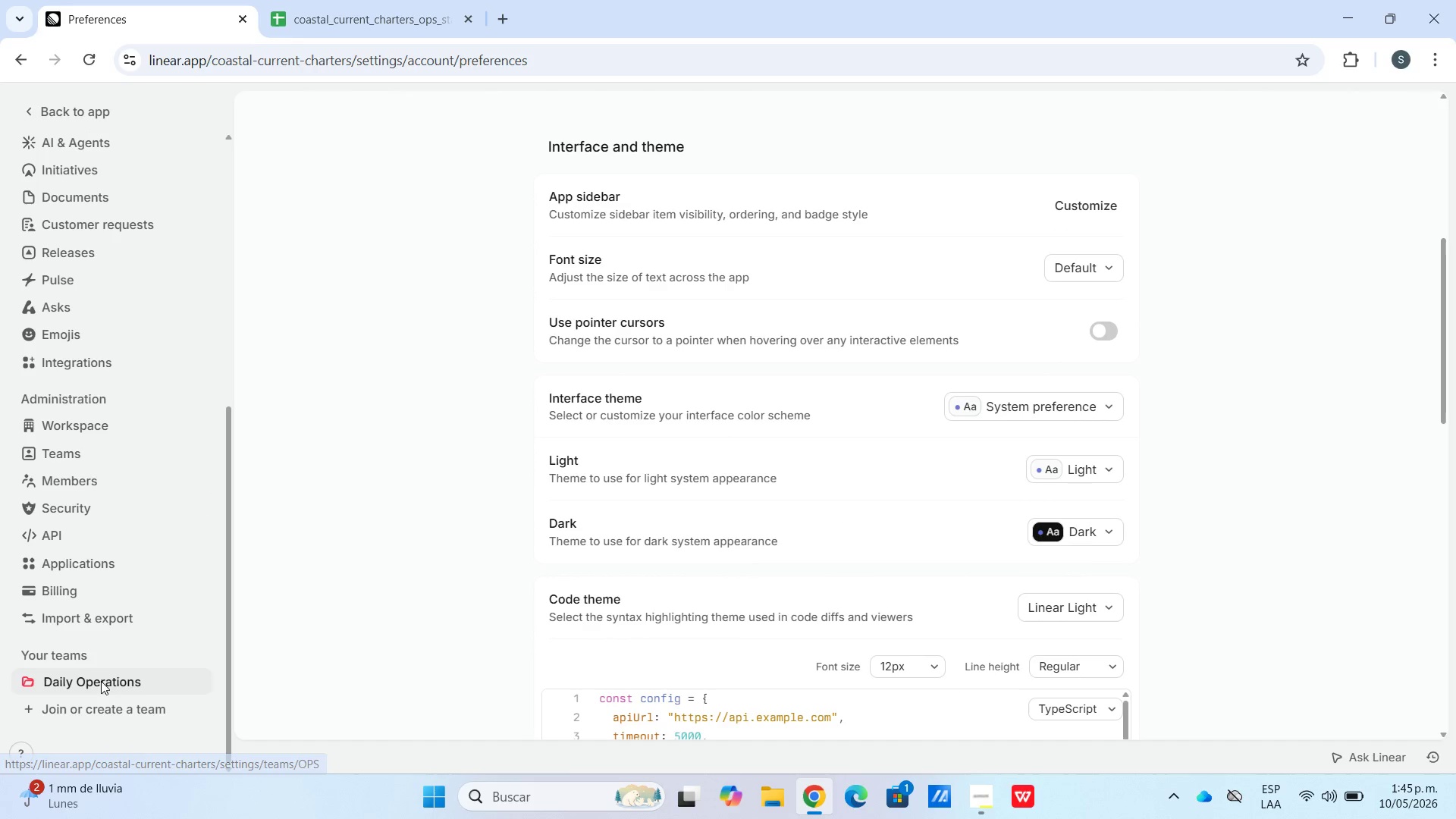 
left_click([711, 588])
 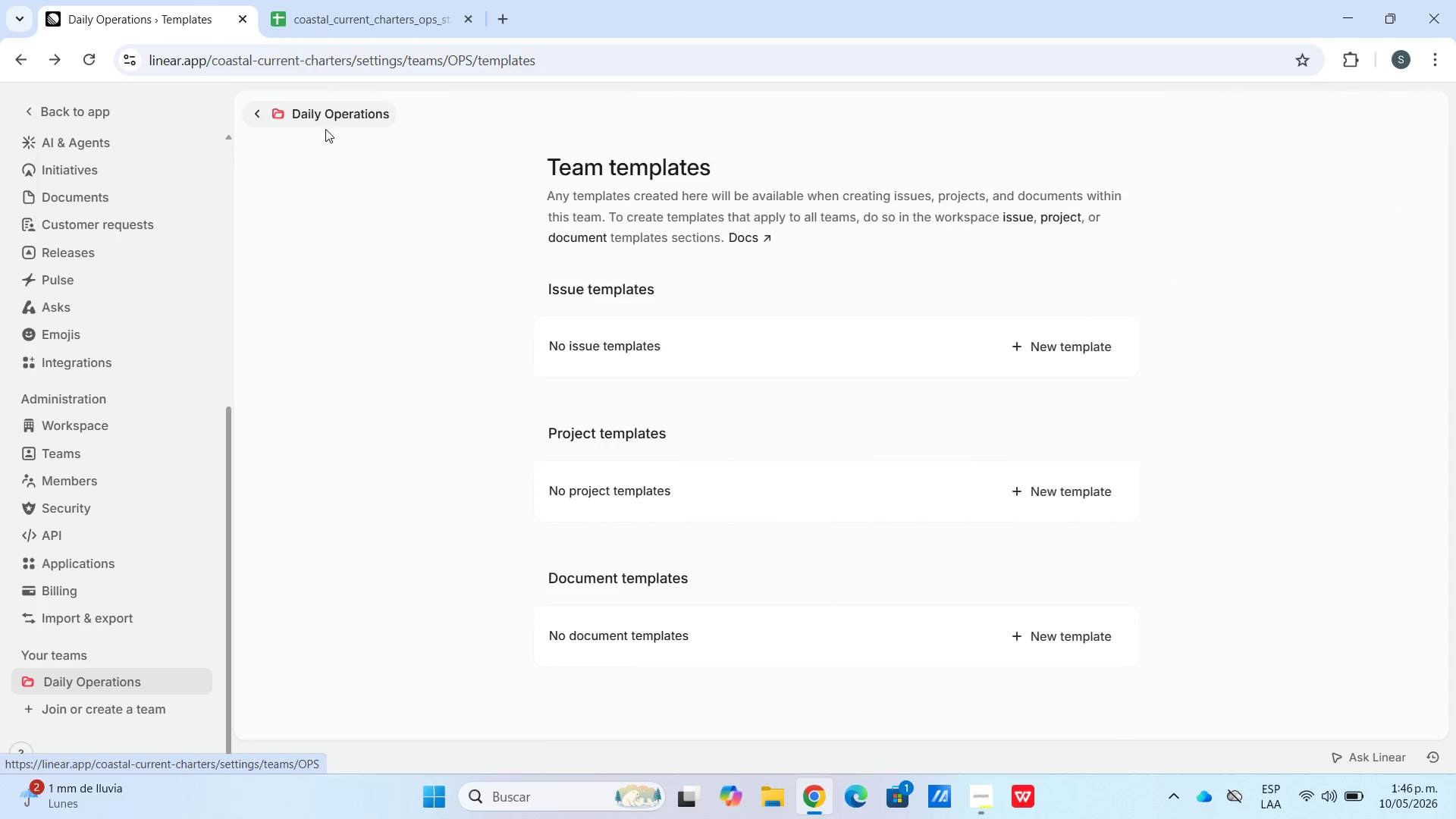 
scroll: coordinate [1020, 507], scroll_direction: down, amount: 13.0
 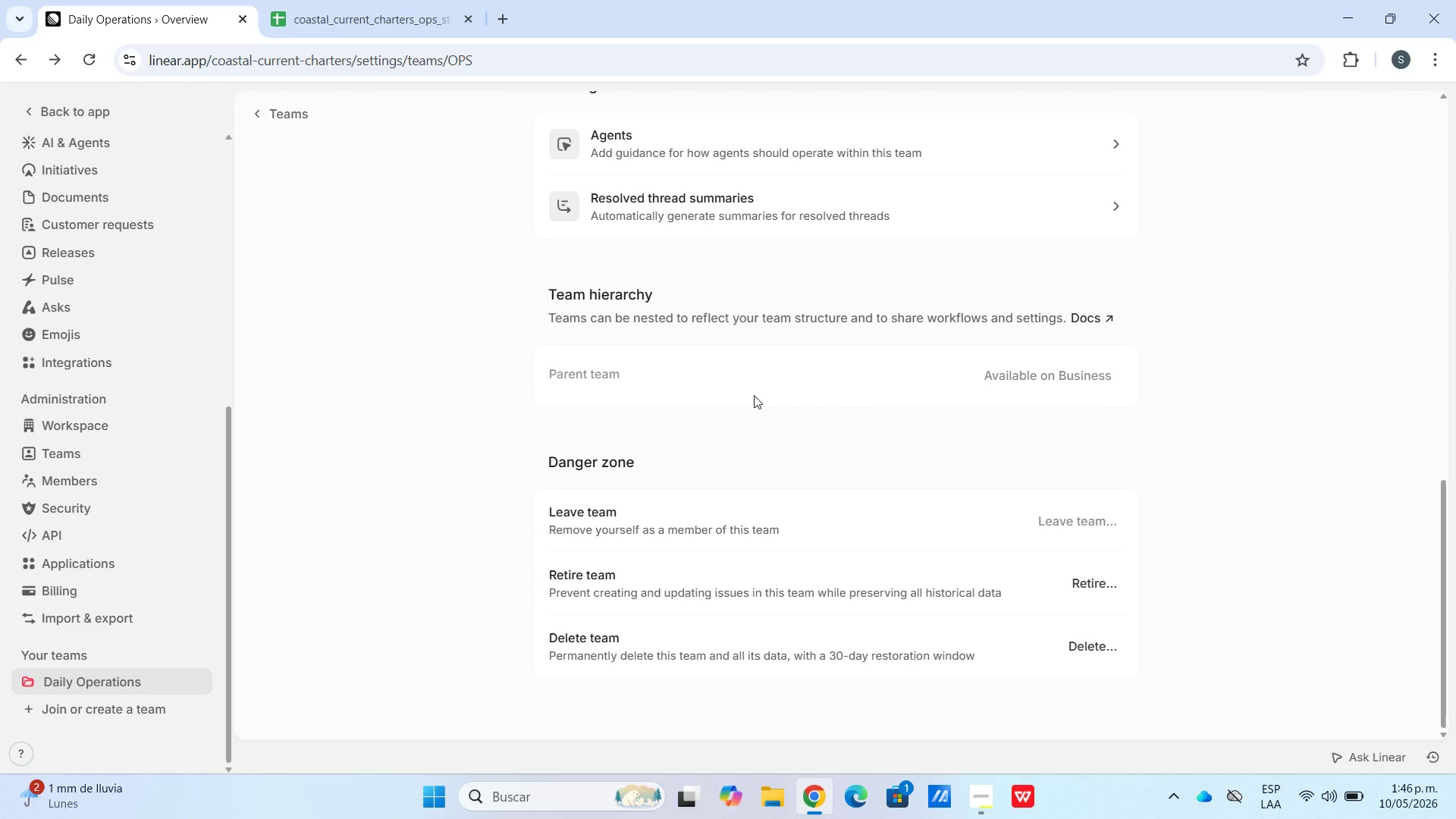 
scroll: coordinate [757, 280], scroll_direction: up, amount: 19.0
 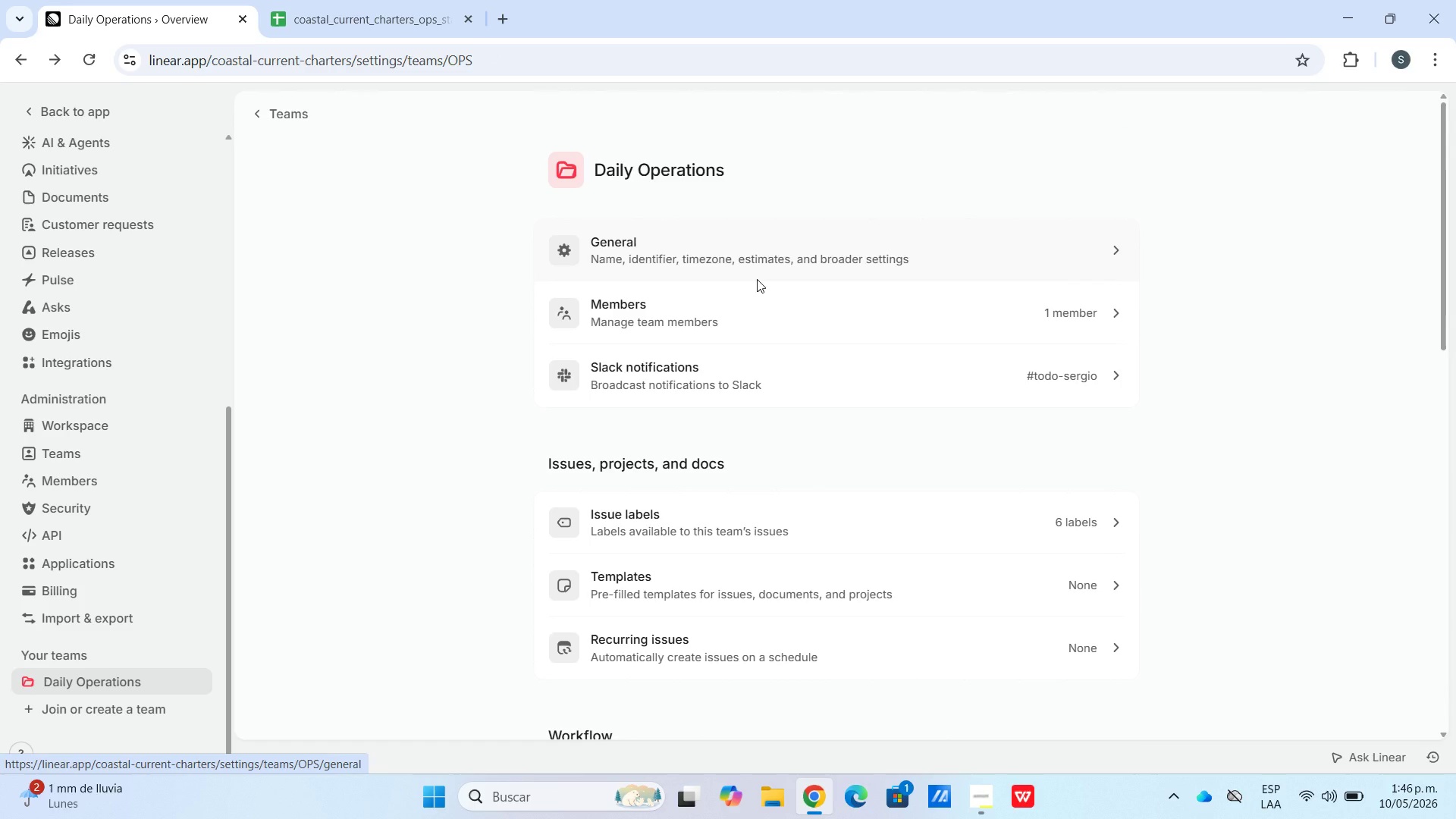 
wait(8.11)
 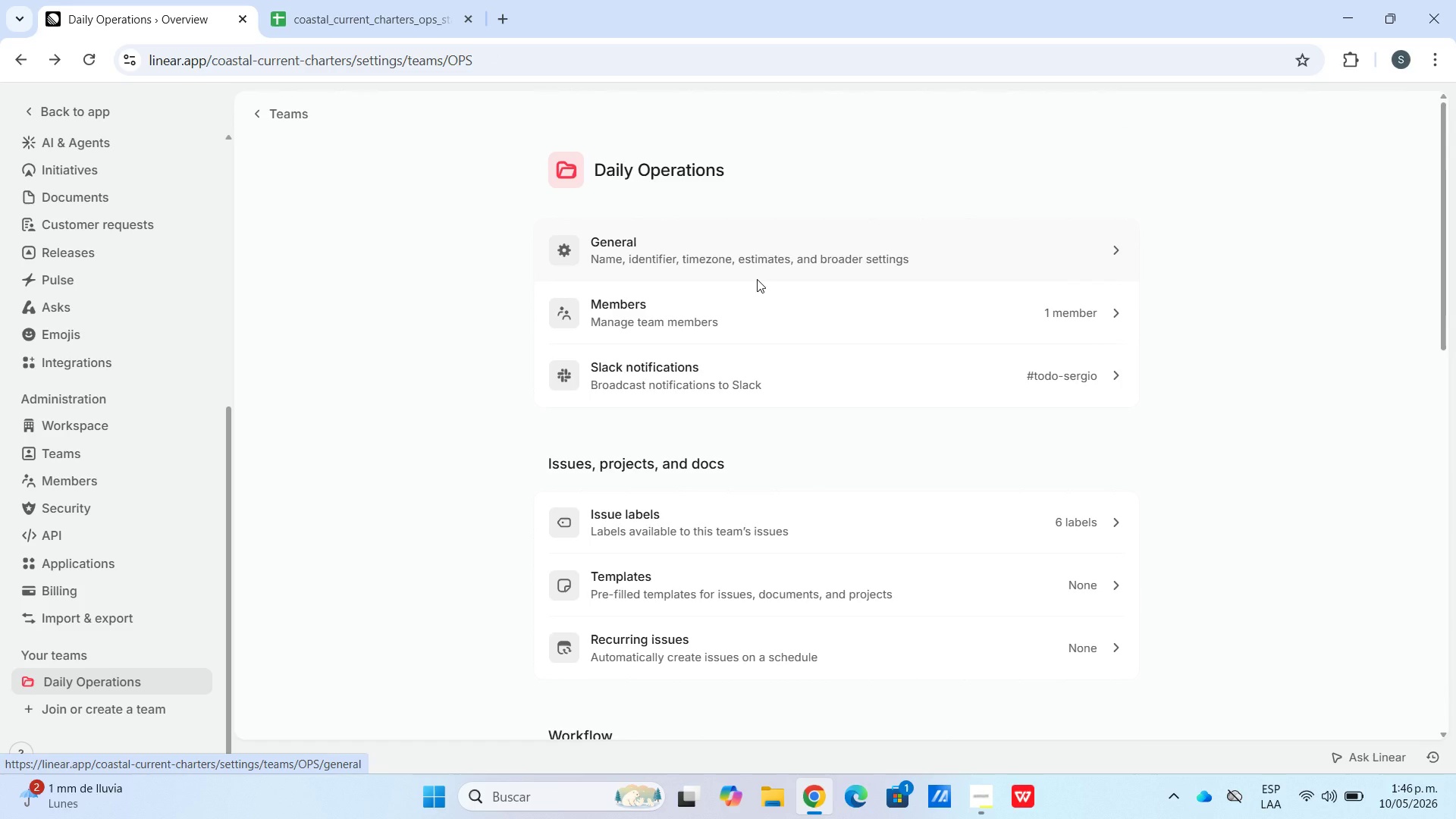 
scroll: coordinate [1091, 571], scroll_direction: down, amount: 2.0
 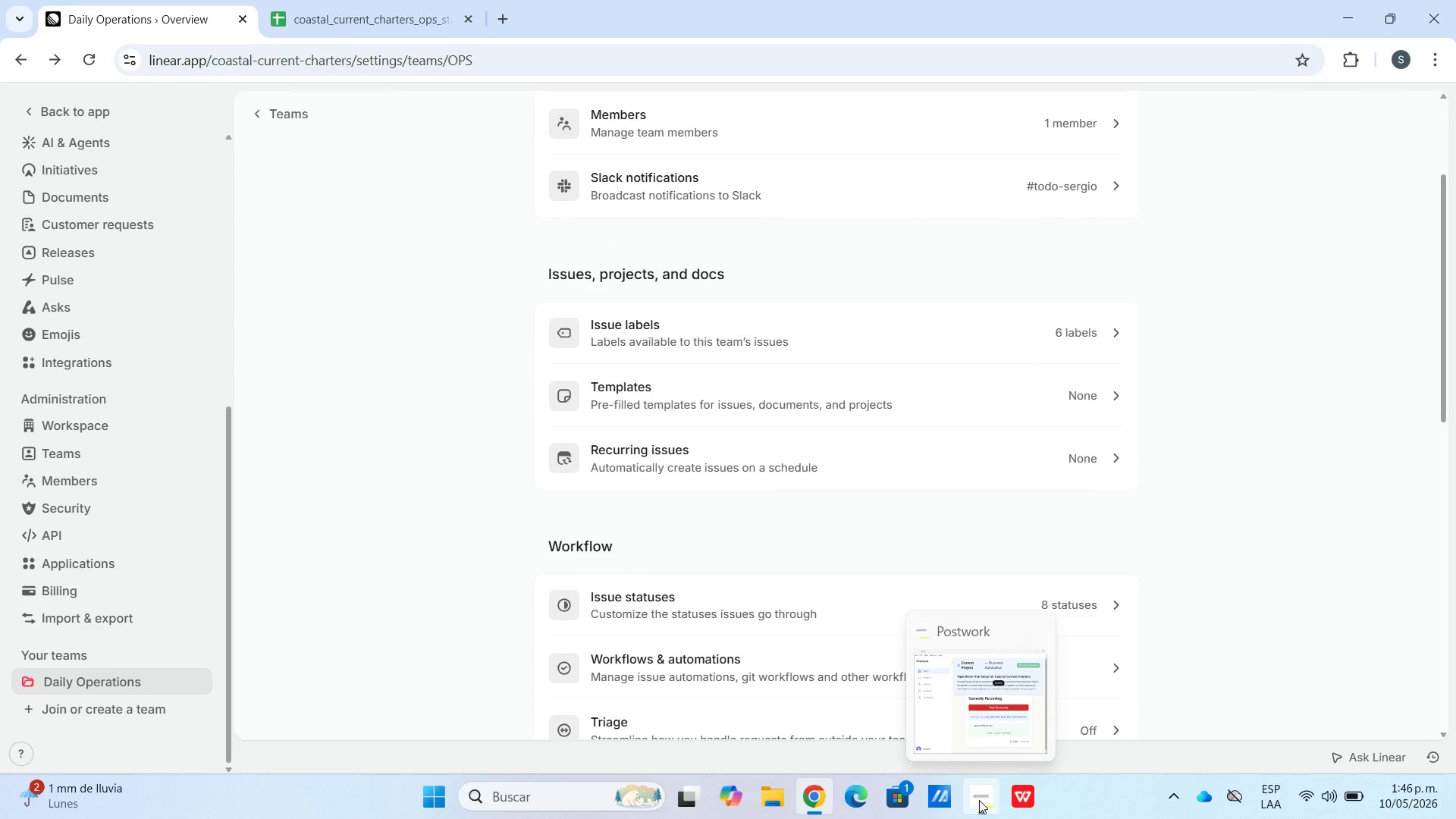 
left_click([979, 800])
 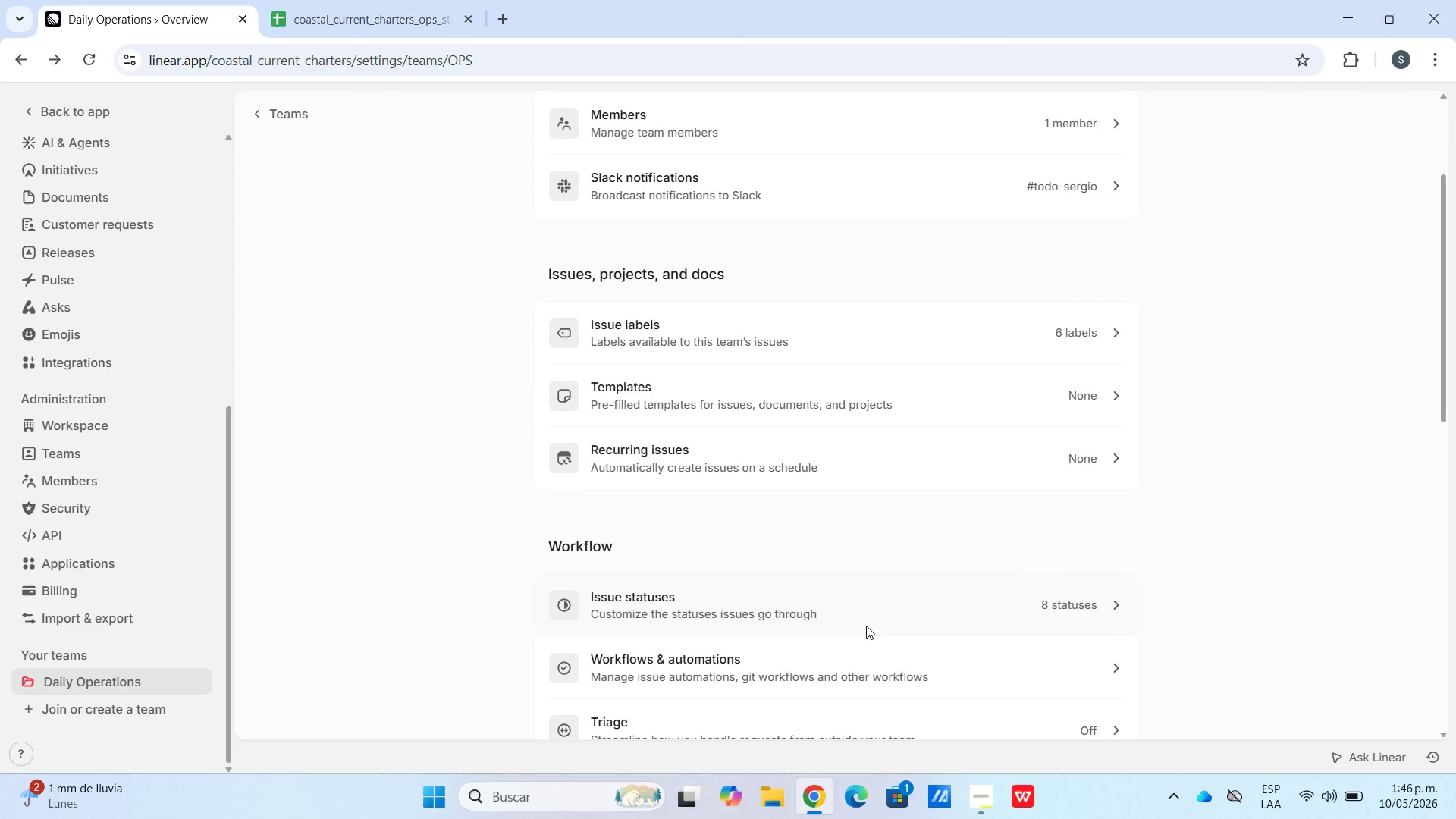 
scroll: coordinate [746, 566], scroll_direction: down, amount: 7.0
 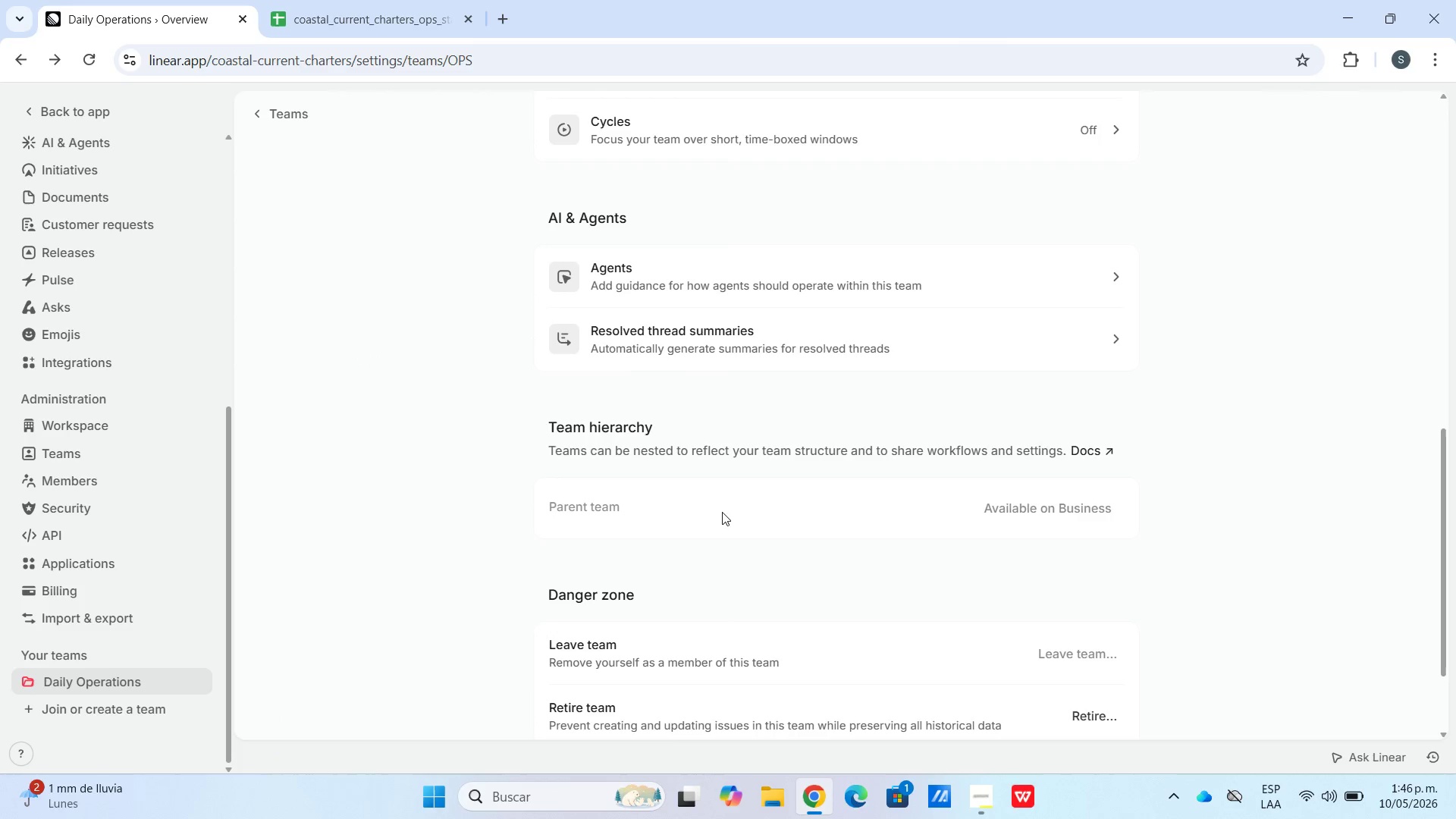 
scroll: coordinate [320, 306], scroll_direction: none, amount: 0.0
 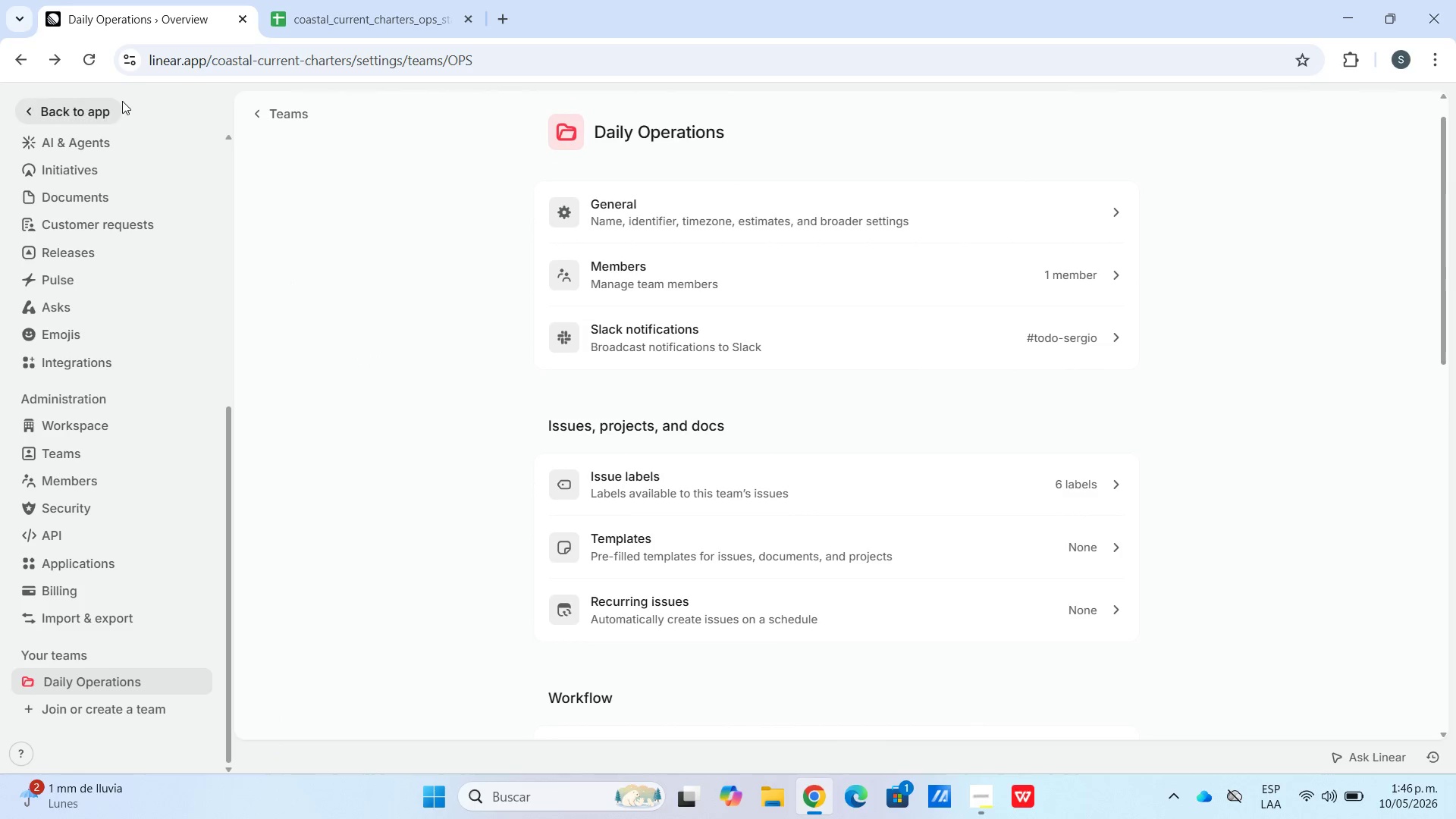 
left_click([105, 106])
 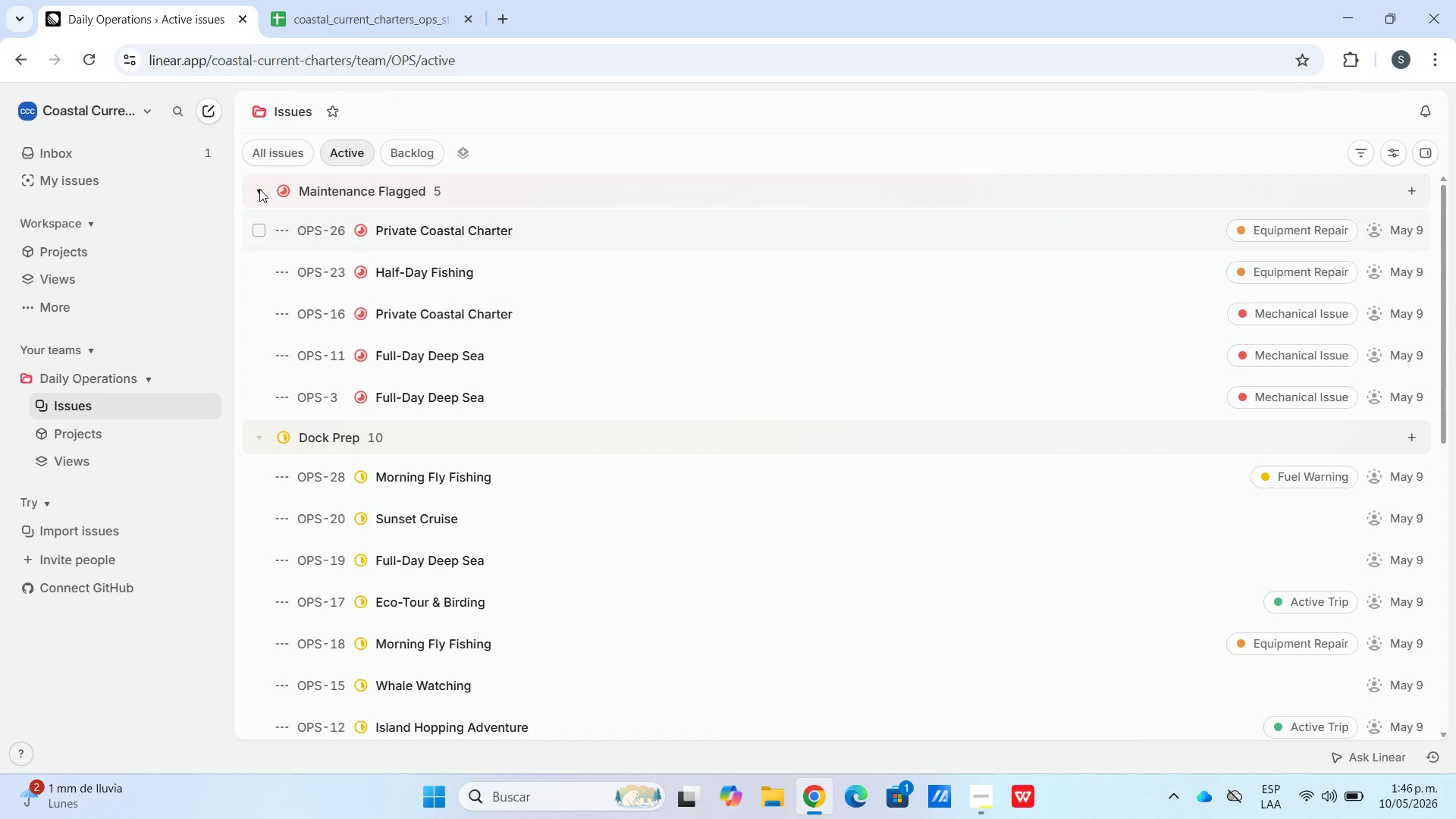 
left_click([265, 231])
 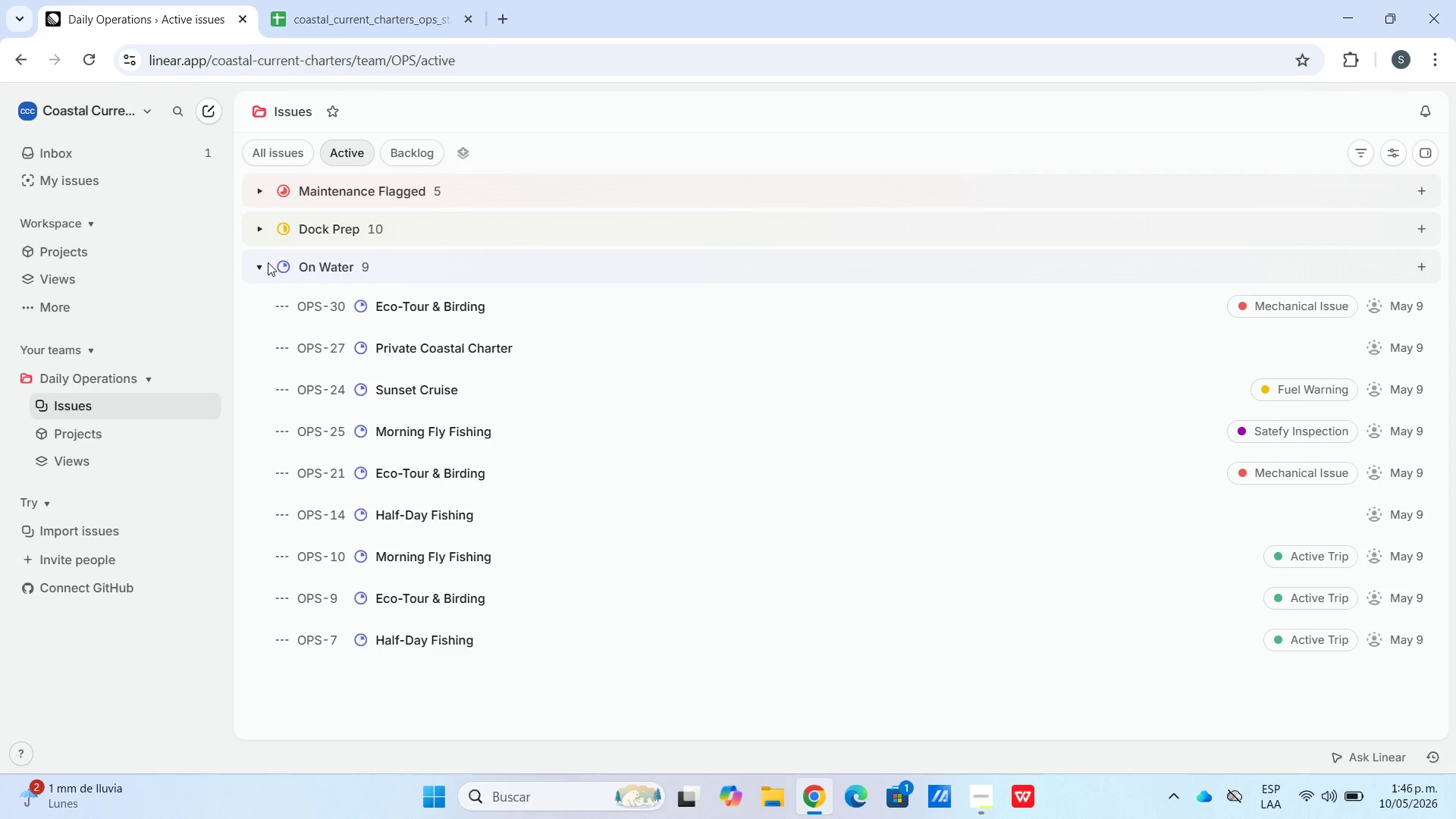 
left_click([264, 265])
 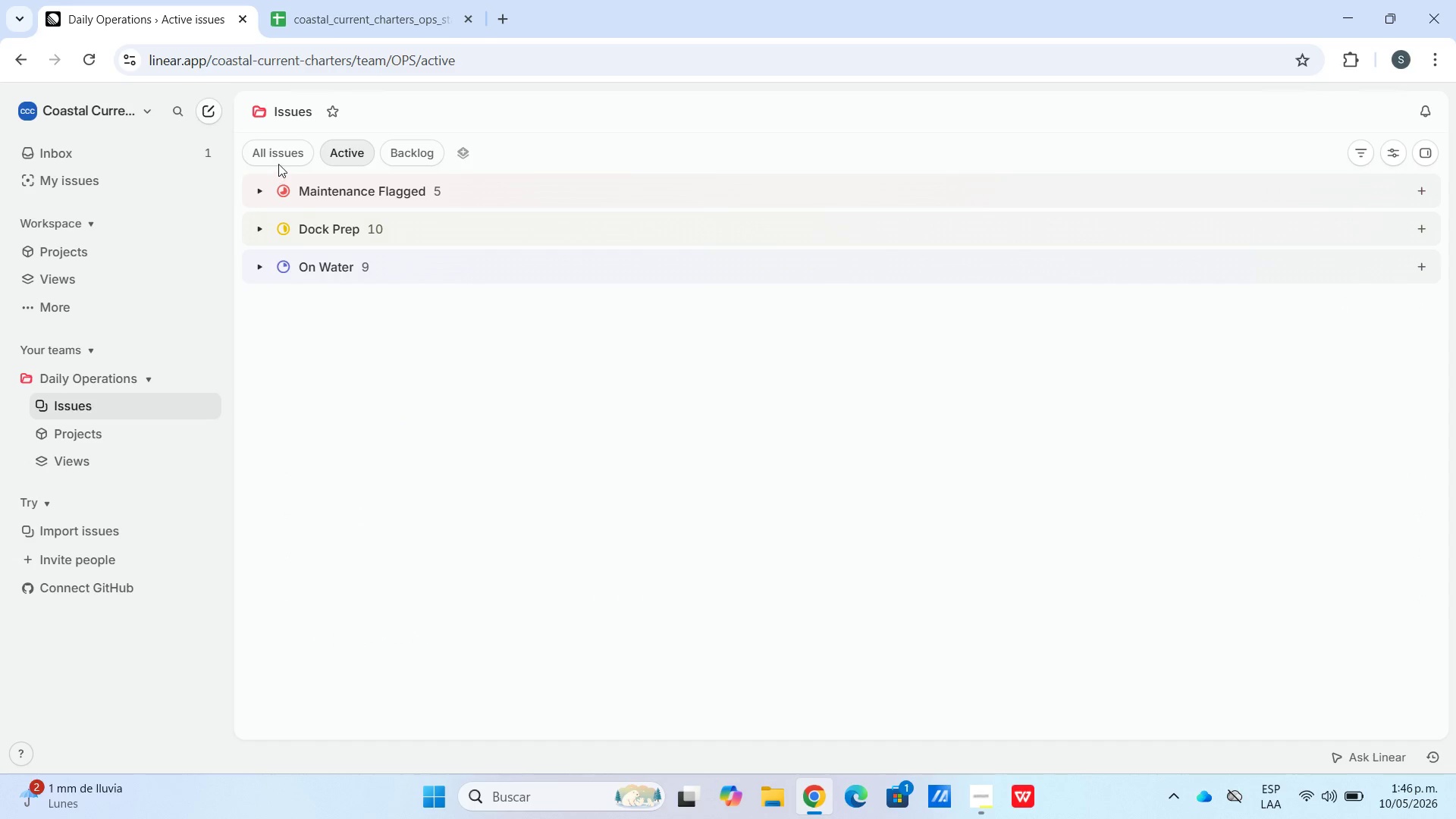 
left_click([285, 150])
 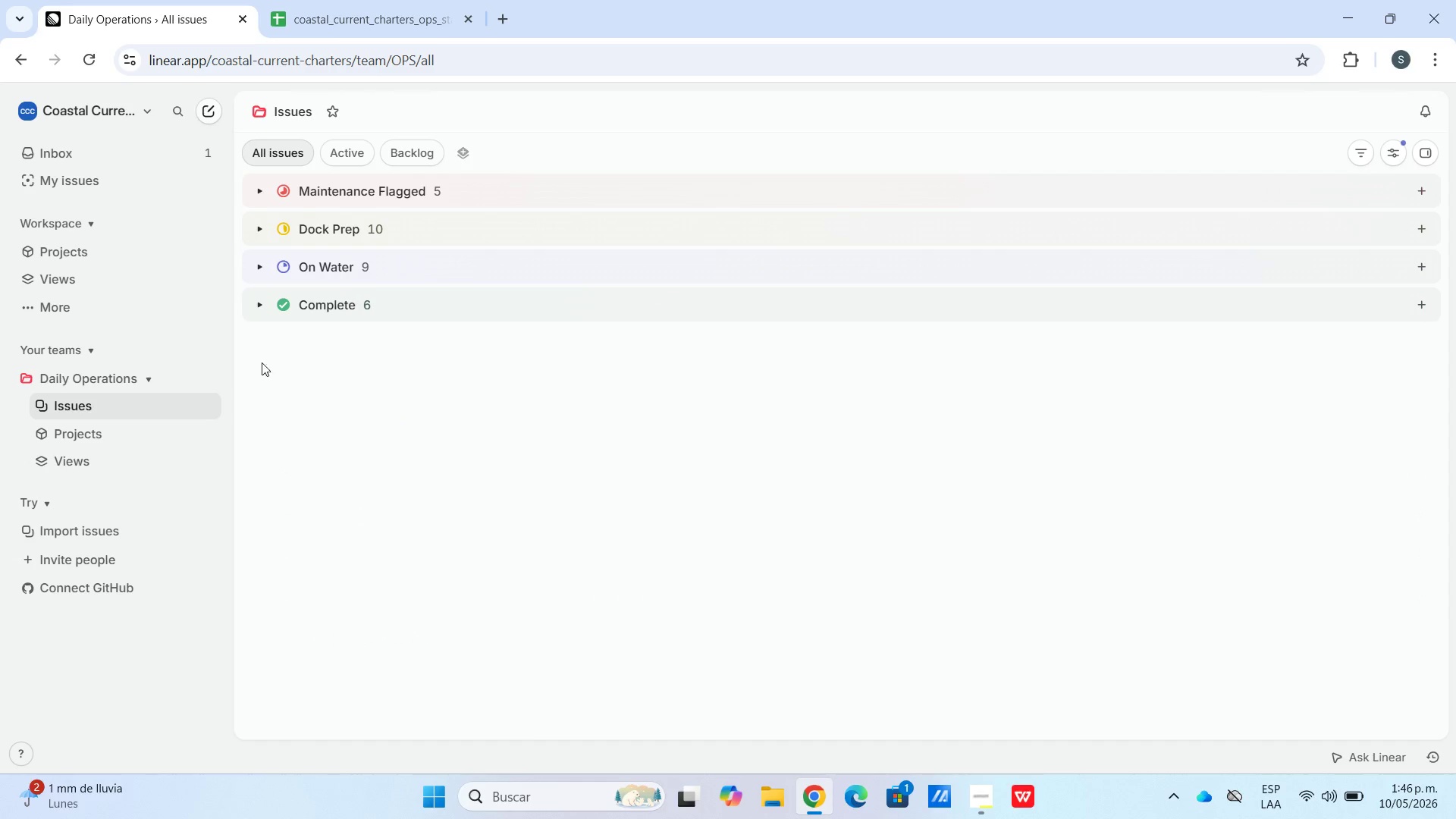 
left_click([87, 445])
 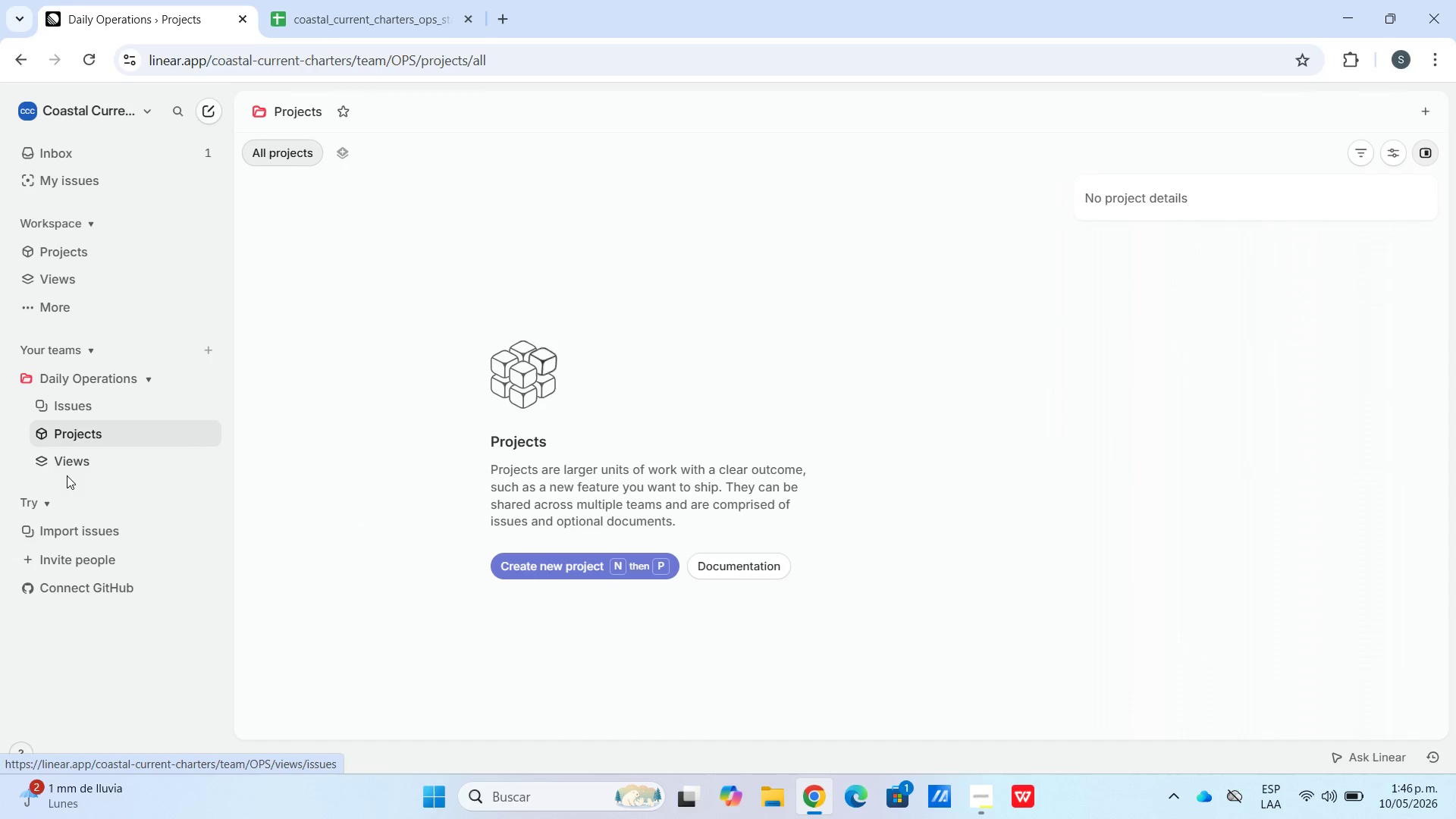 
left_click([73, 462])
 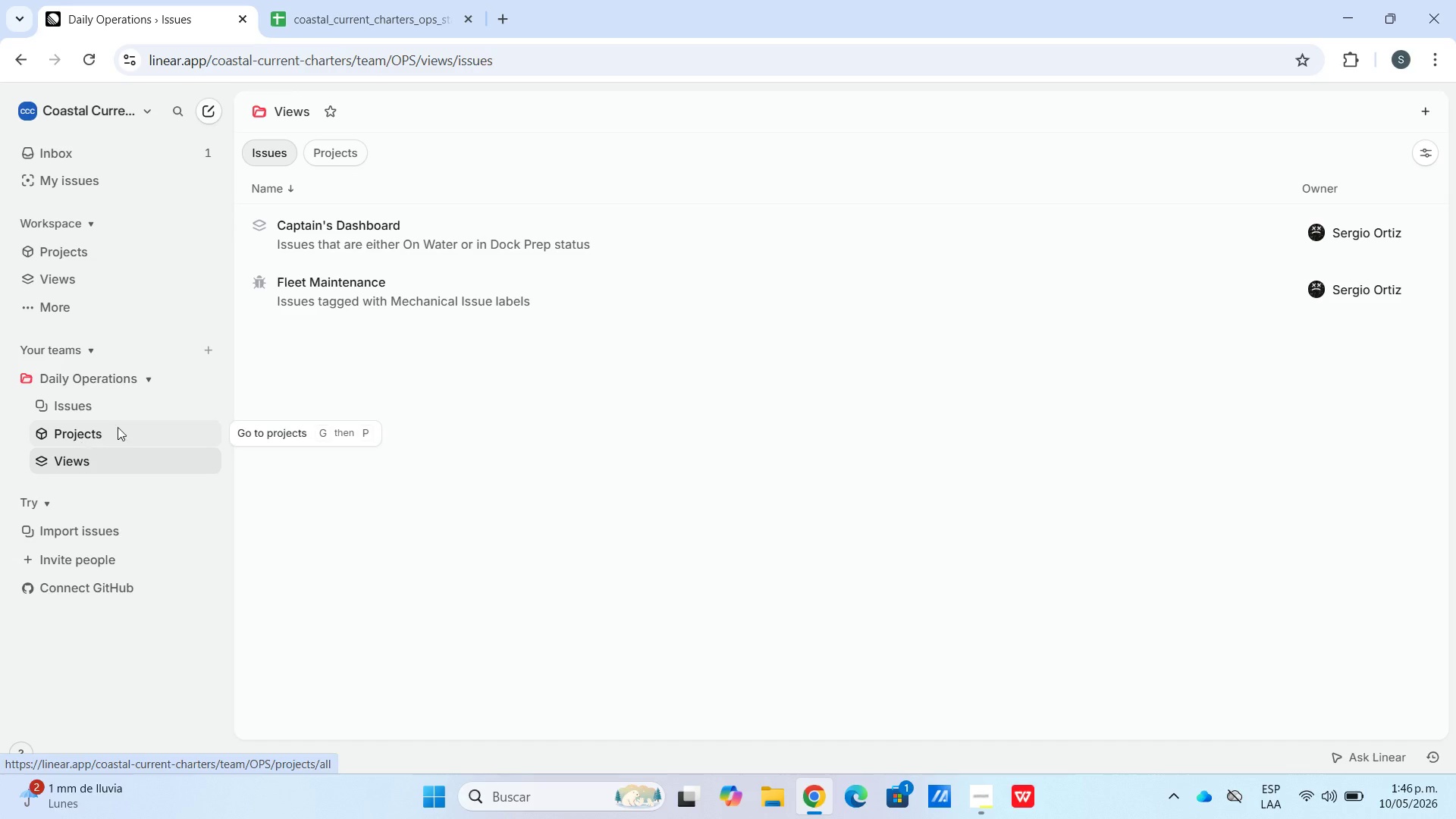 
left_click([76, 98])
 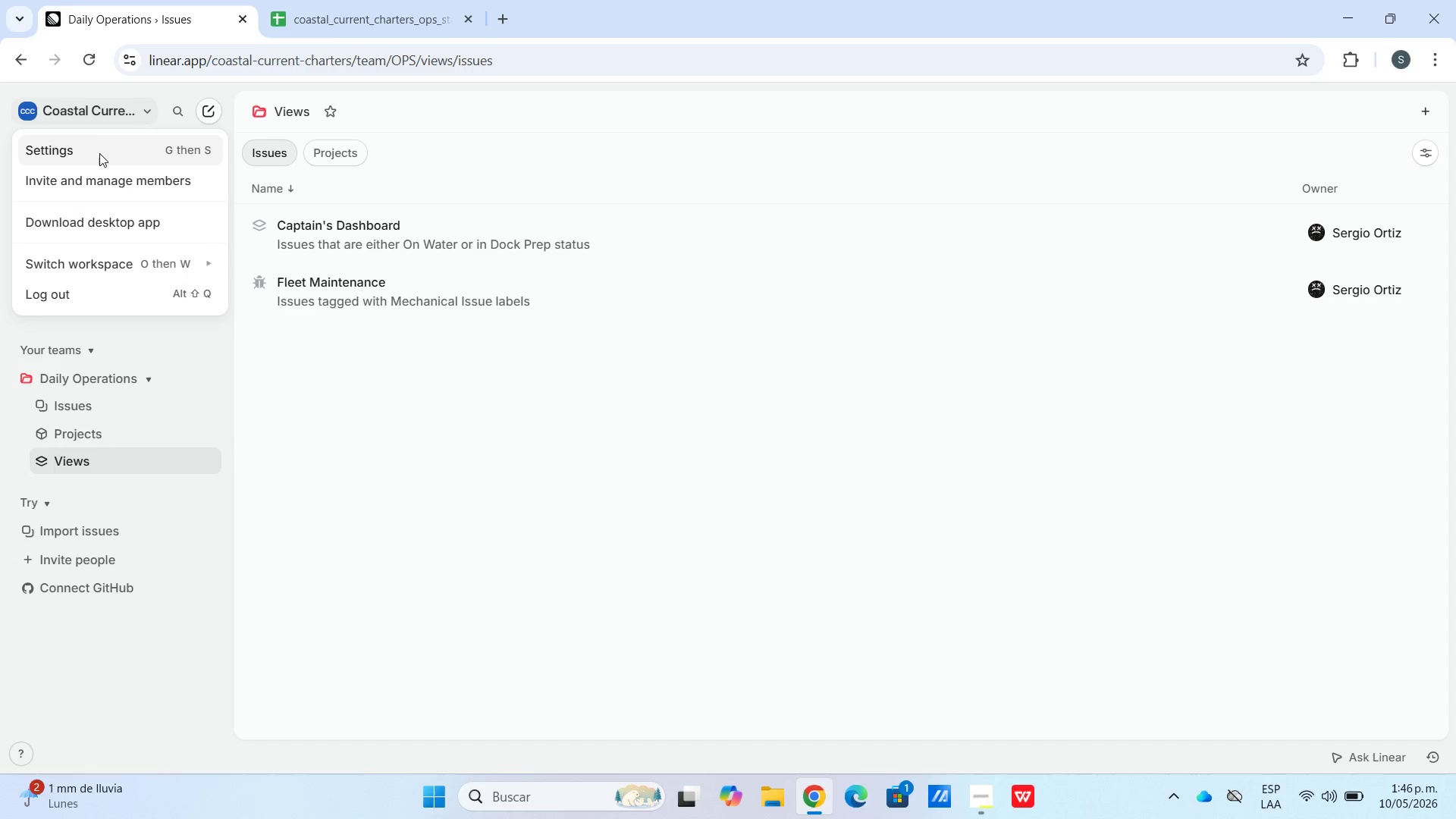 
left_click([101, 155])
 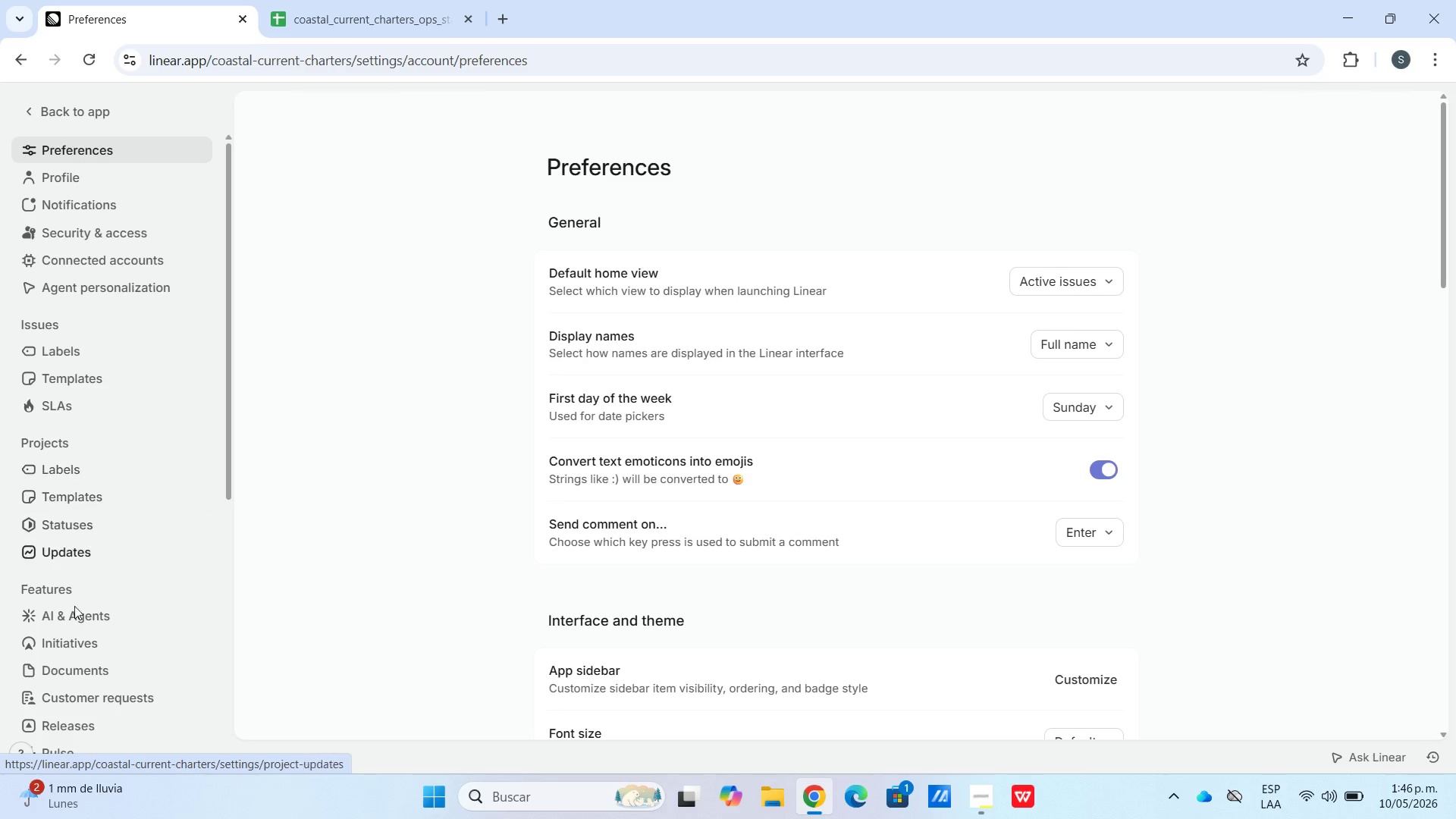 
left_click([84, 683])
 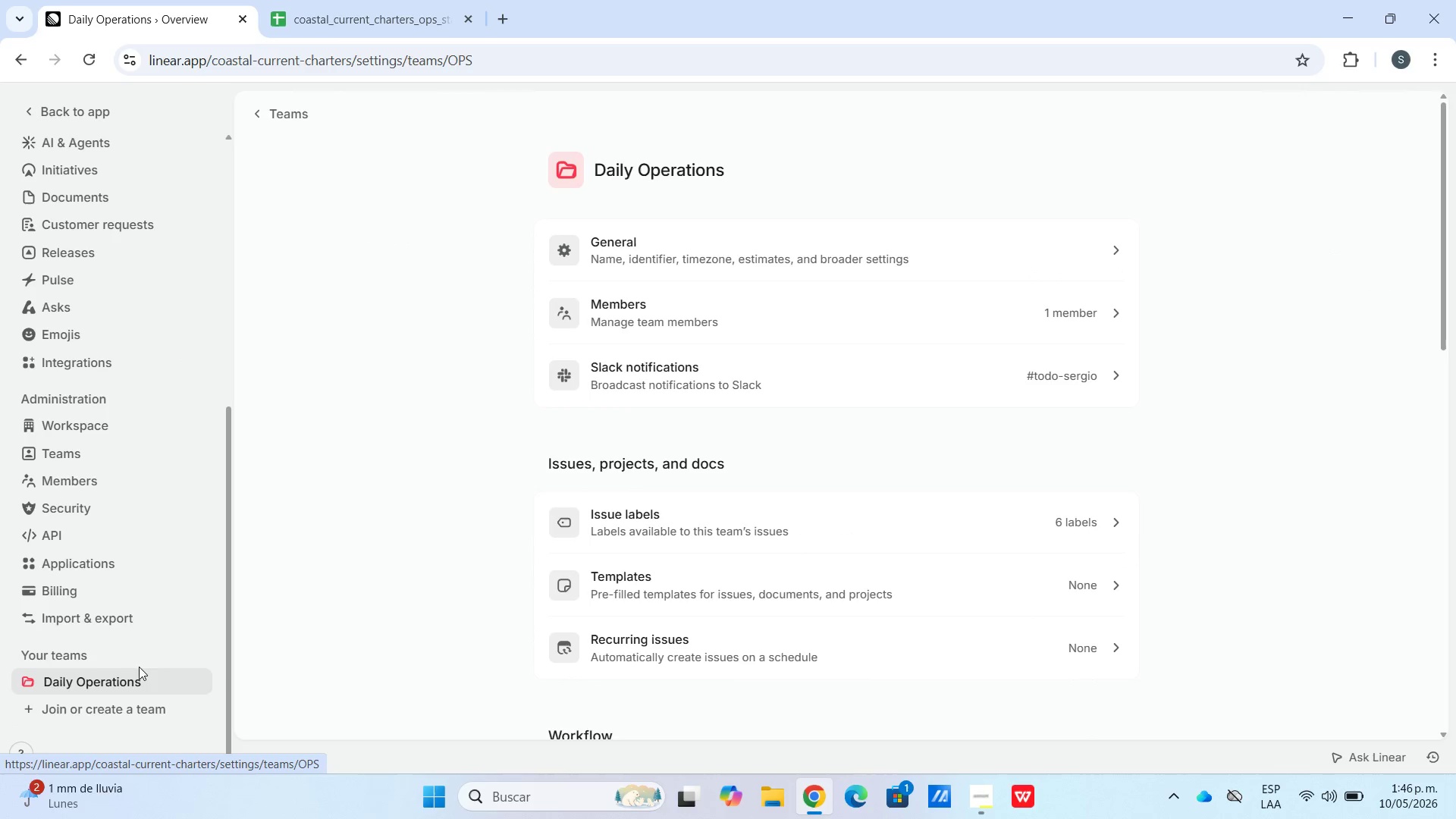 
scroll: coordinate [713, 538], scroll_direction: down, amount: 25.0
 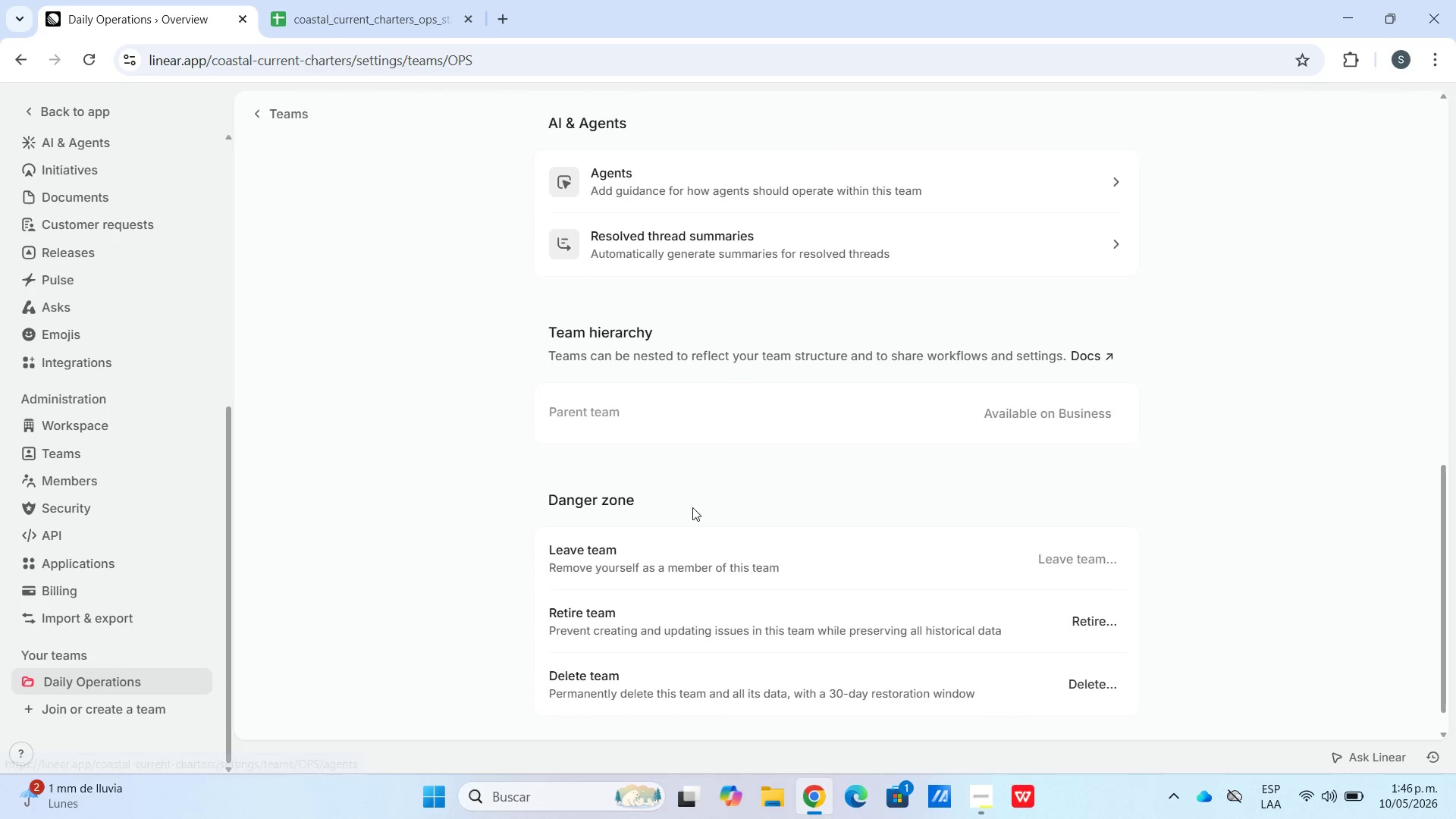 
scroll: coordinate [610, 516], scroll_direction: up, amount: 3.0
 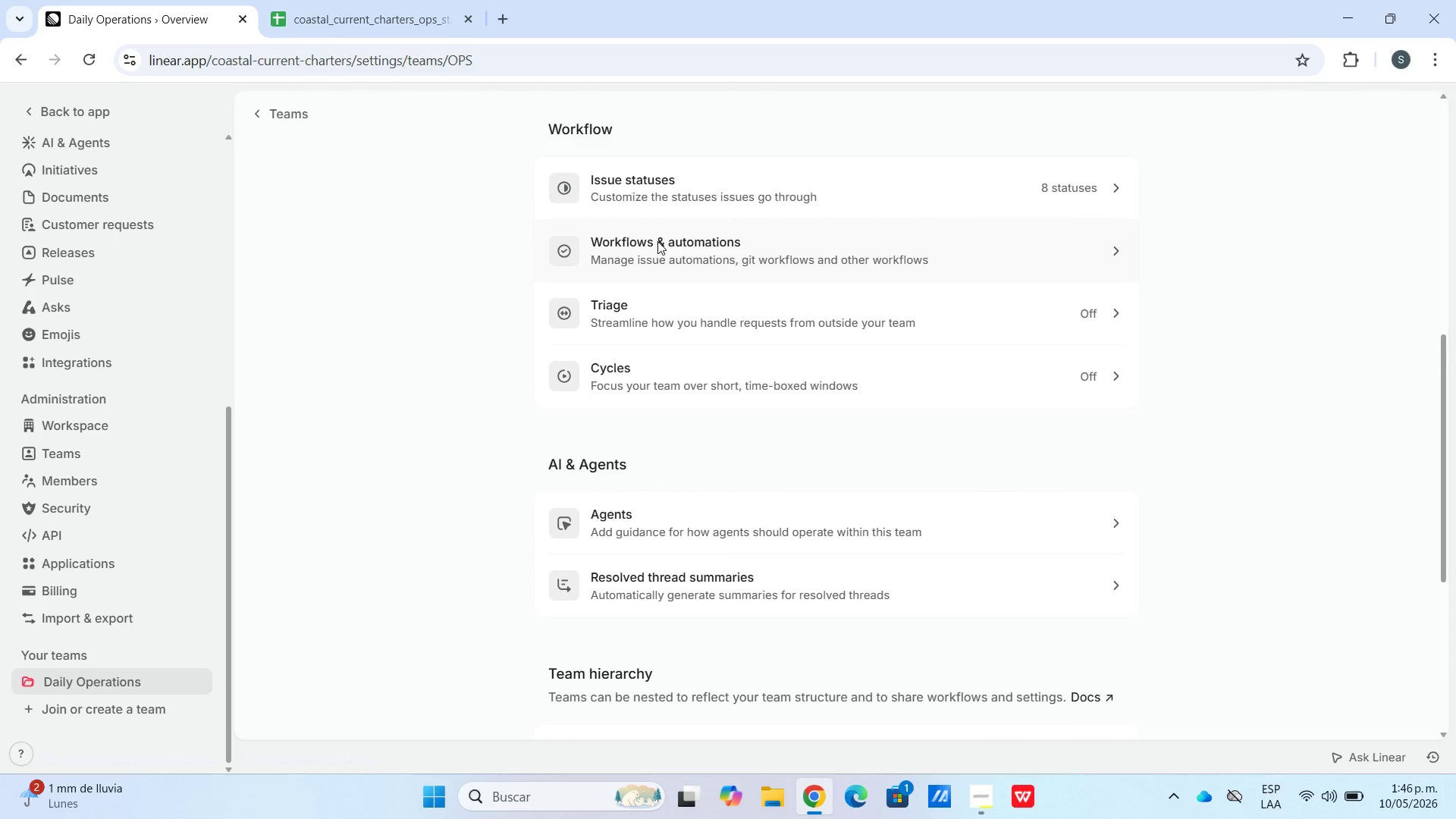 
double_click([657, 242])
 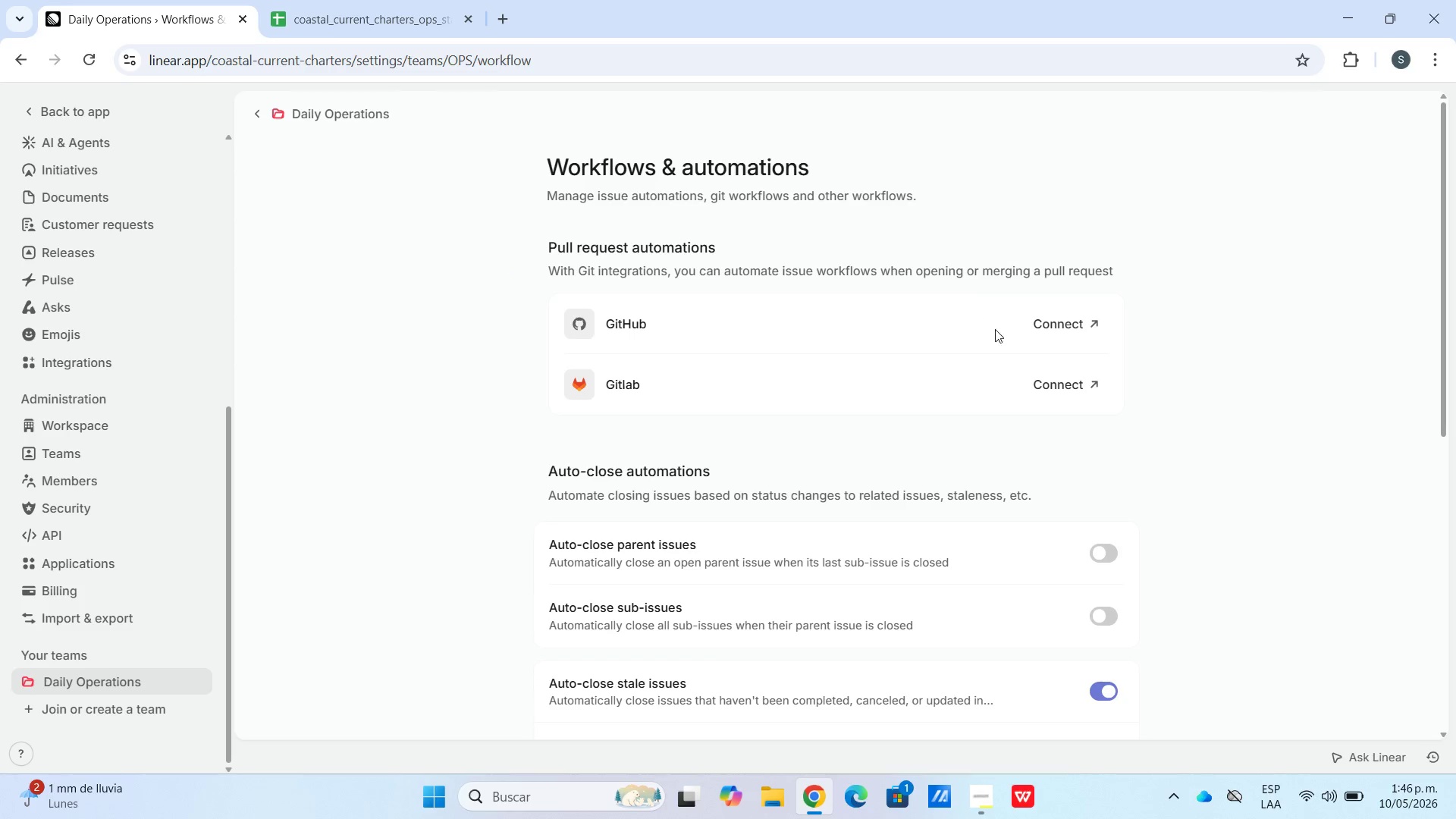 
left_click([667, 187])
 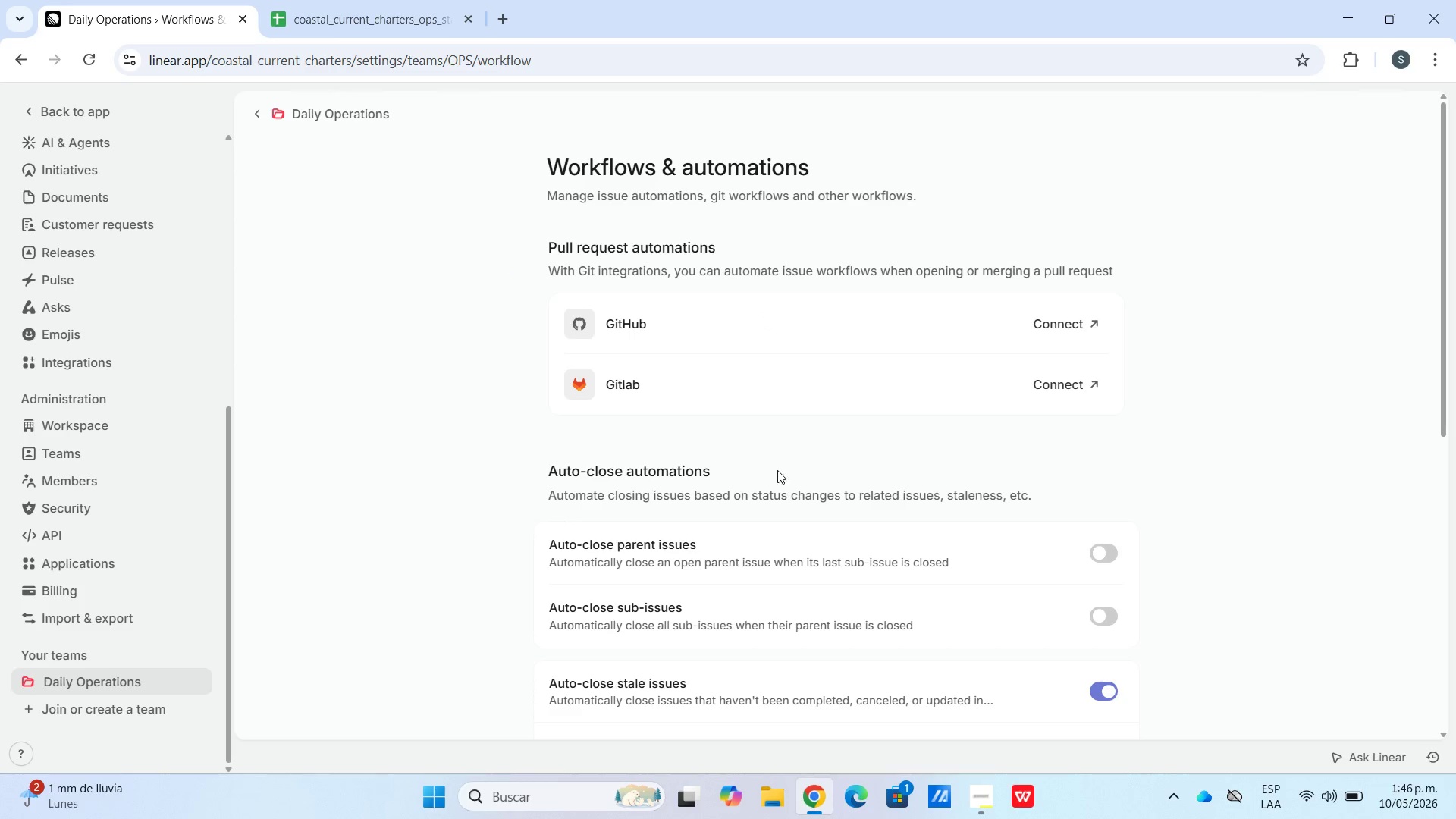 
scroll: coordinate [774, 513], scroll_direction: down, amount: 2.0
 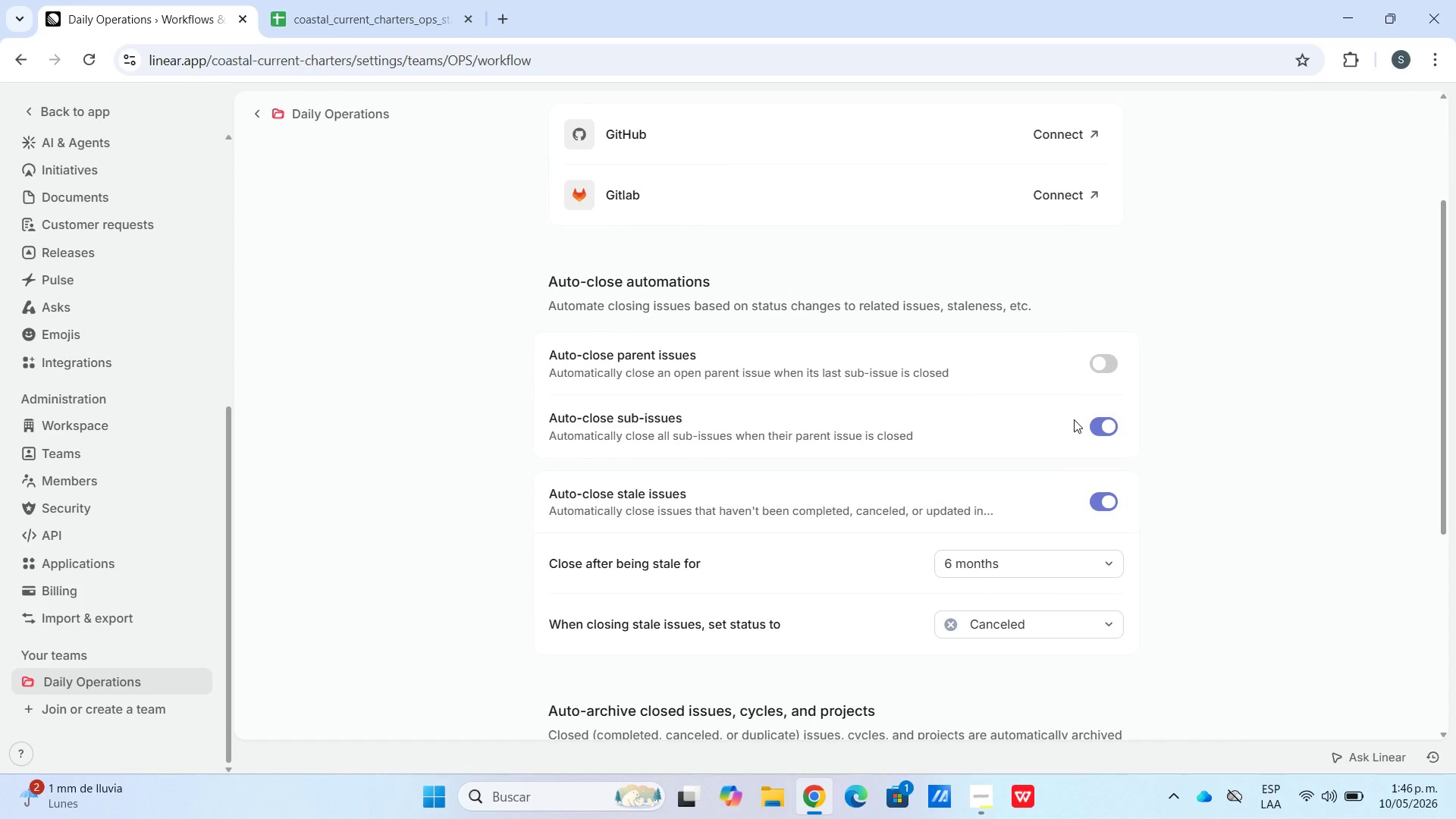 
wait(10.07)
 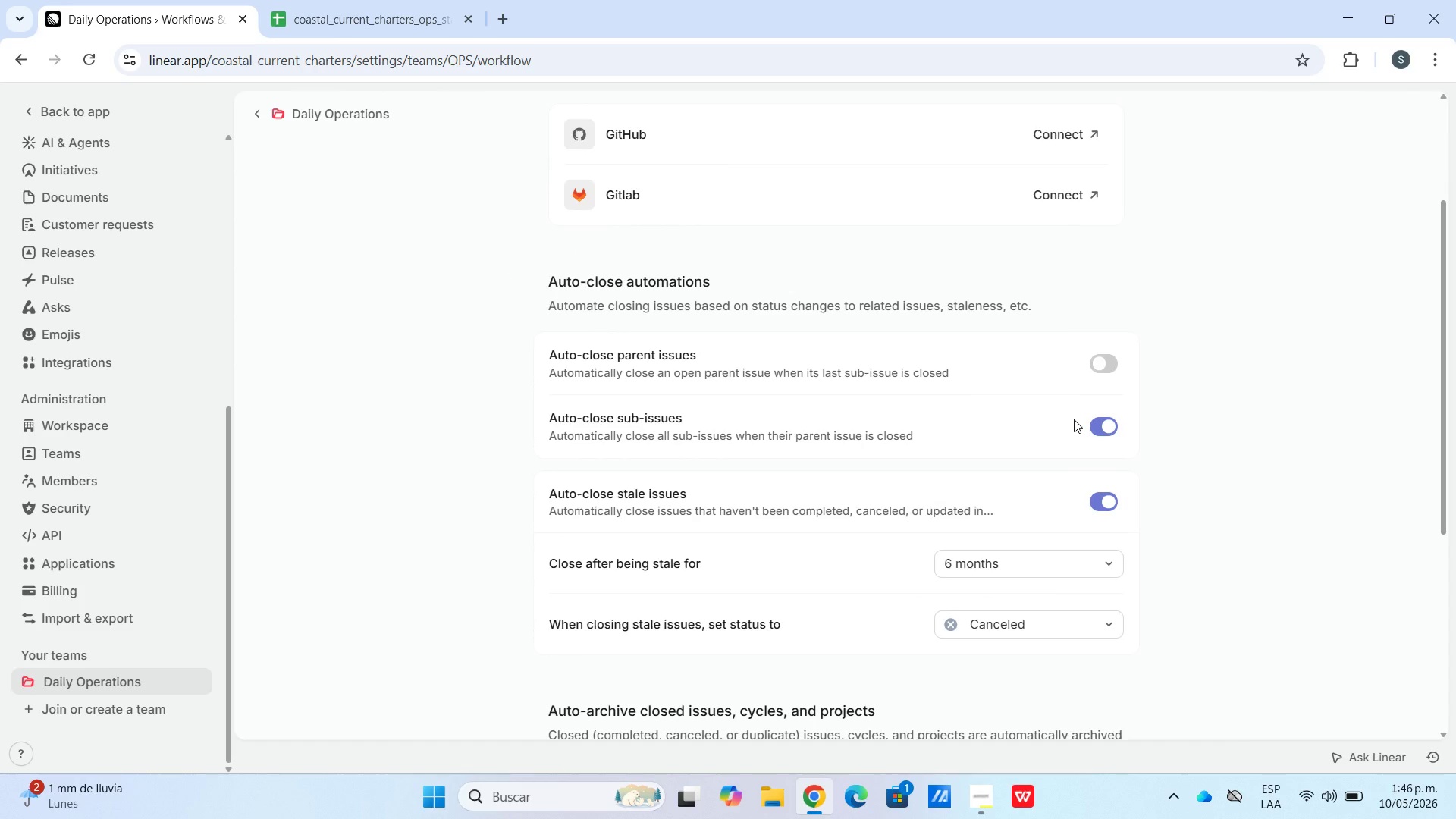 
left_click([1094, 361])
 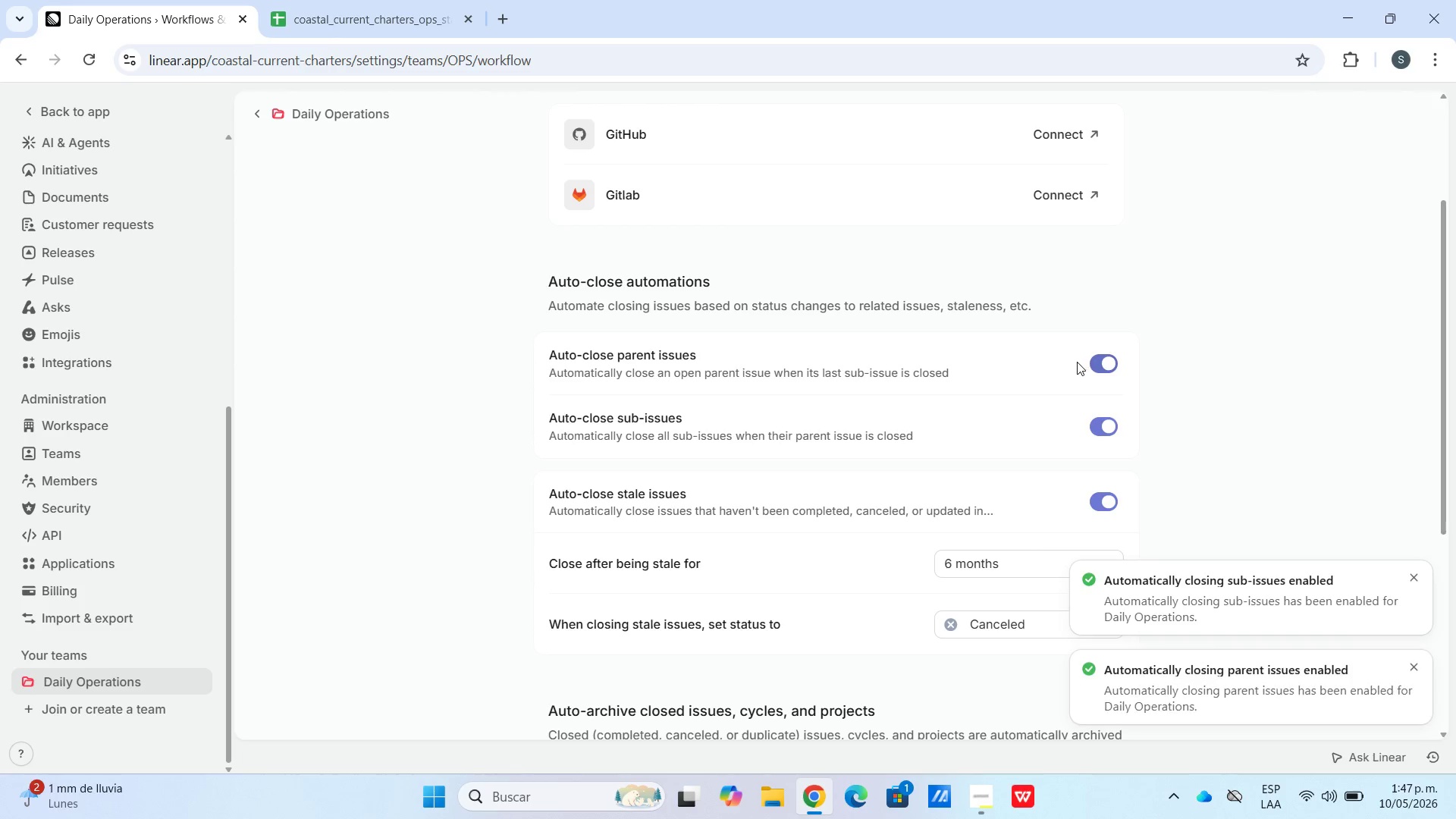 
scroll: coordinate [1002, 551], scroll_direction: down, amount: 4.0
 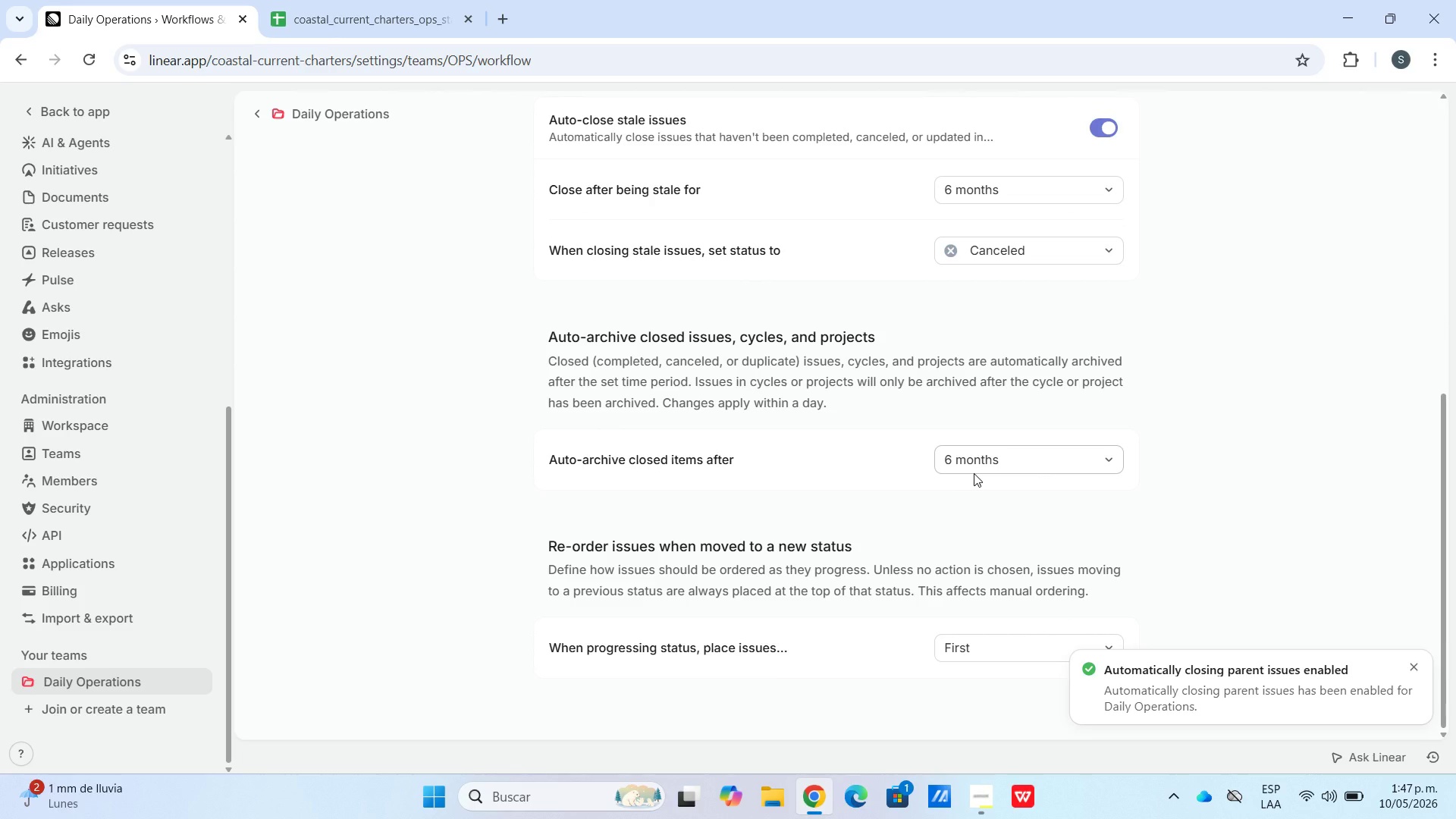 
scroll: coordinate [965, 491], scroll_direction: up, amount: 12.0
 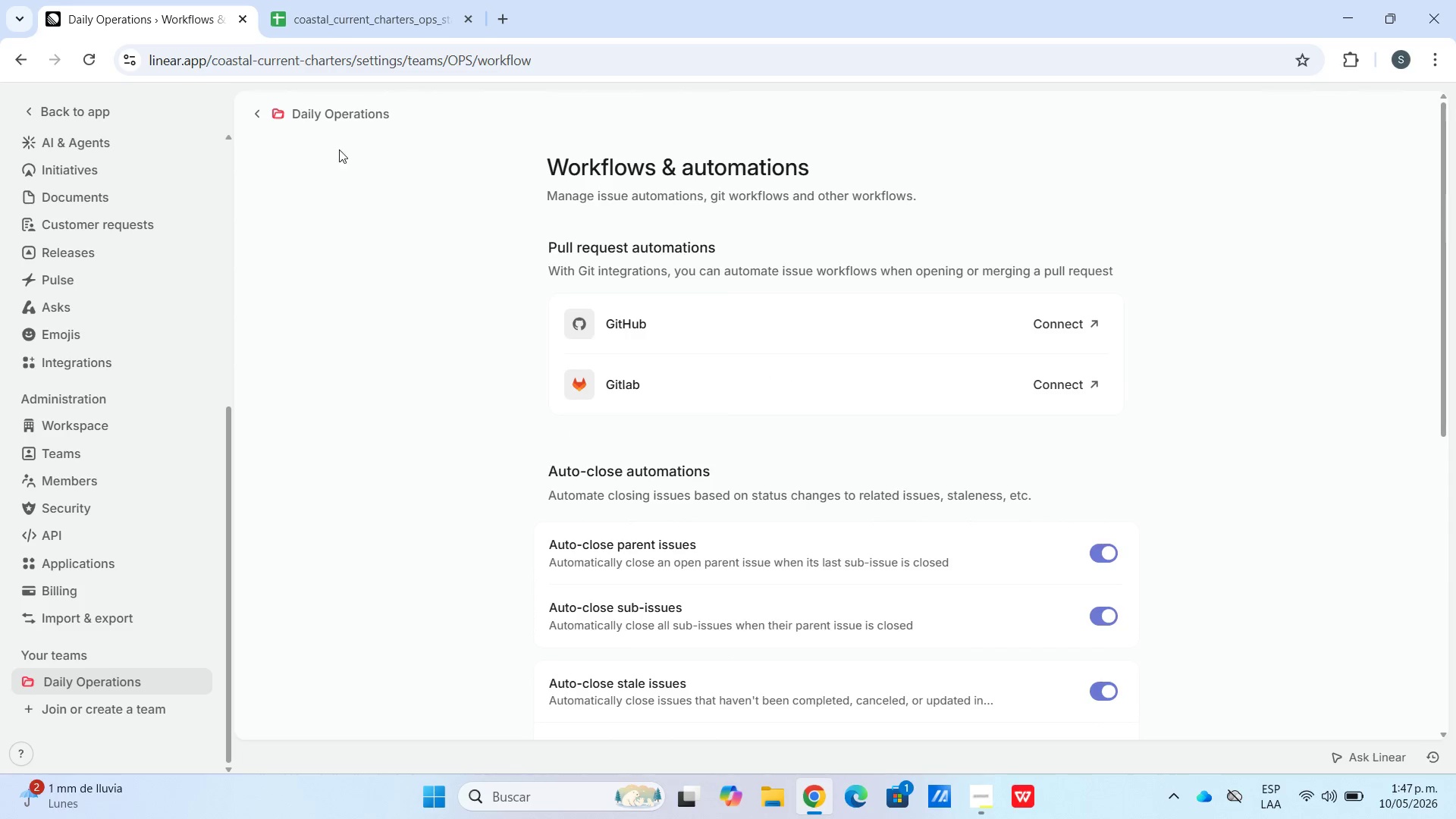 
left_click([327, 128])
 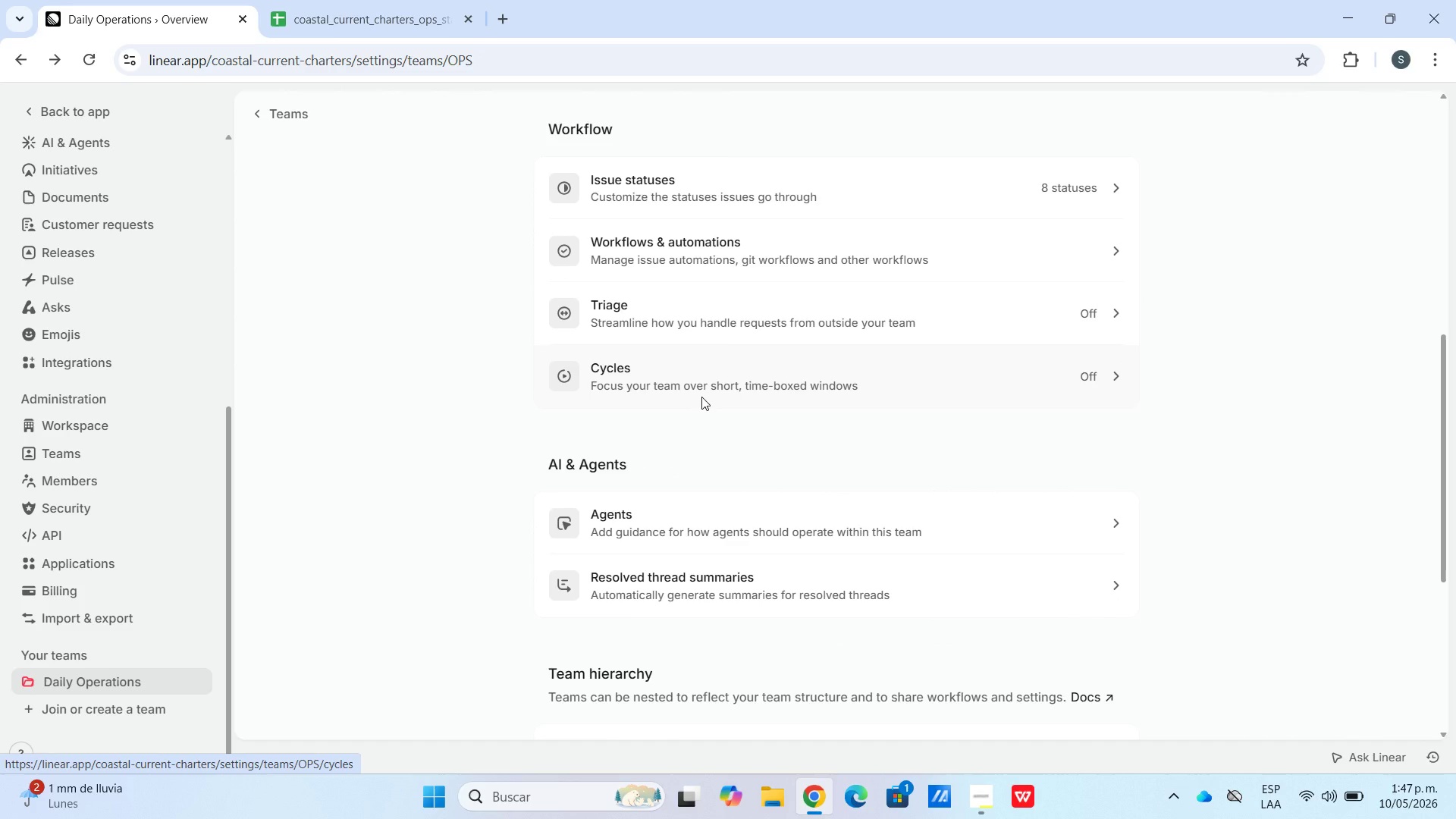 
scroll: coordinate [631, 534], scroll_direction: down, amount: 7.0
 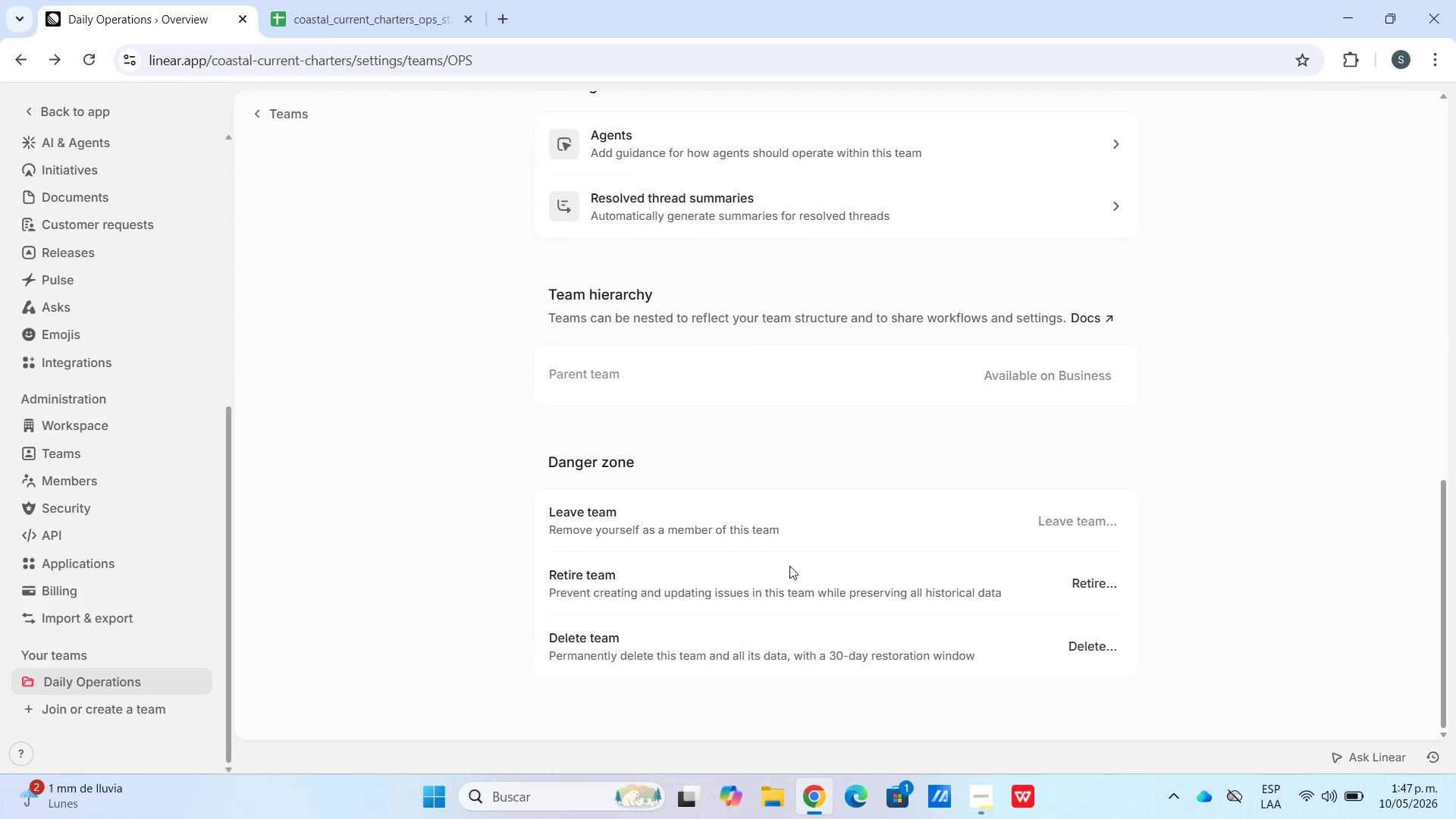 
scroll: coordinate [817, 504], scroll_direction: up, amount: 13.0
 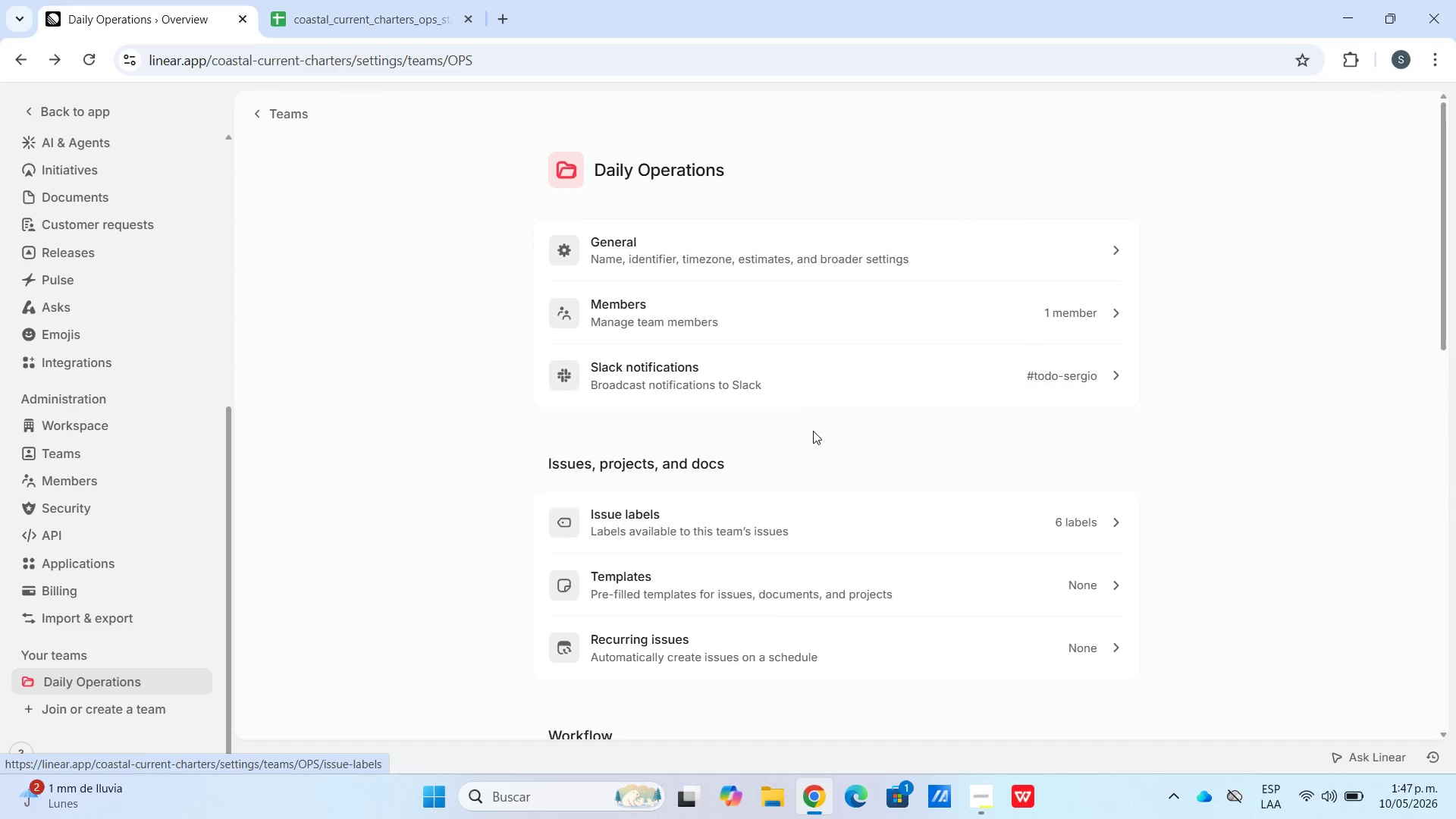 
left_click([824, 392])
 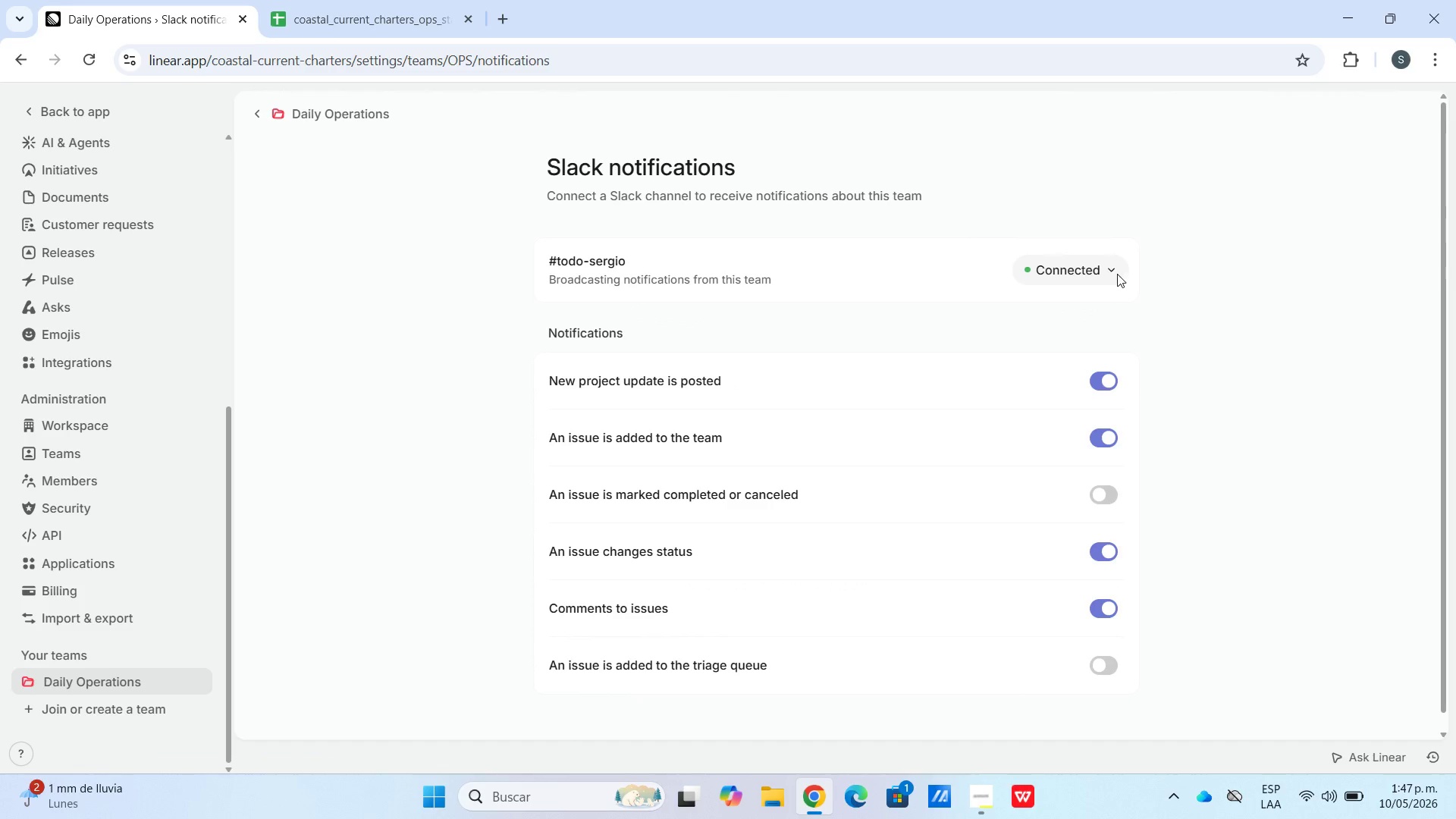 
triple_click([1091, 270])
 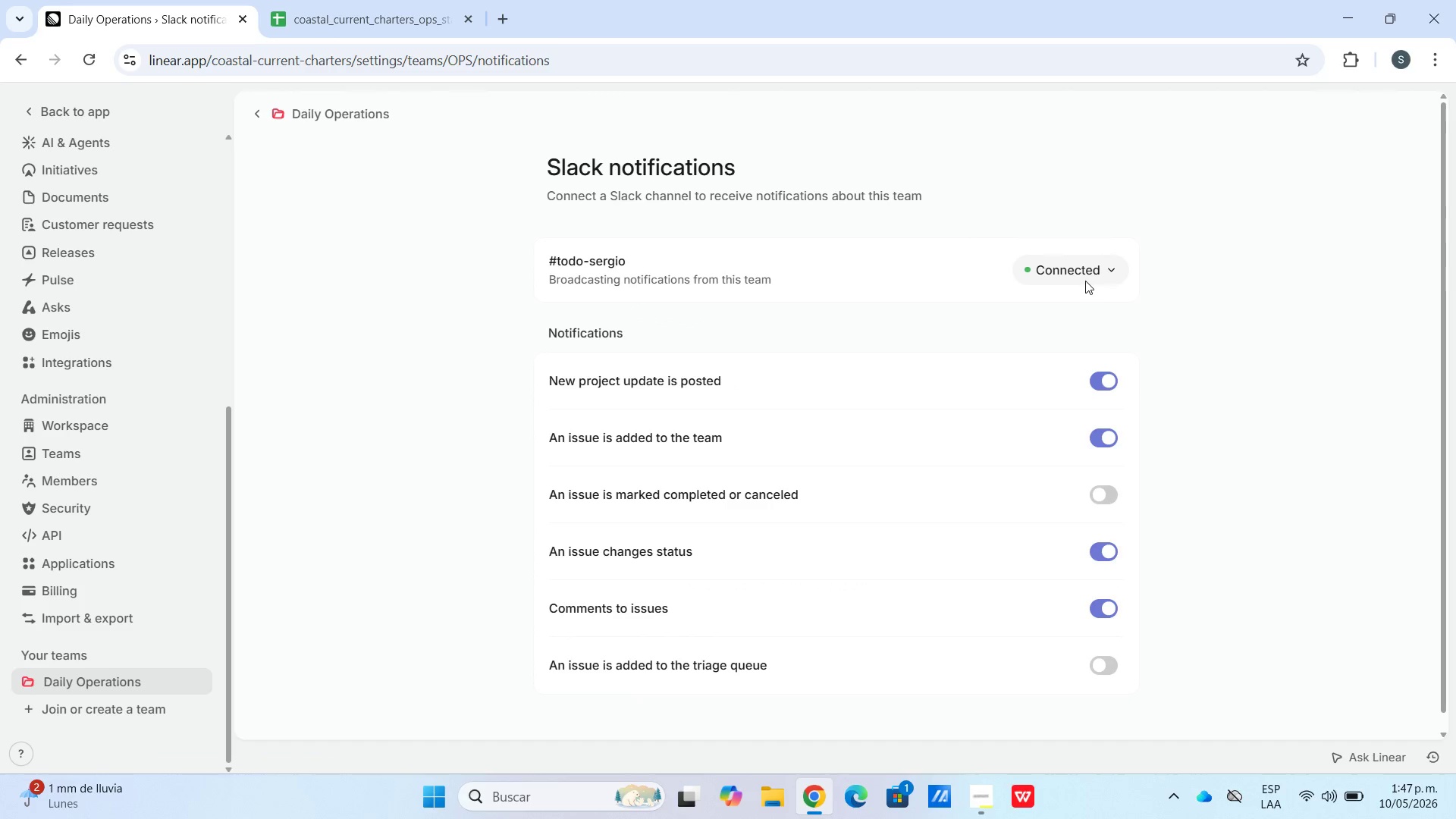 
left_click_drag(start_coordinate=[1076, 276], to_coordinate=[1073, 292])
 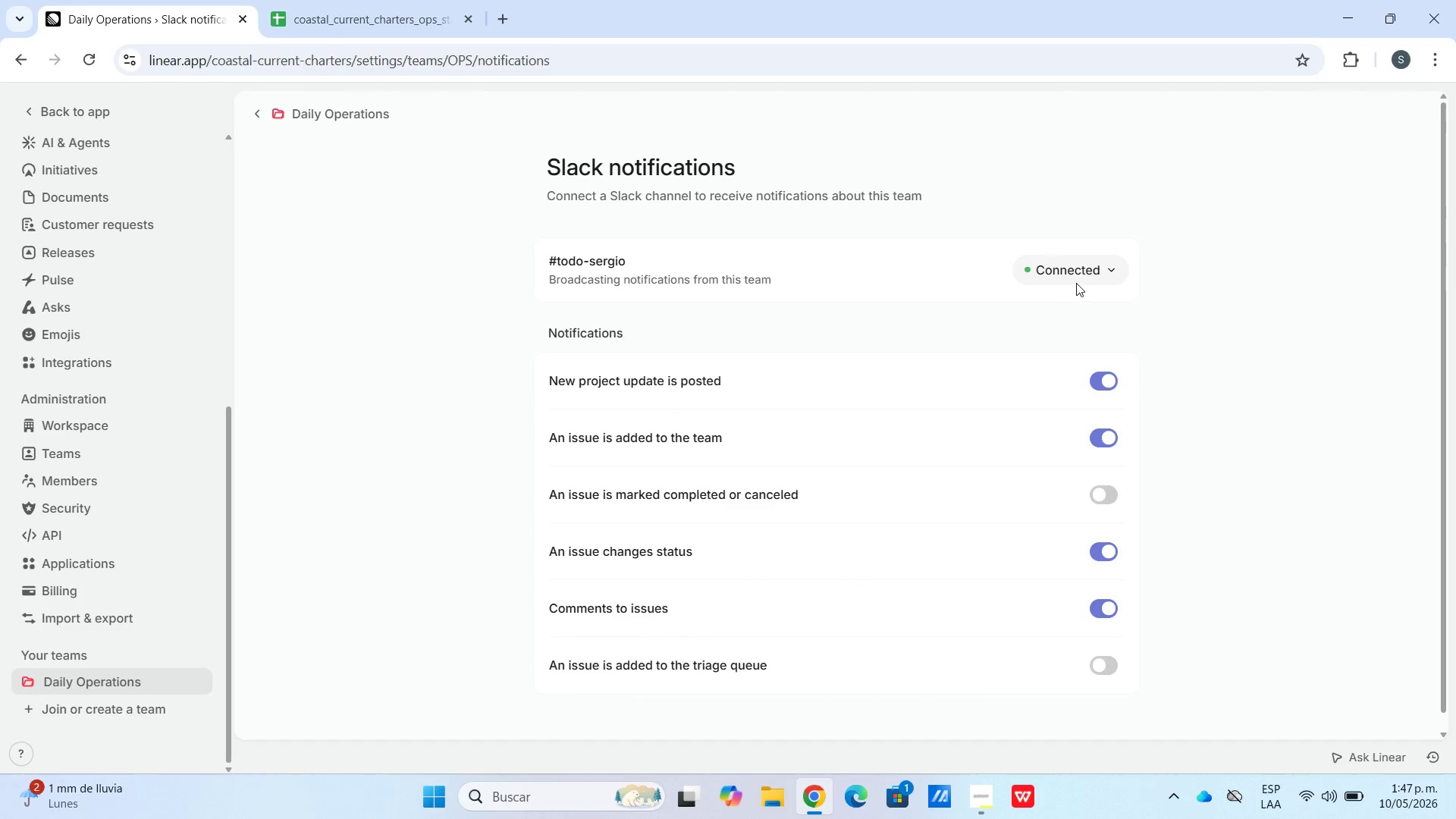 
double_click([1078, 278])
 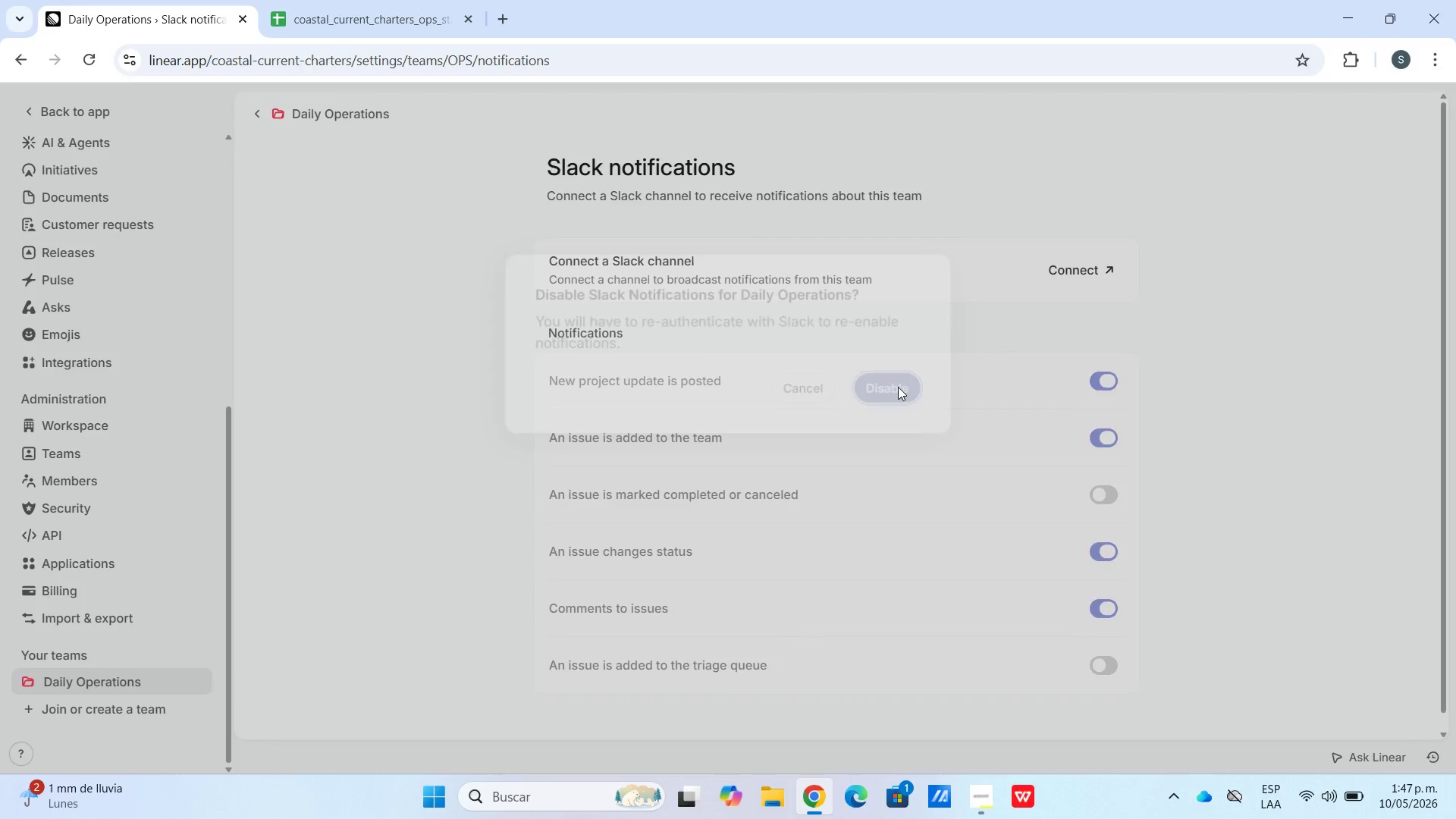 
left_click([1060, 278])
 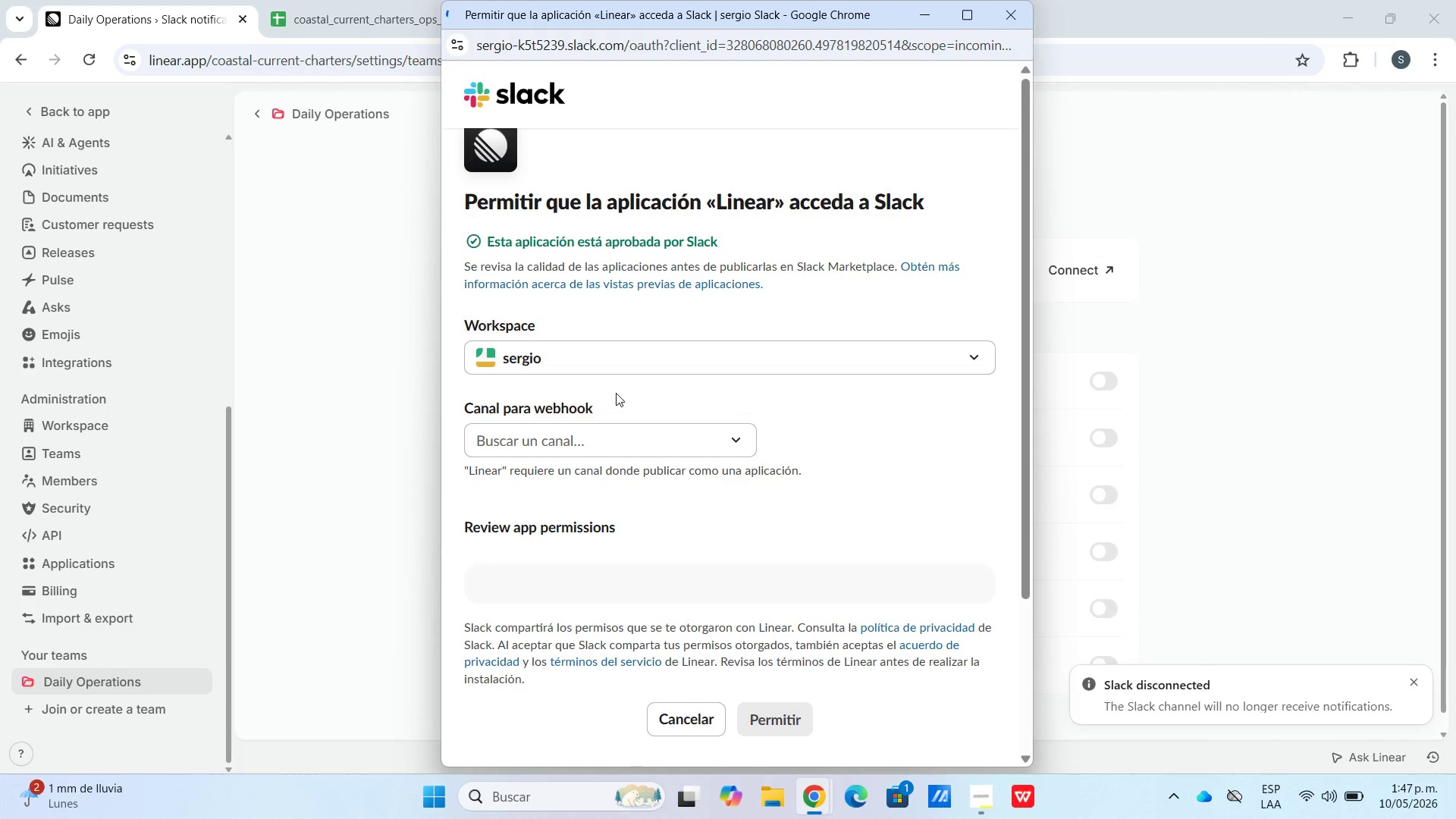 
left_click([622, 432])
 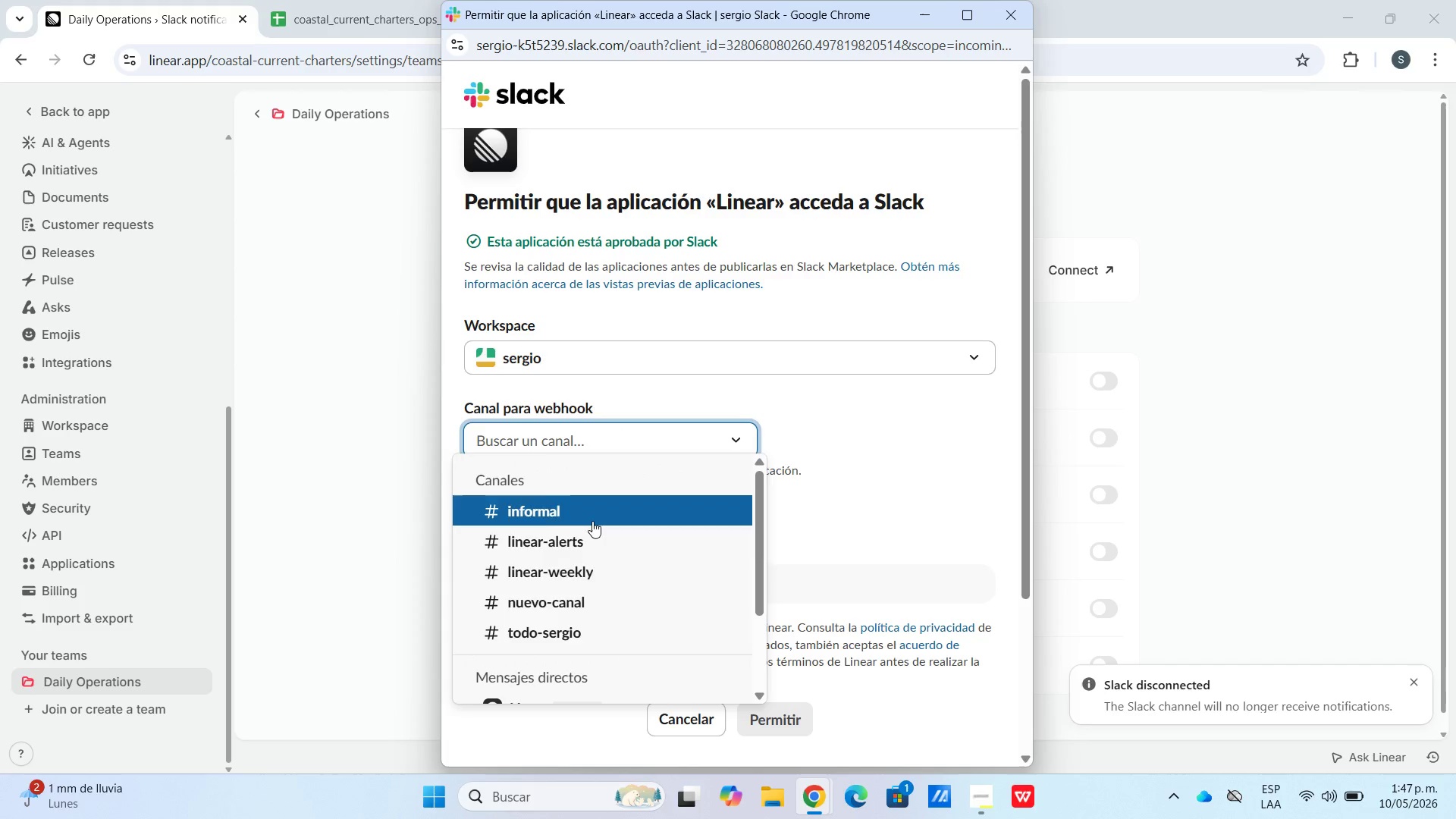 
scroll: coordinate [562, 579], scroll_direction: down, amount: 4.0
 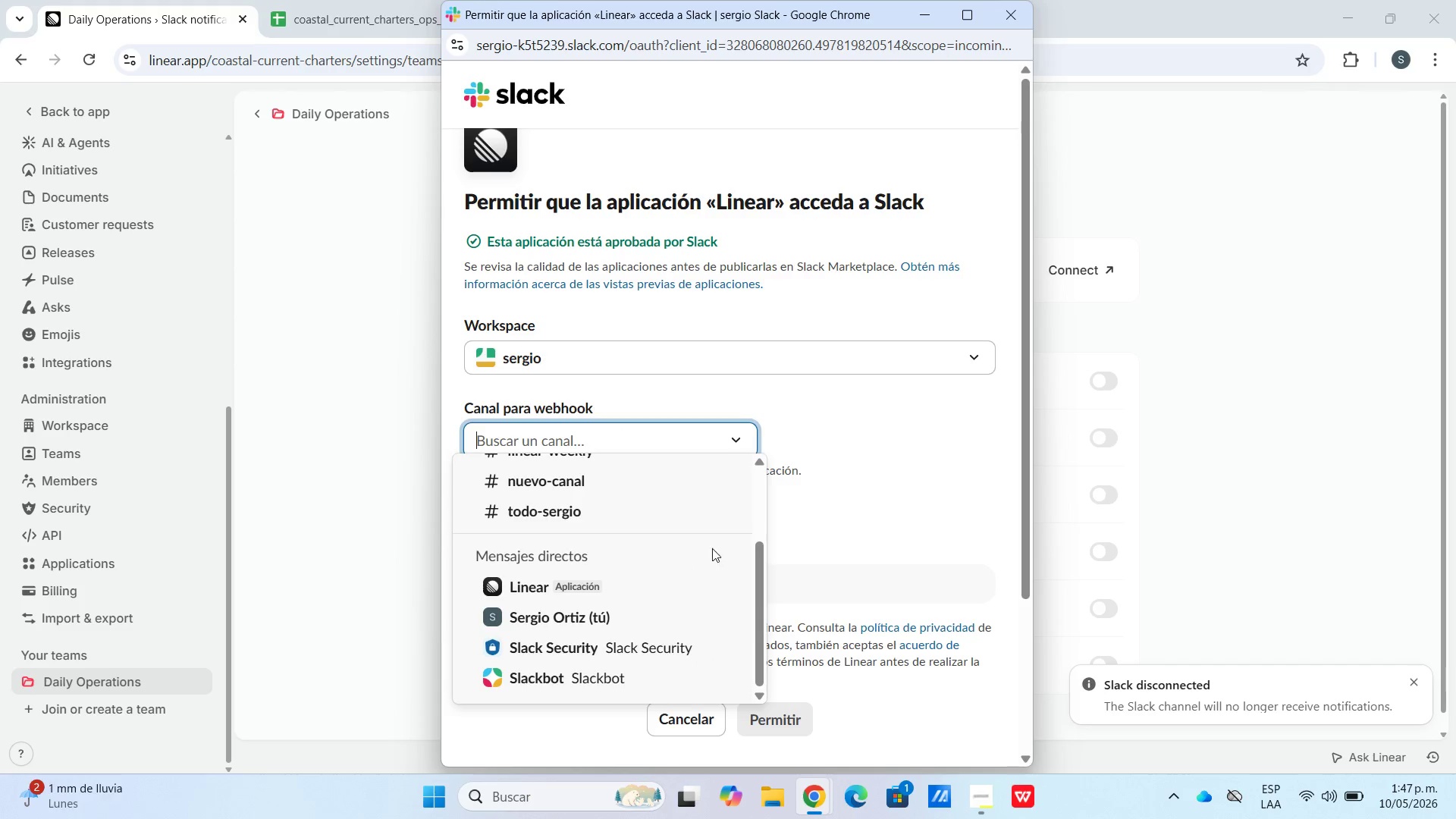 
scroll: coordinate [560, 496], scroll_direction: up, amount: 7.0
 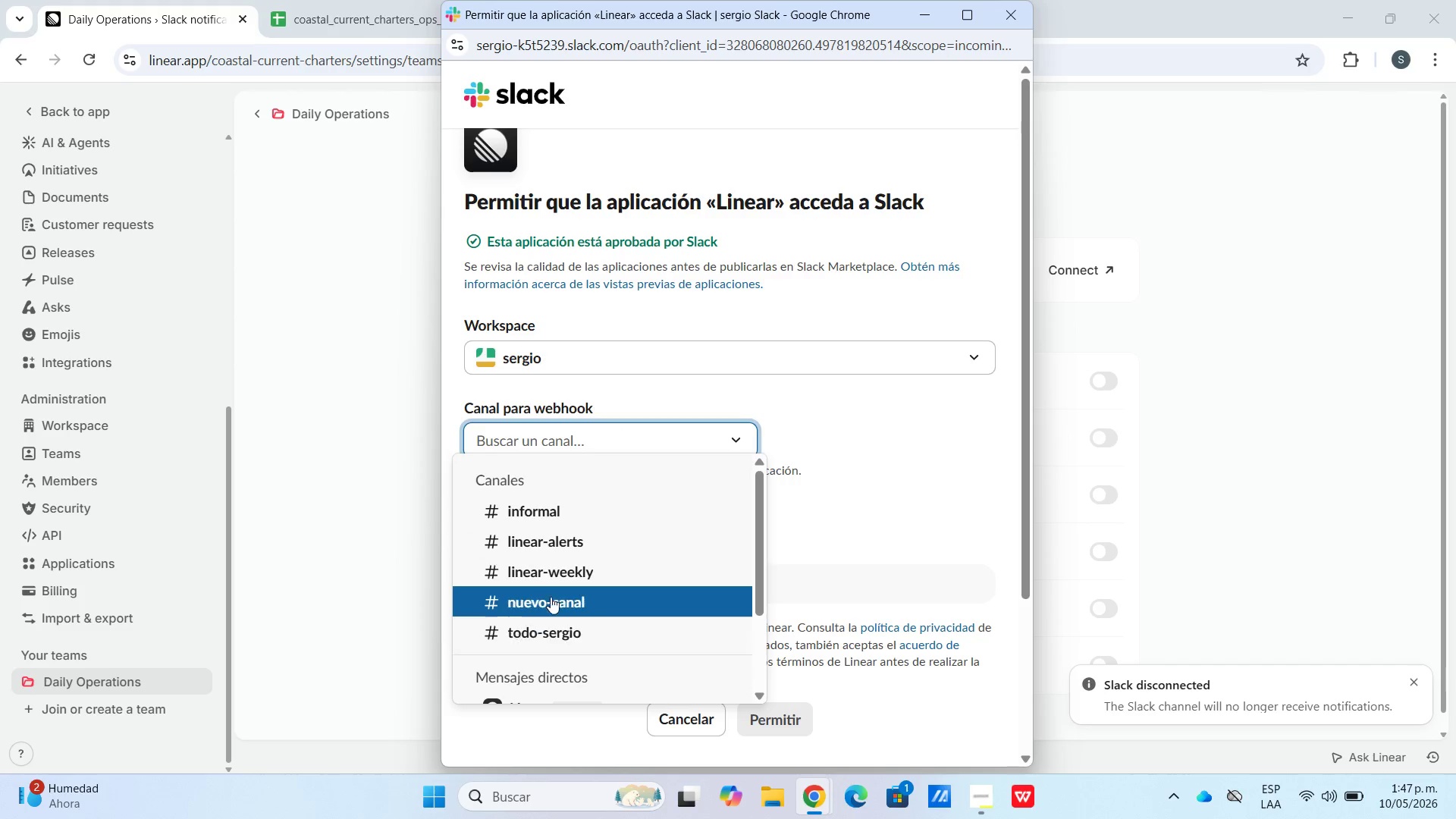 
left_click([551, 595])
 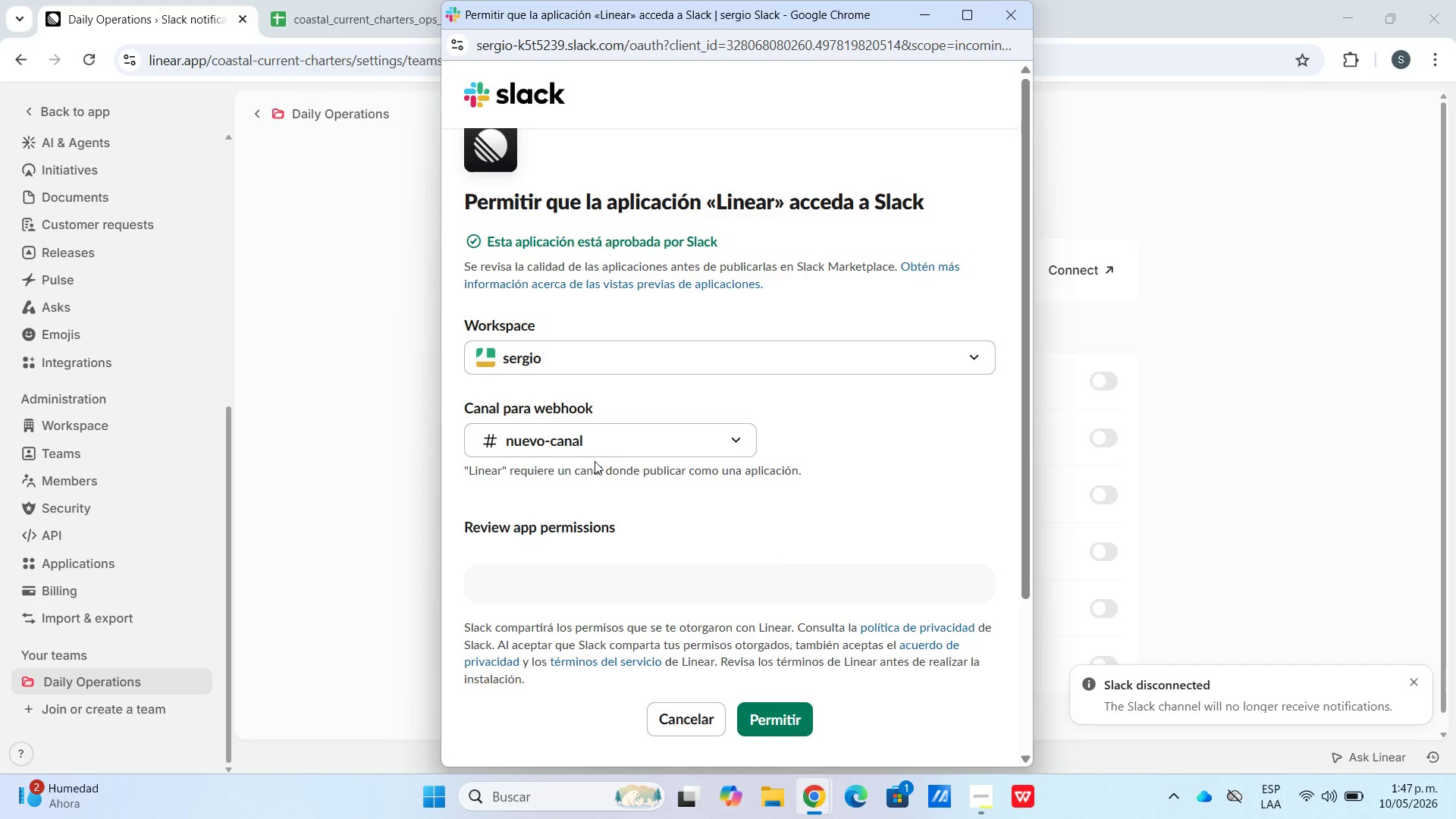 
left_click_drag(start_coordinate=[607, 443], to_coordinate=[585, 442])
 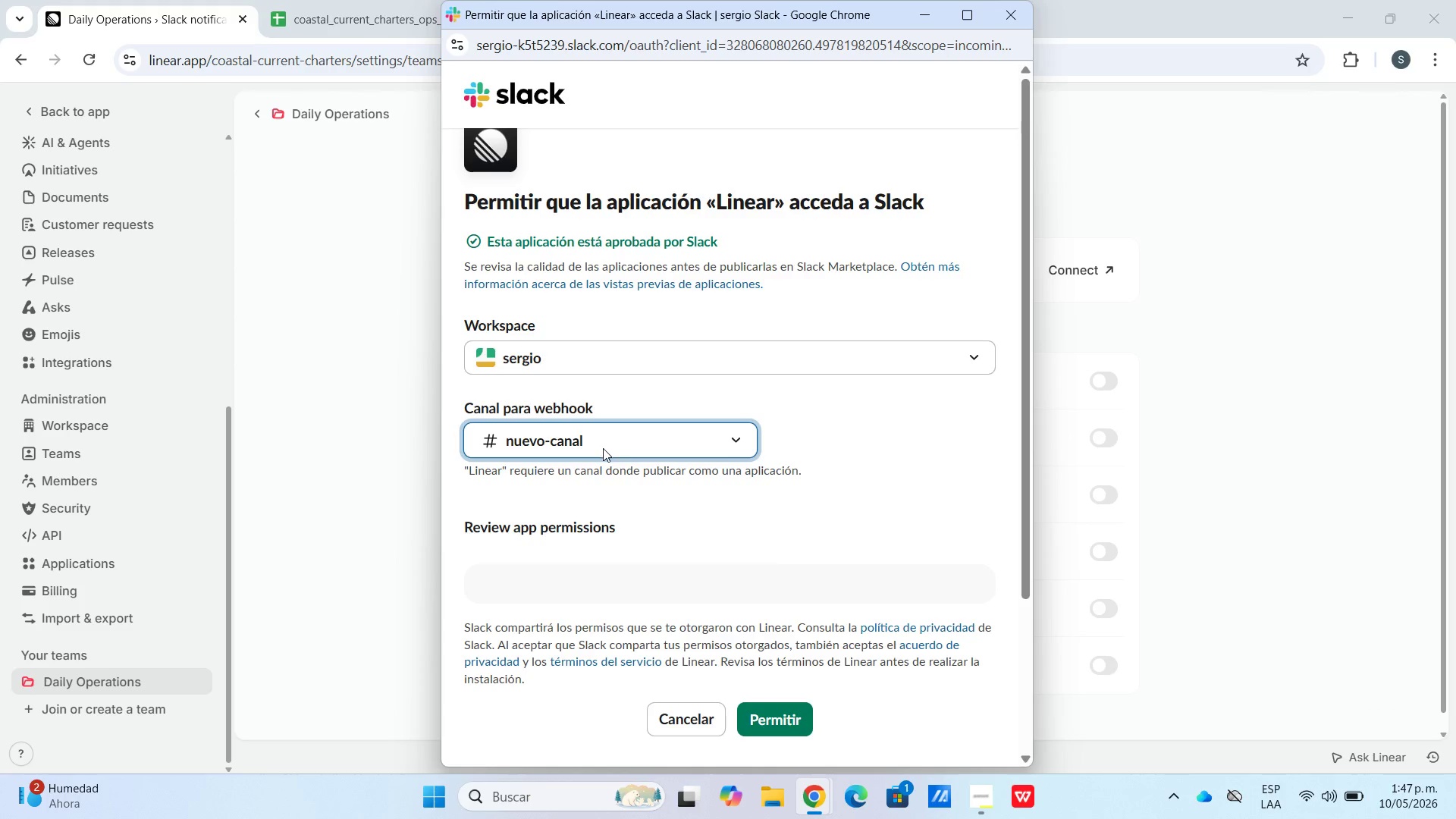 
left_click([603, 448])
 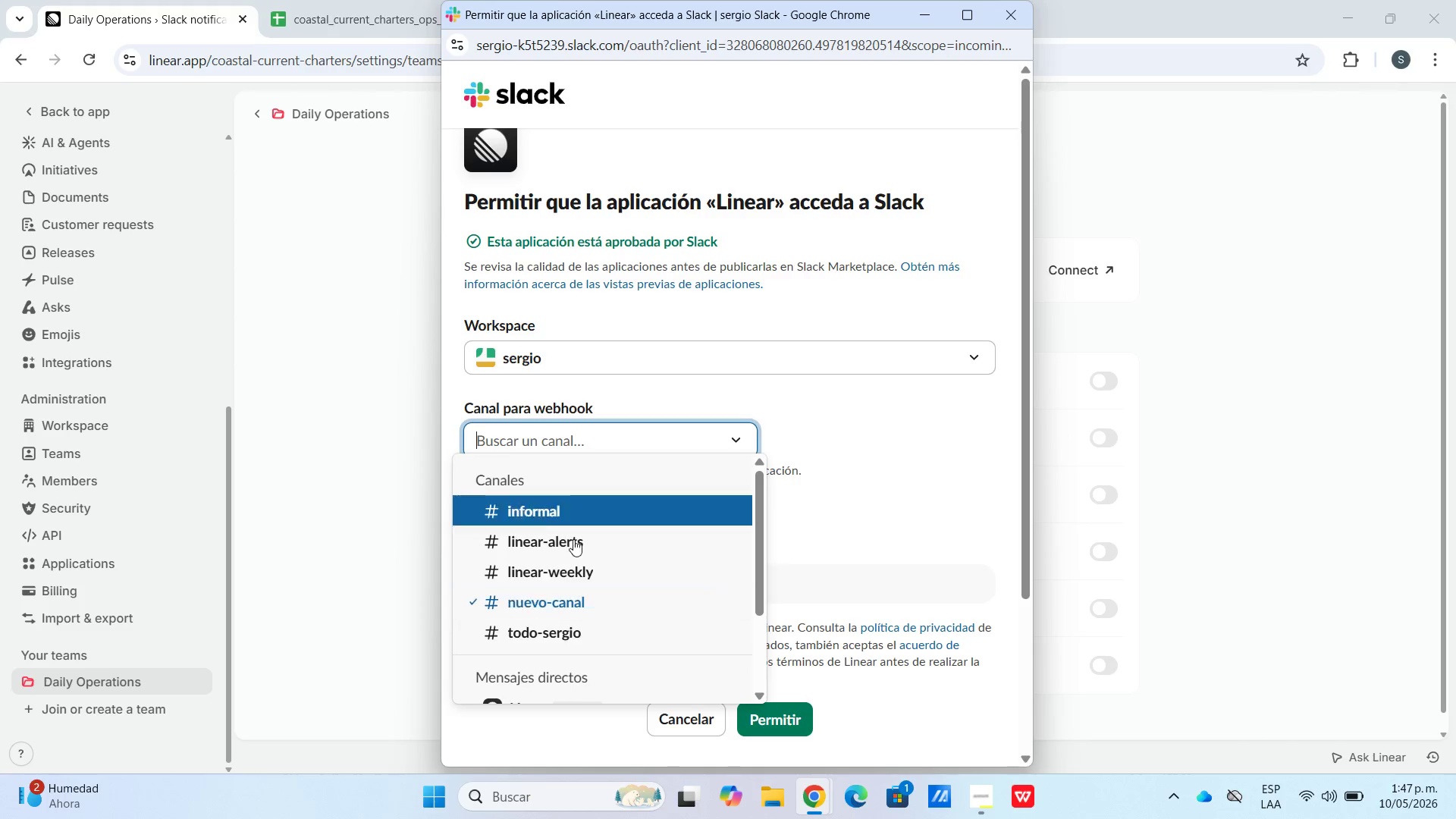 
scroll: coordinate [568, 577], scroll_direction: down, amount: 11.0
 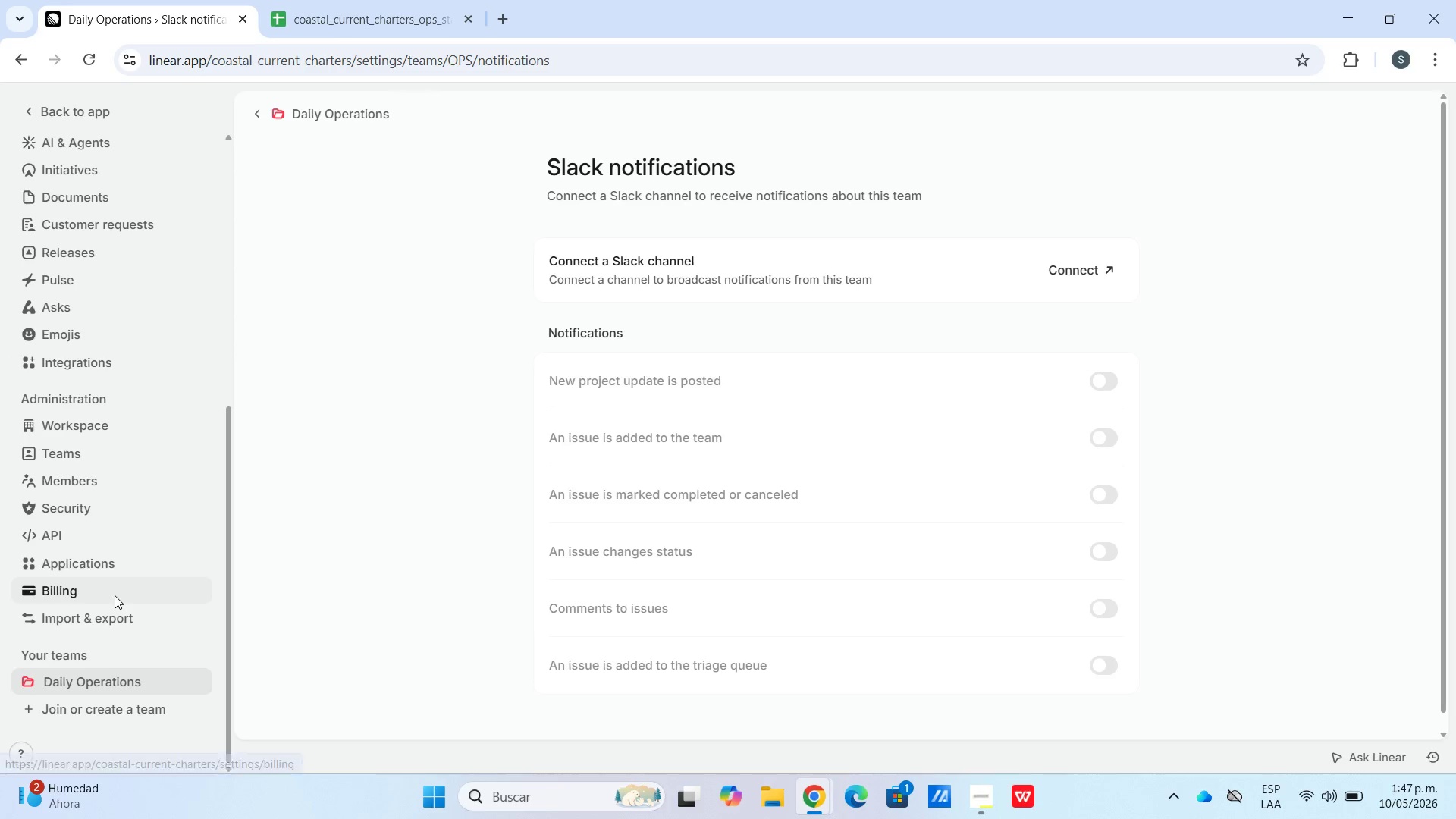 
scroll: coordinate [115, 243], scroll_direction: up, amount: 7.0
 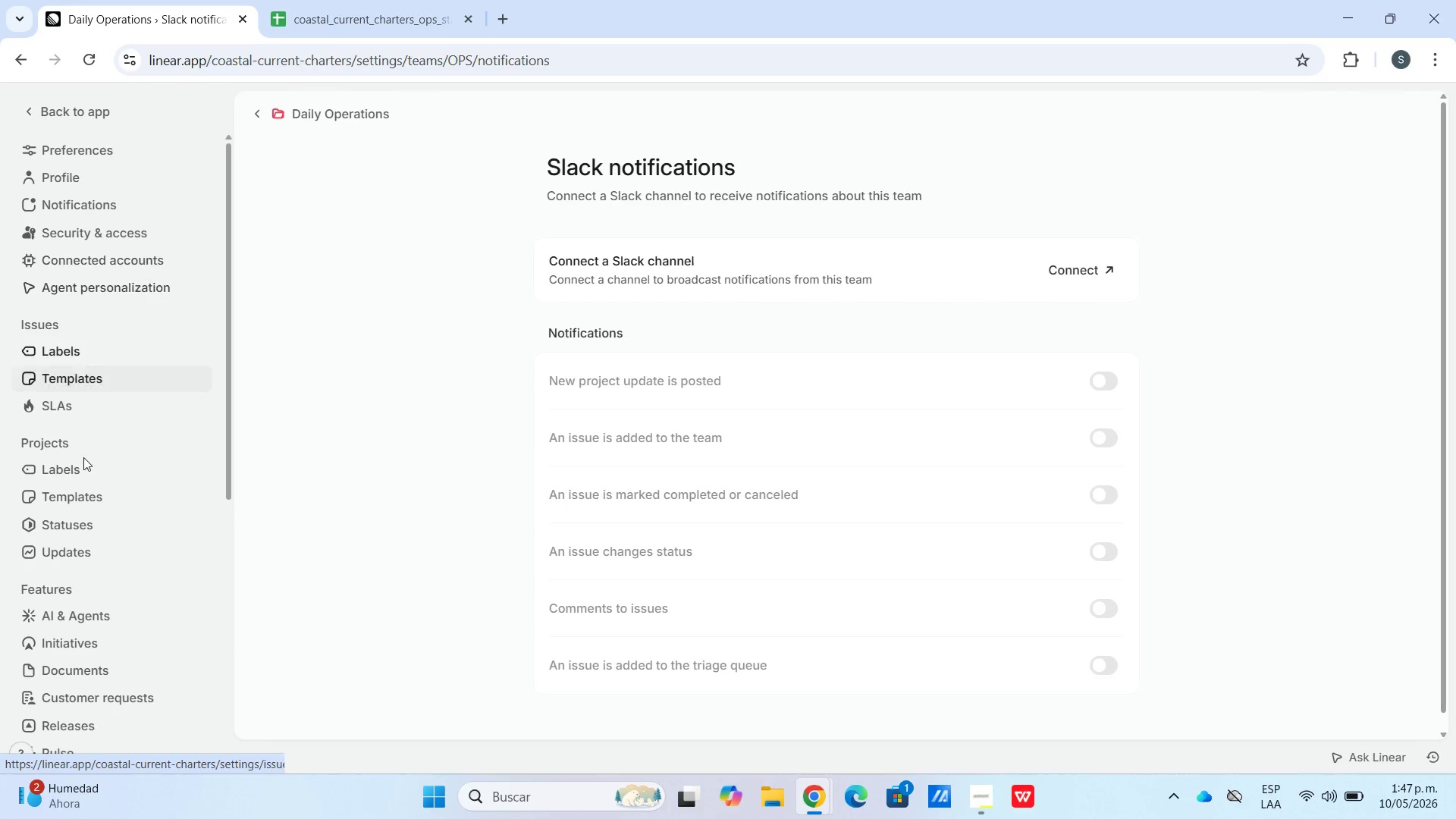 
scroll: coordinate [76, 540], scroll_direction: down, amount: 5.0
 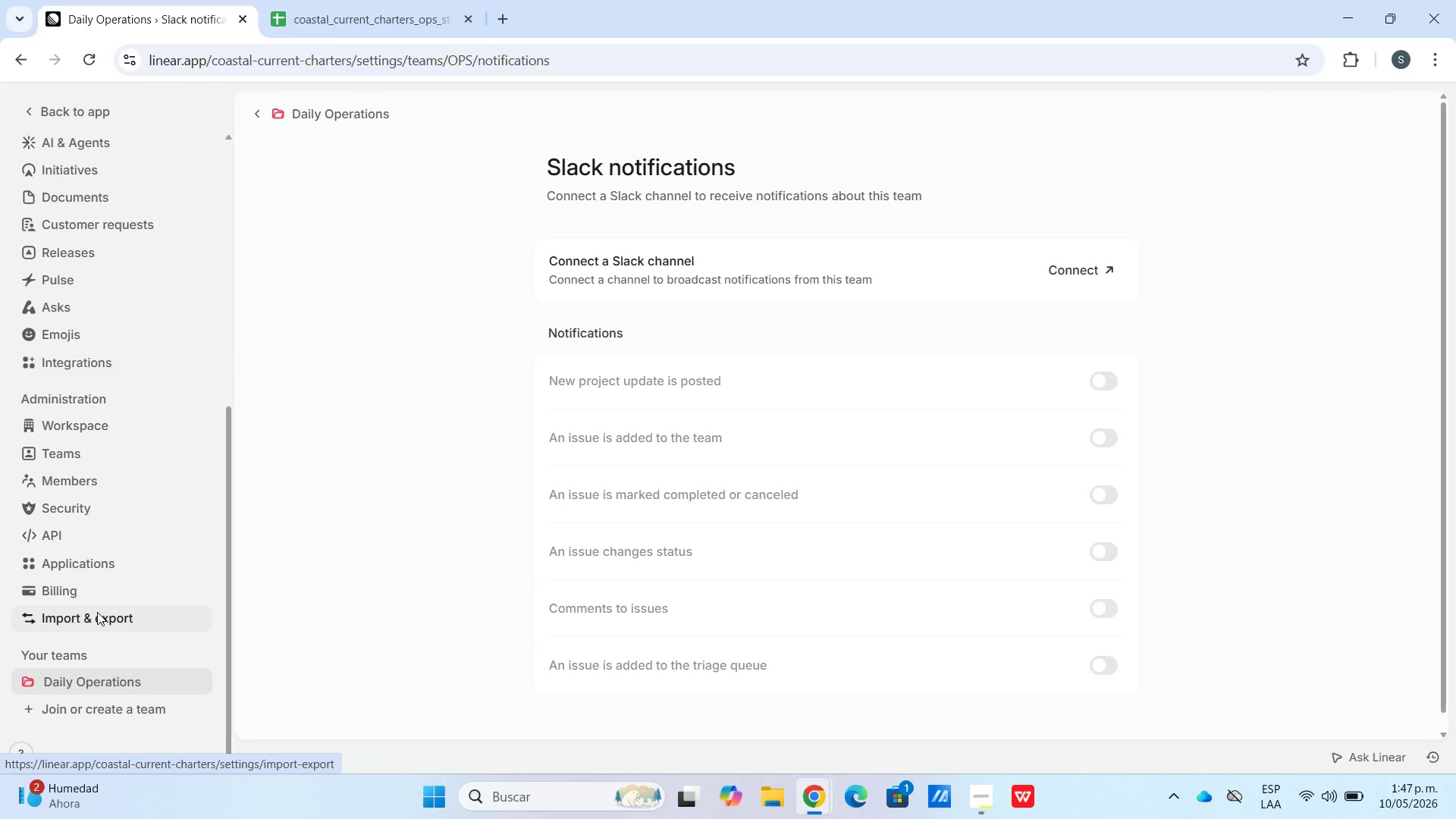 
left_click([102, 686])
 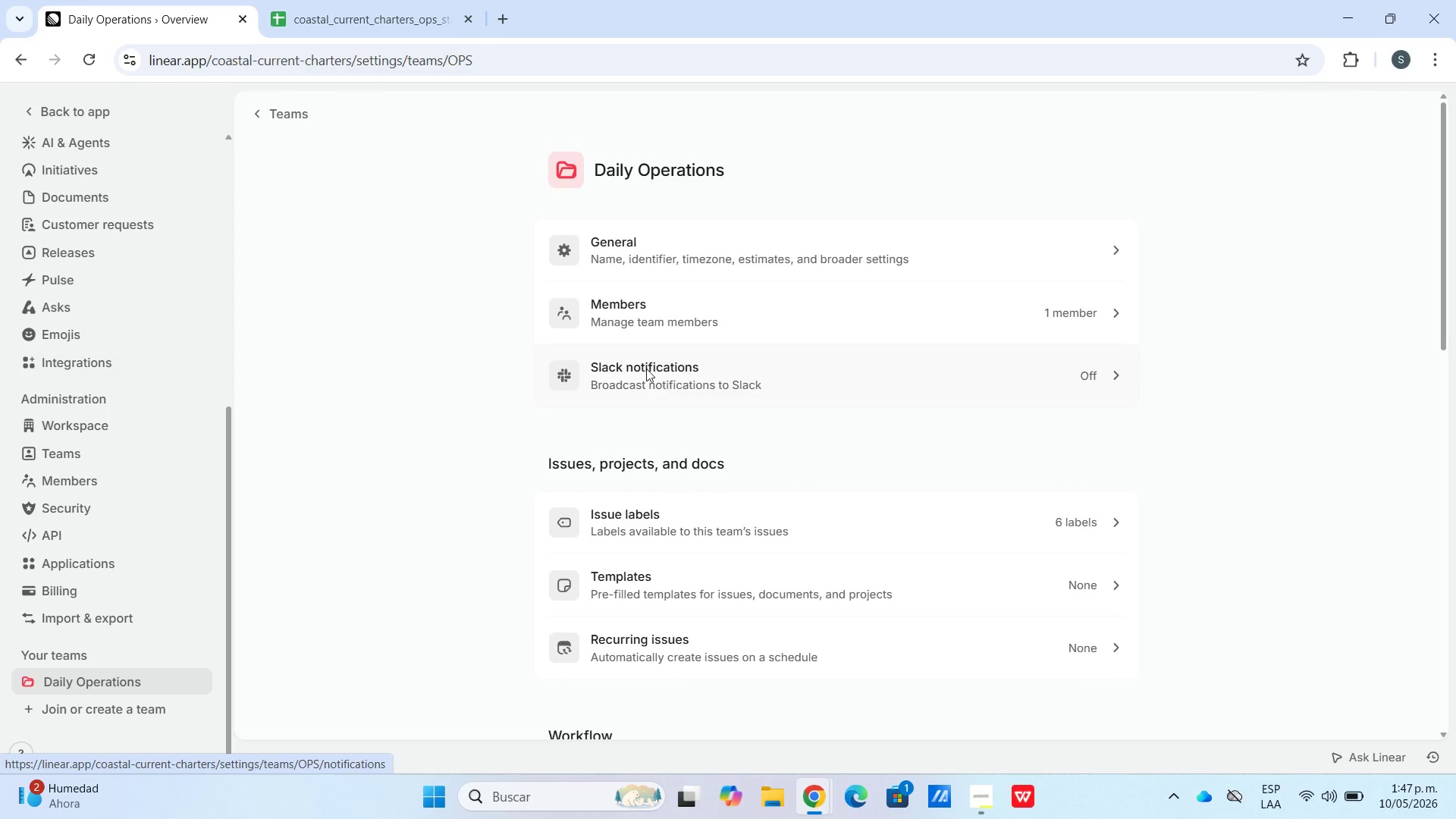 
scroll: coordinate [641, 361], scroll_direction: up, amount: 1.0
 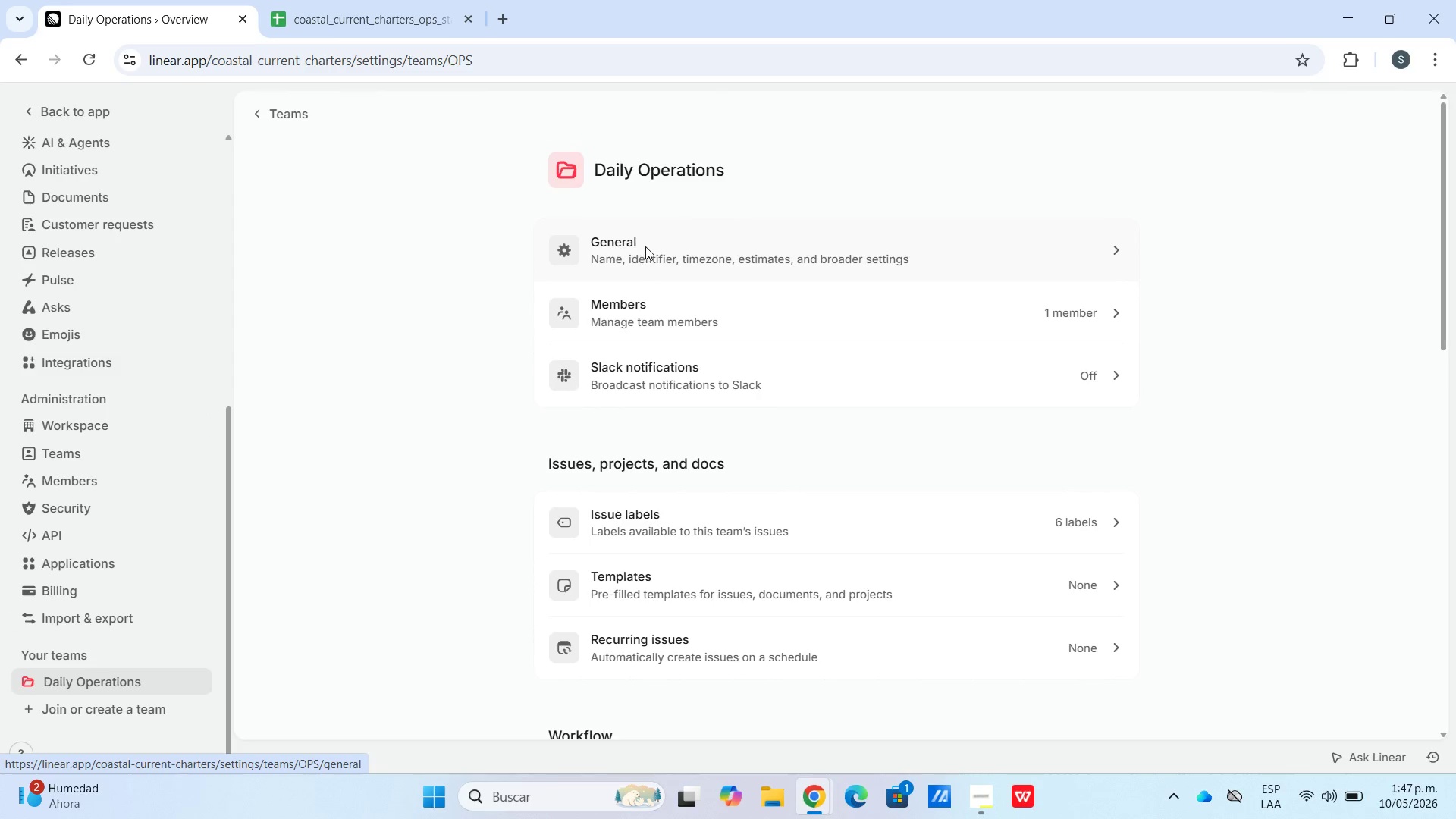 
left_click([645, 246])
 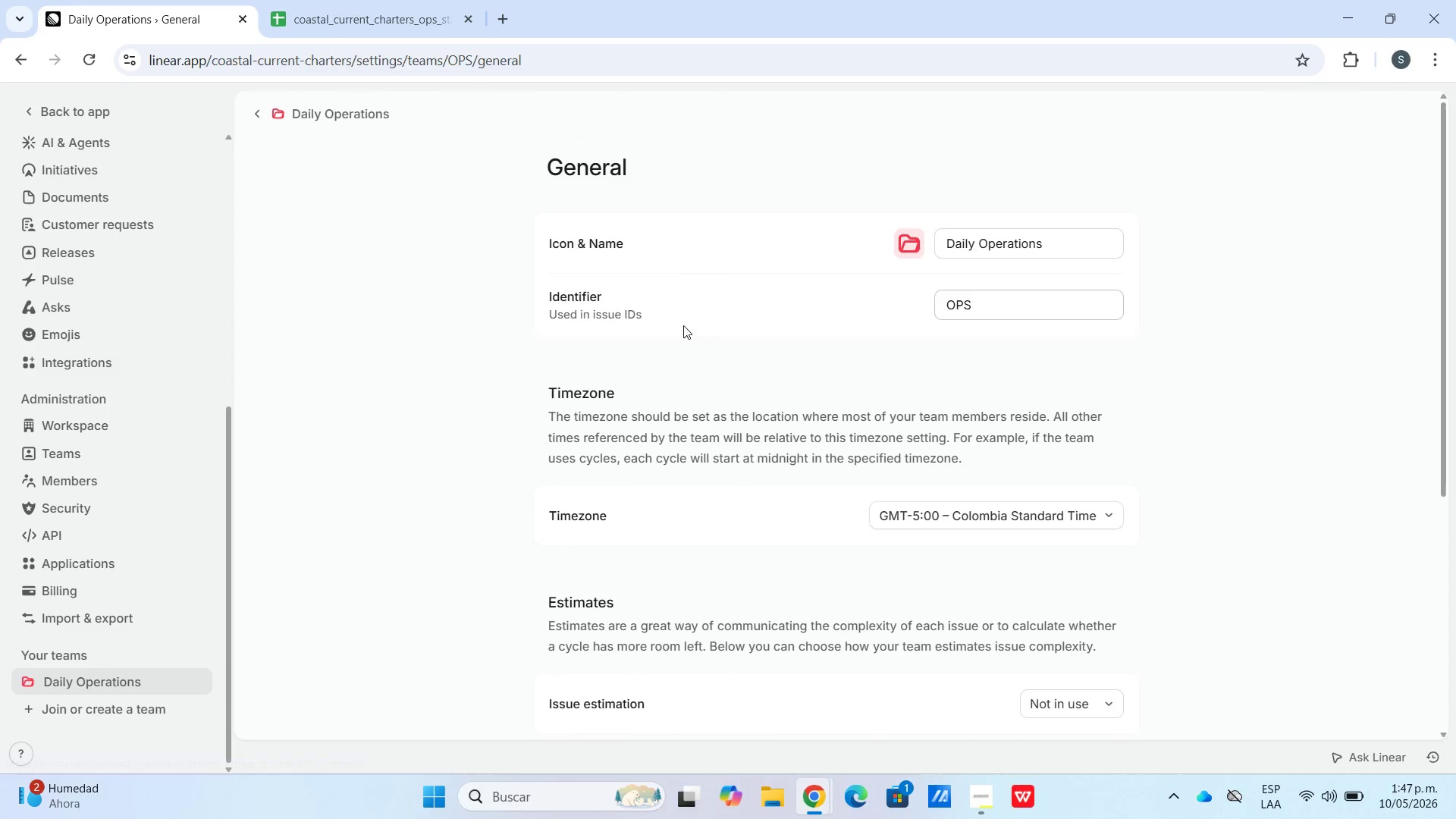 
scroll: coordinate [850, 399], scroll_direction: down, amount: 9.0
 